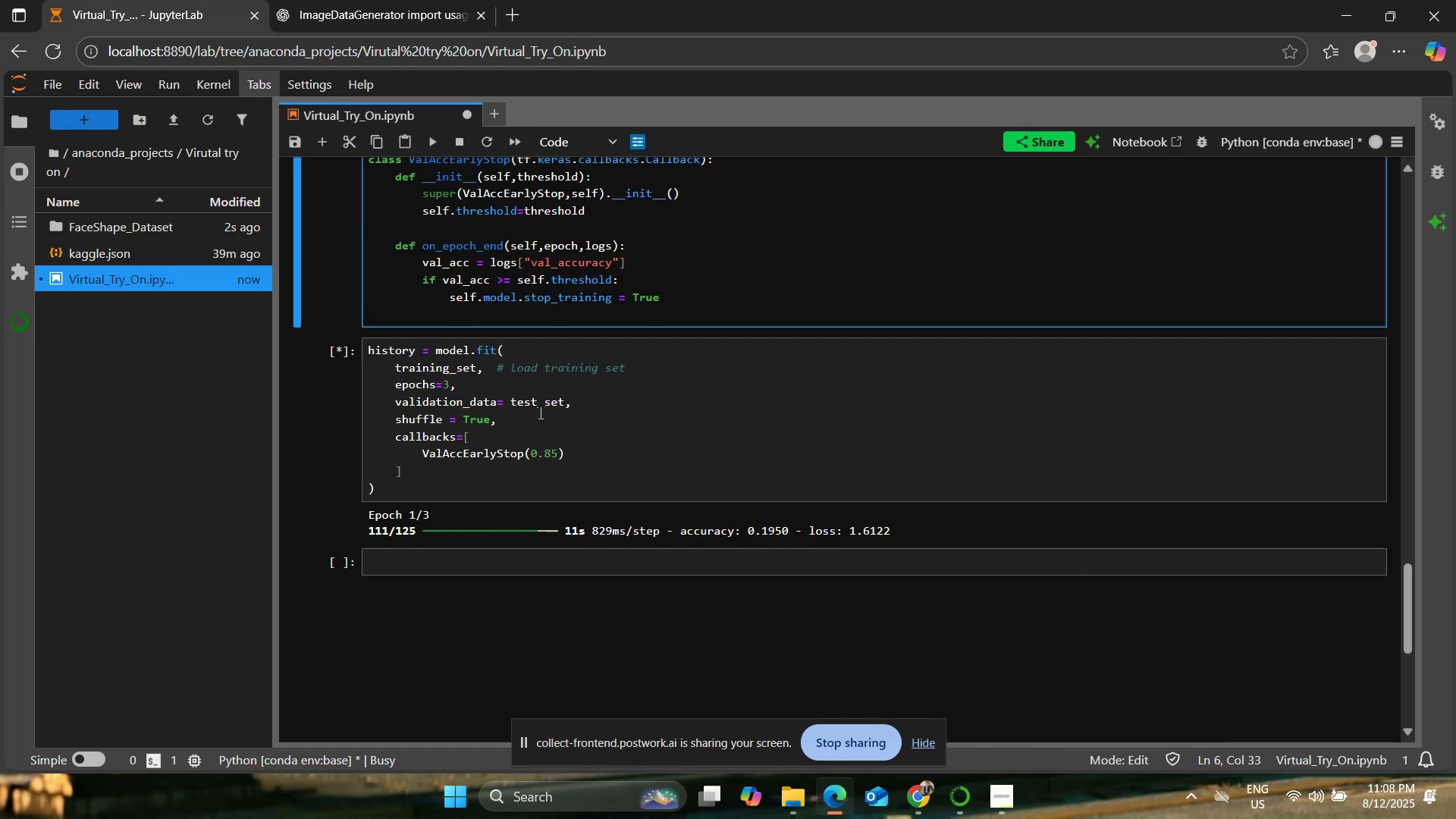 
left_click([322, 0])
 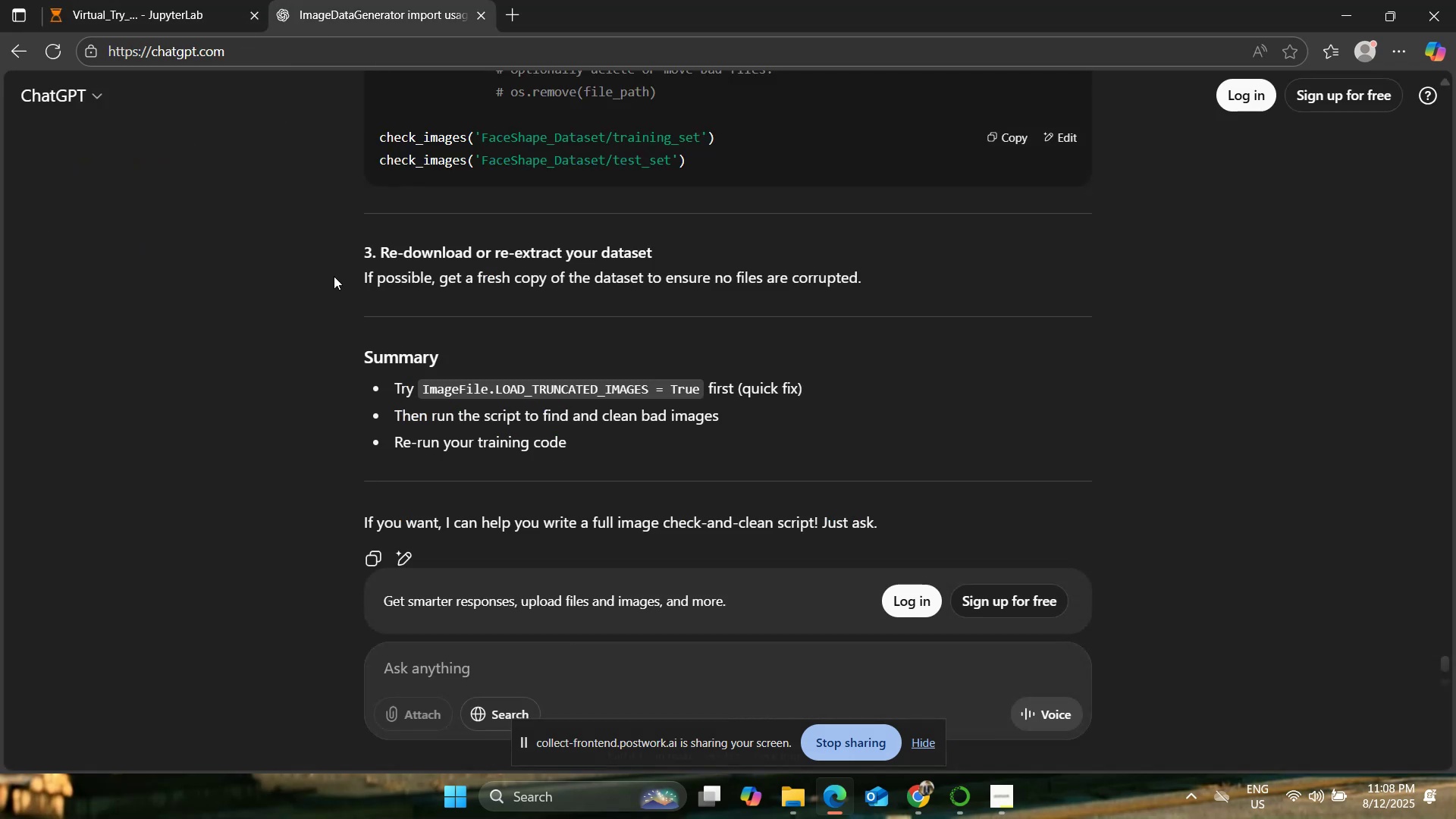 
scroll: coordinate [317, 362], scroll_direction: up, amount: 10.0
 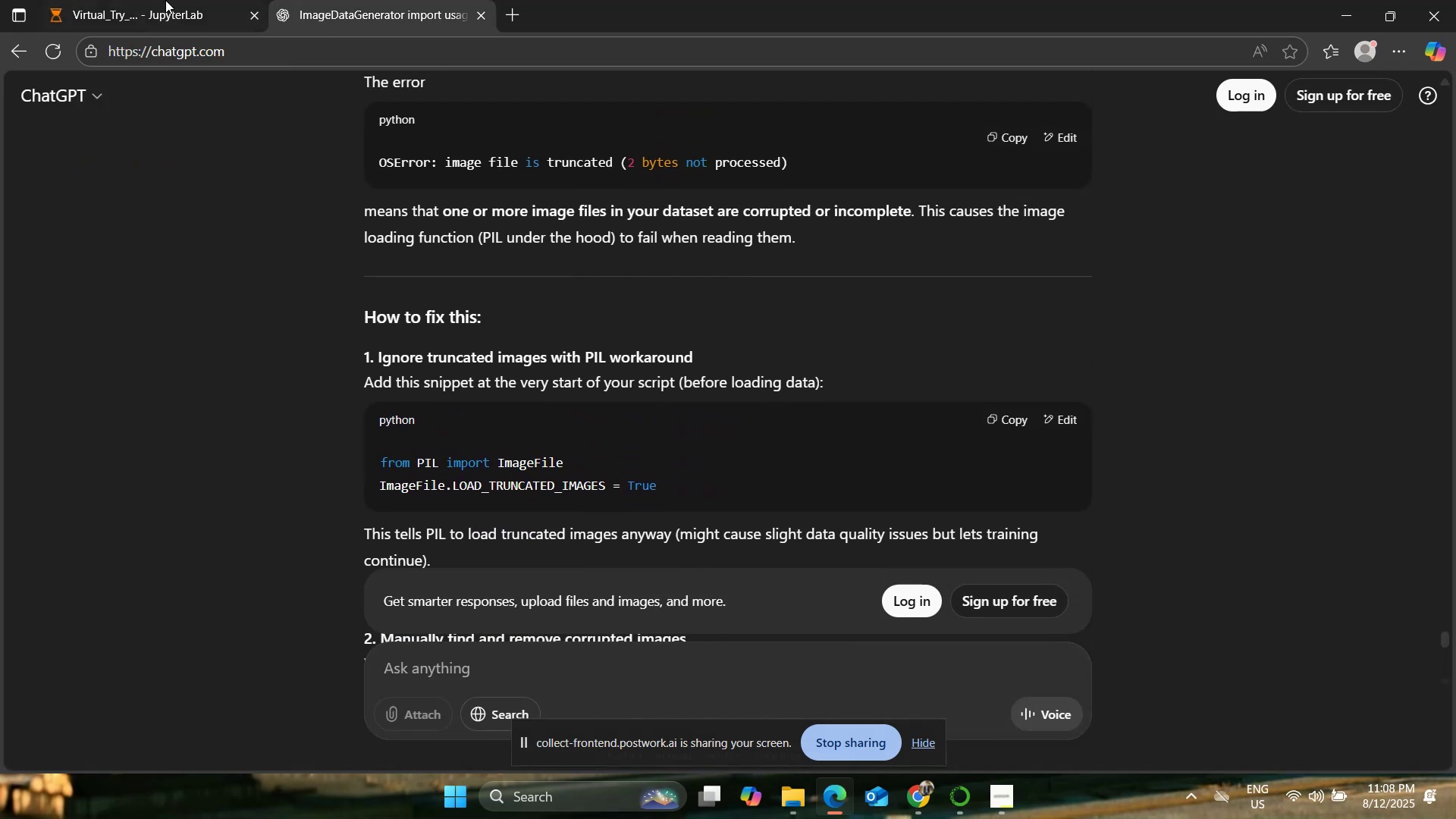 
left_click([170, 0])
 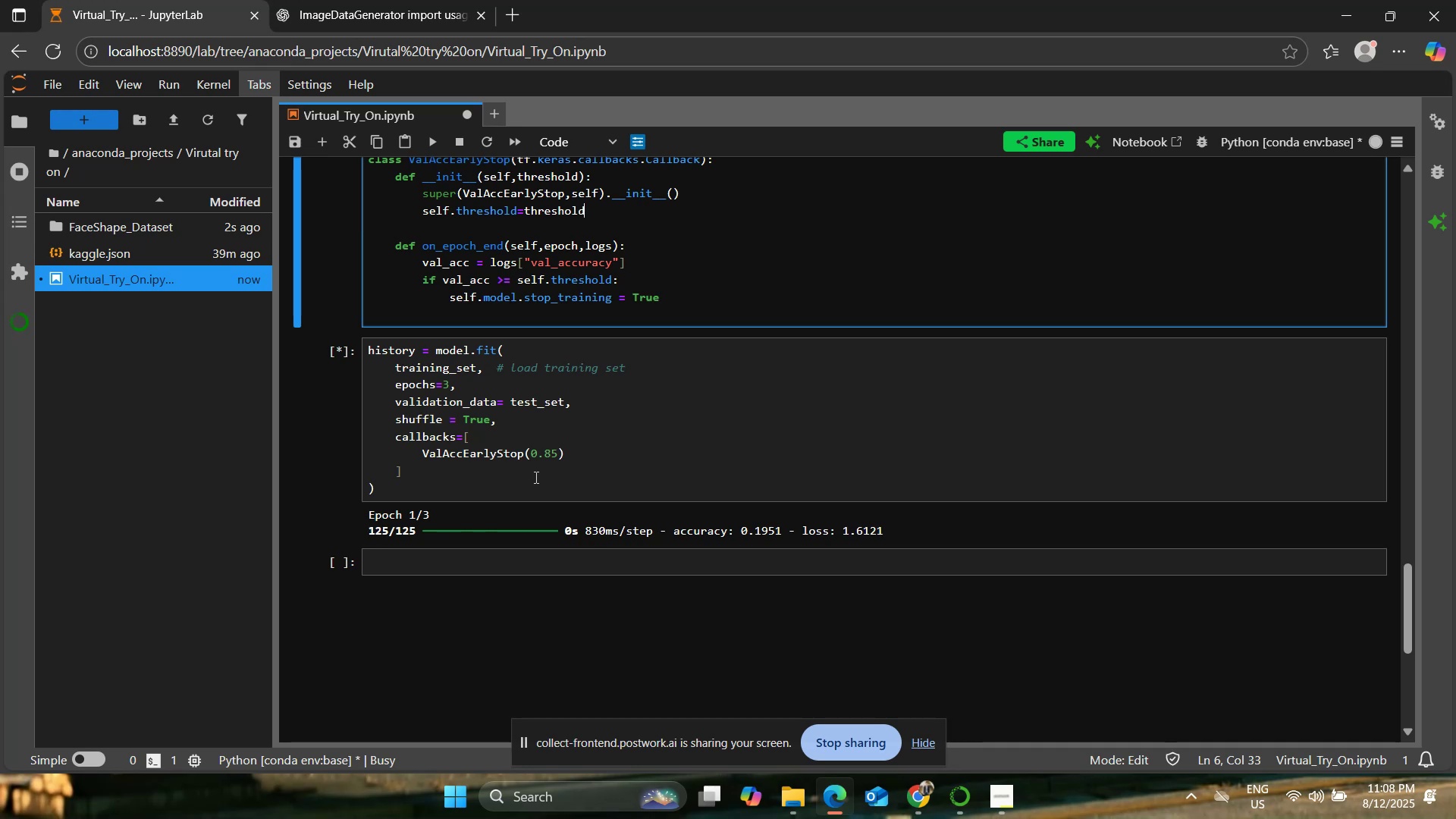 
wait(7.61)
 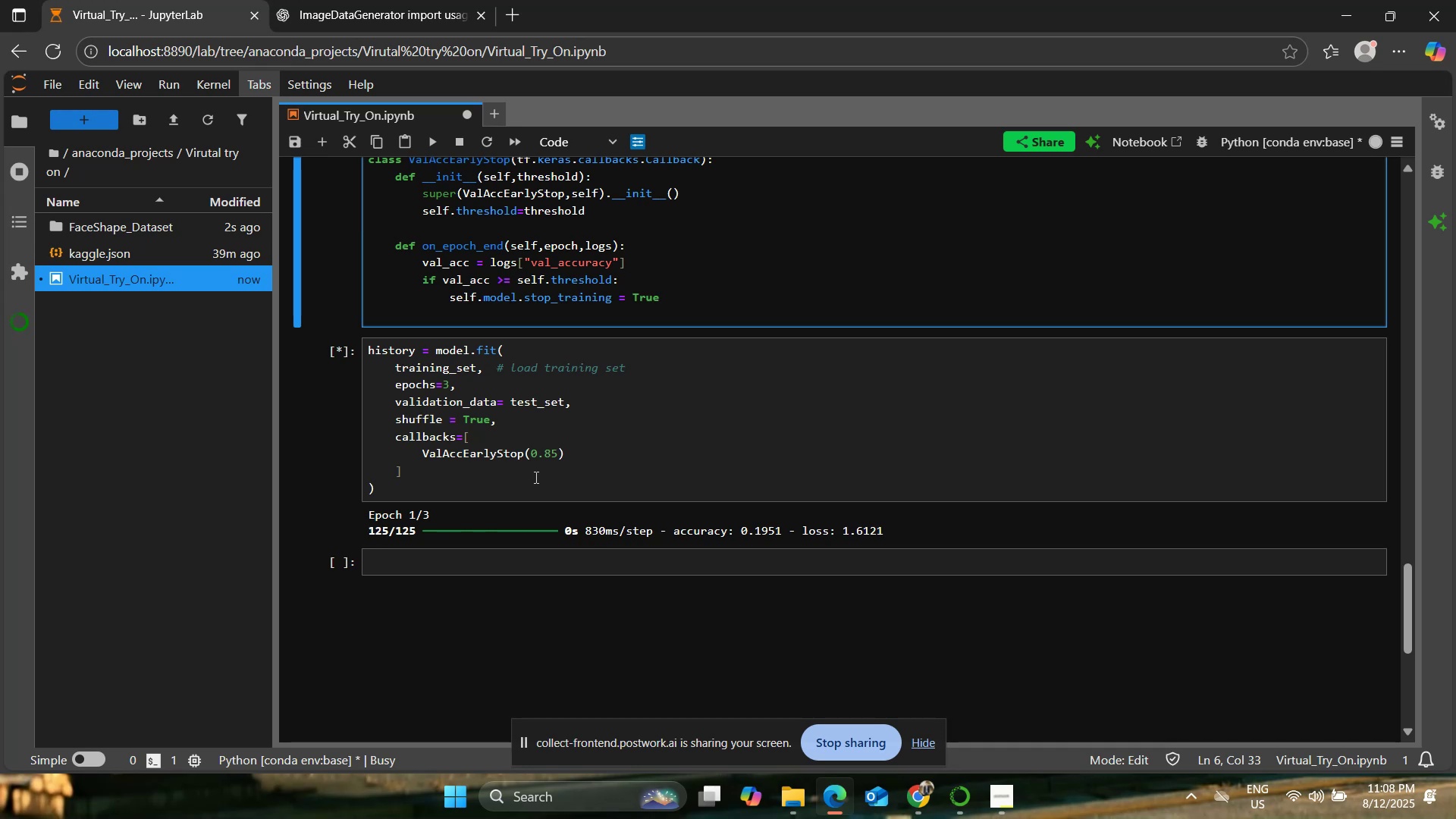 
scroll: coordinate [566, 494], scroll_direction: up, amount: 2.0
 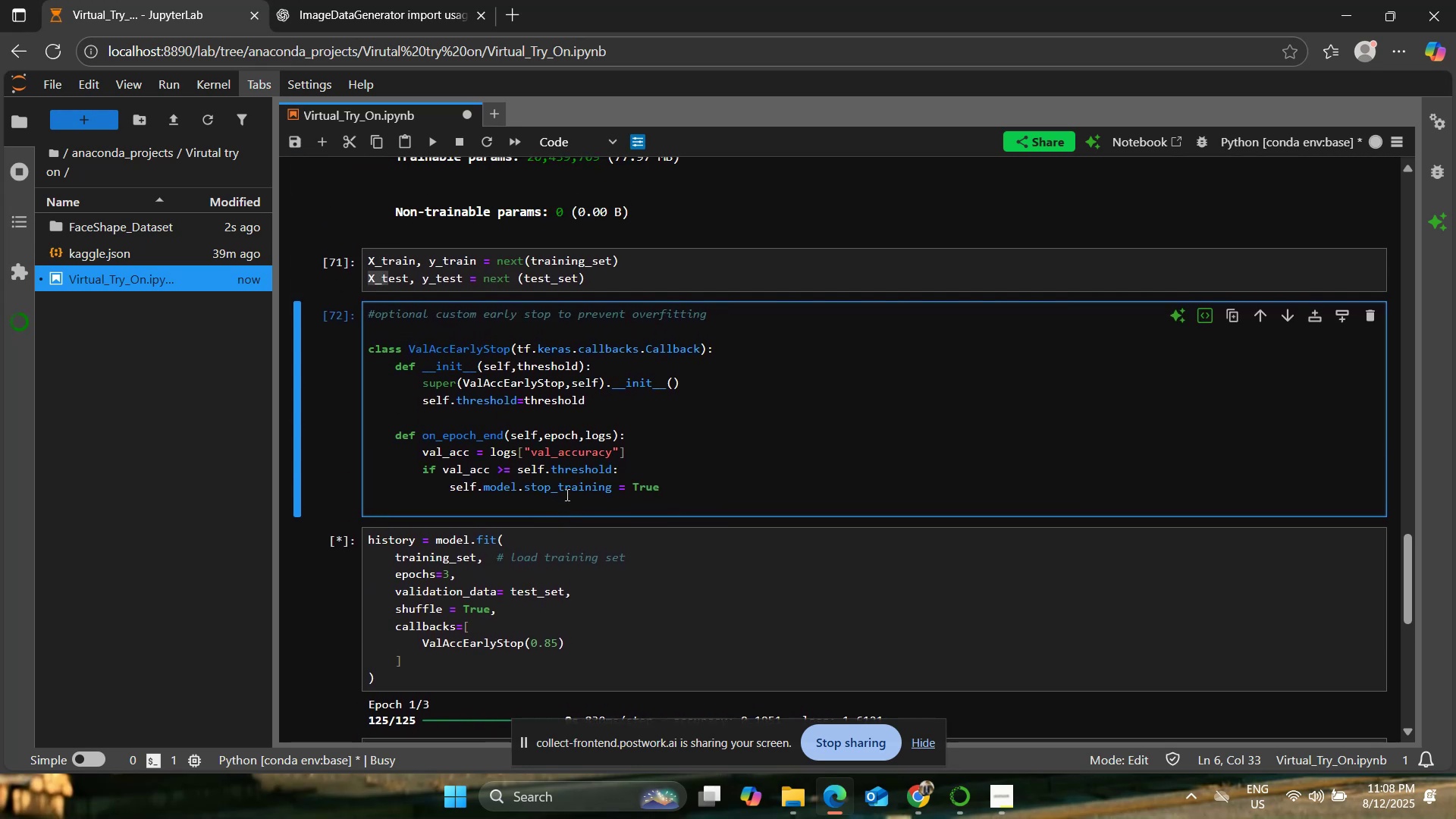 
scroll: coordinate [566, 494], scroll_direction: down, amount: 3.0
 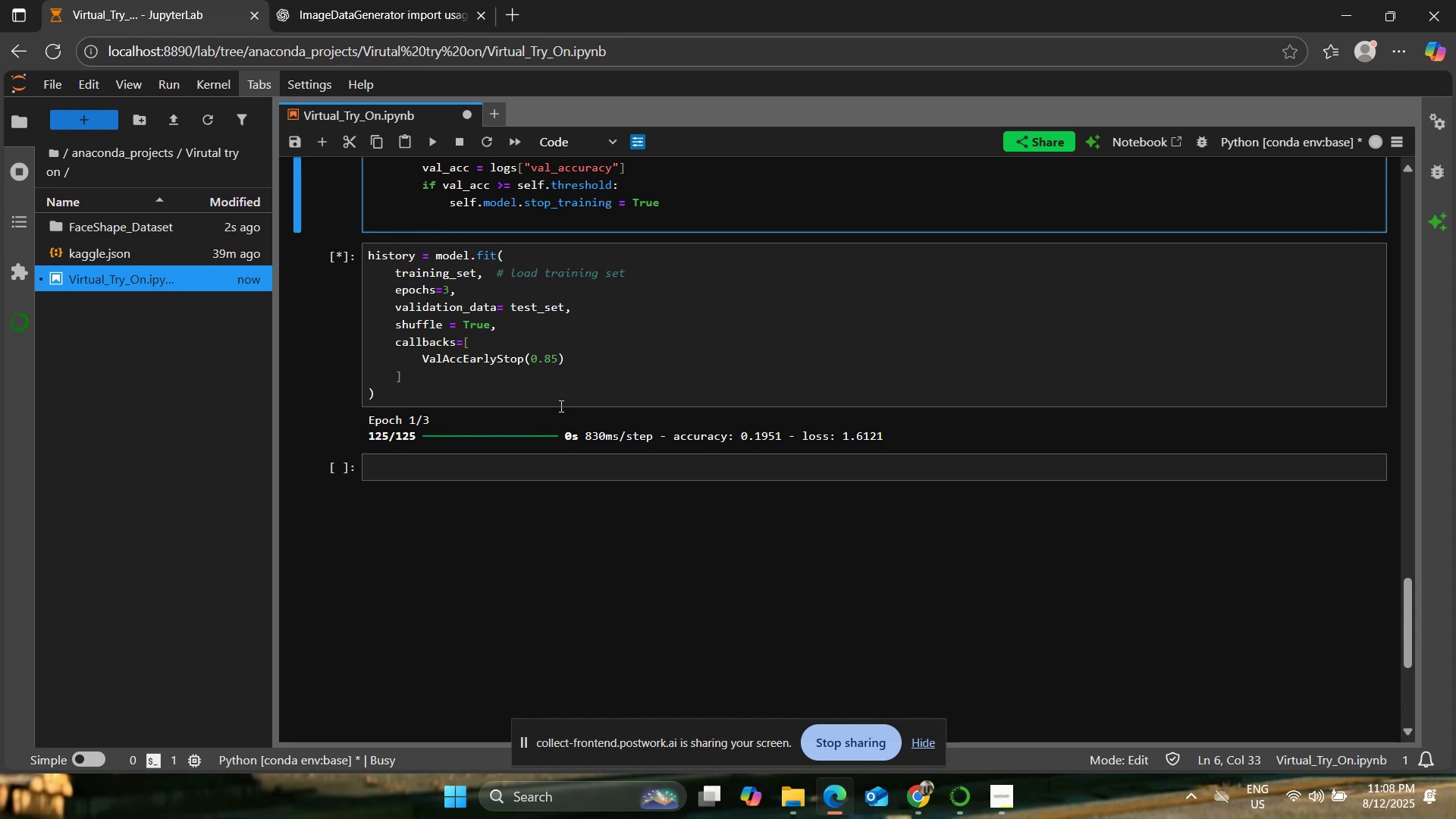 
left_click([544, 476])
 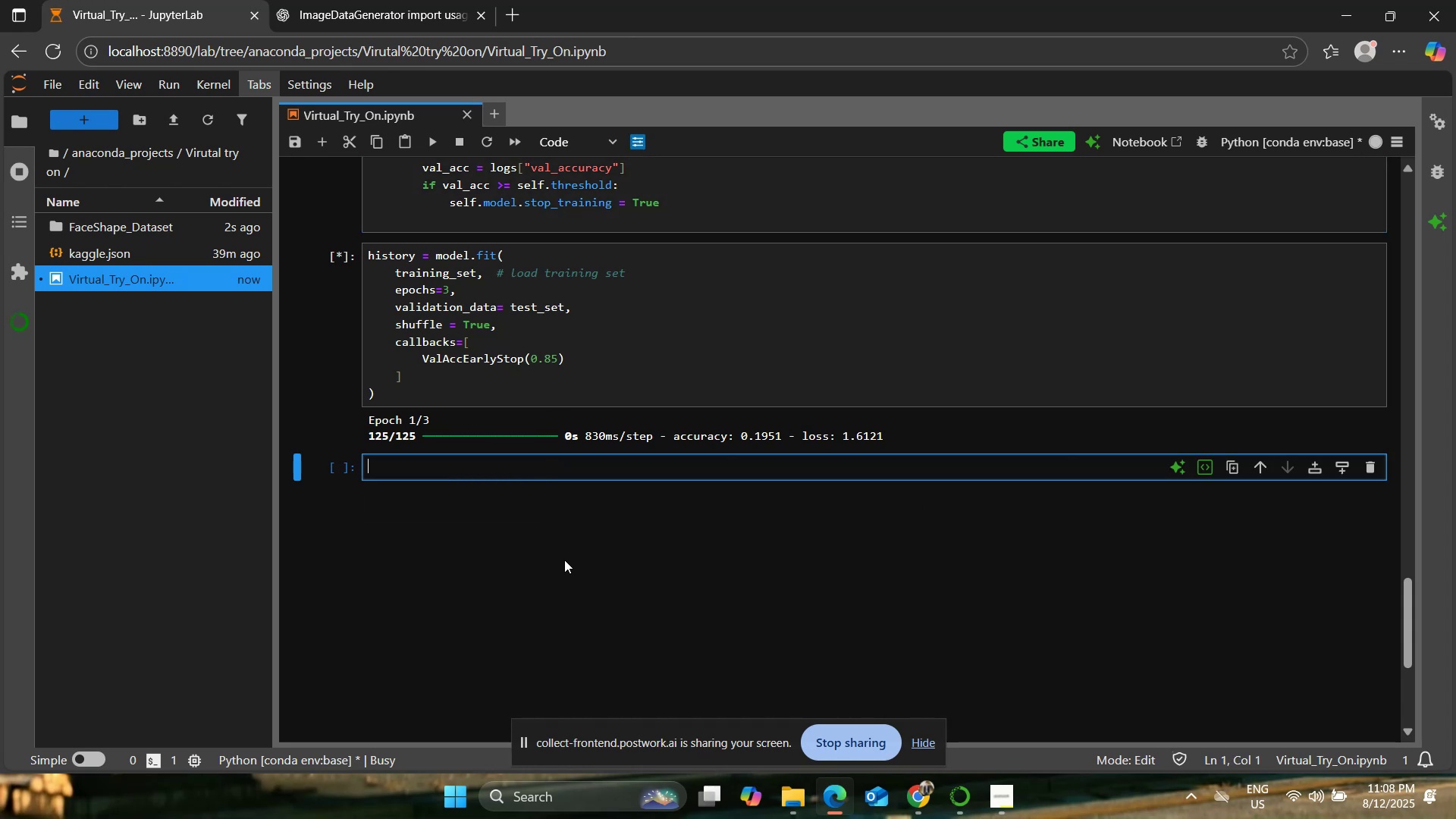 
left_click([554, 390])
 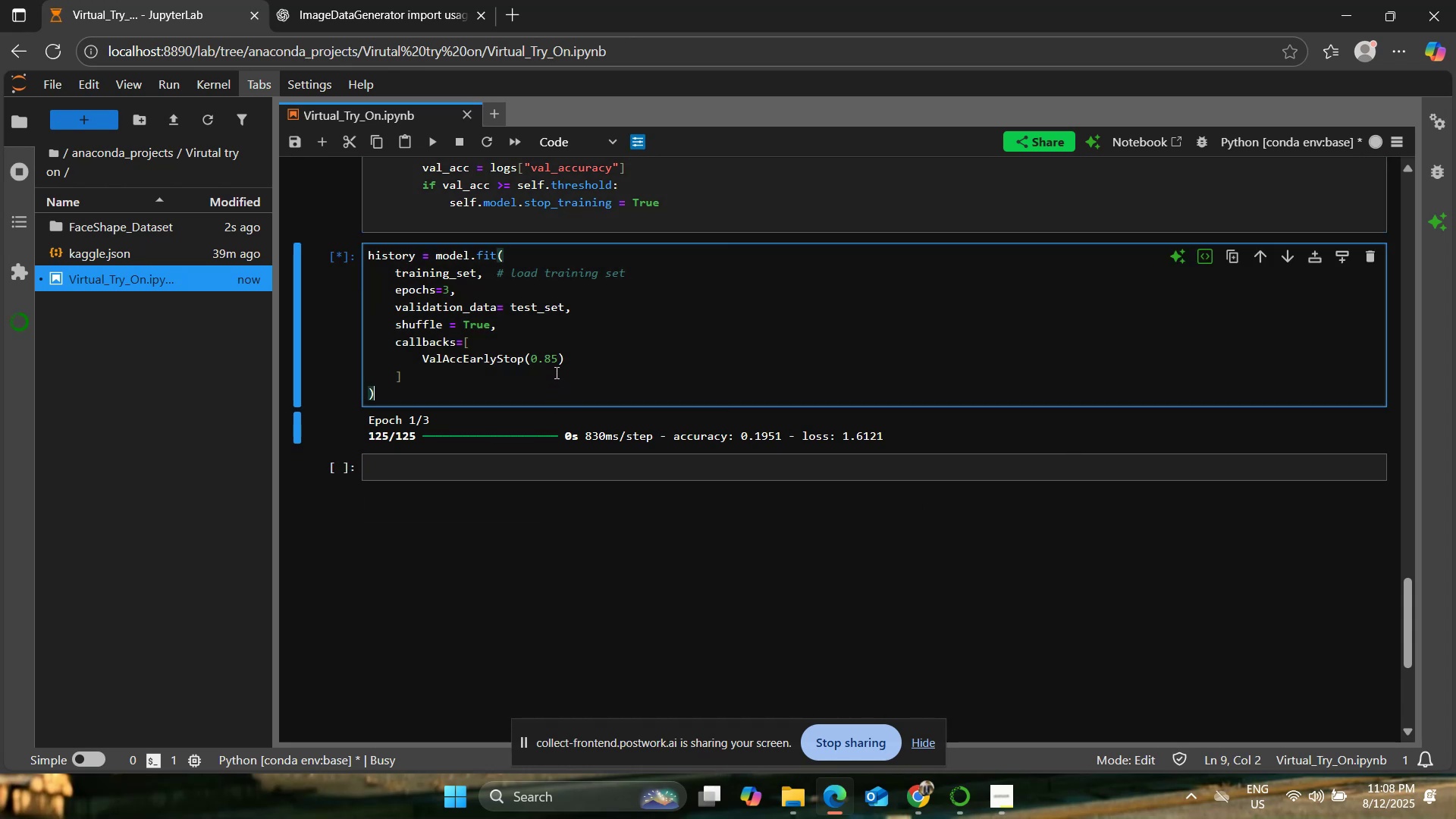 
scroll: coordinate [555, 372], scroll_direction: up, amount: 1.0
 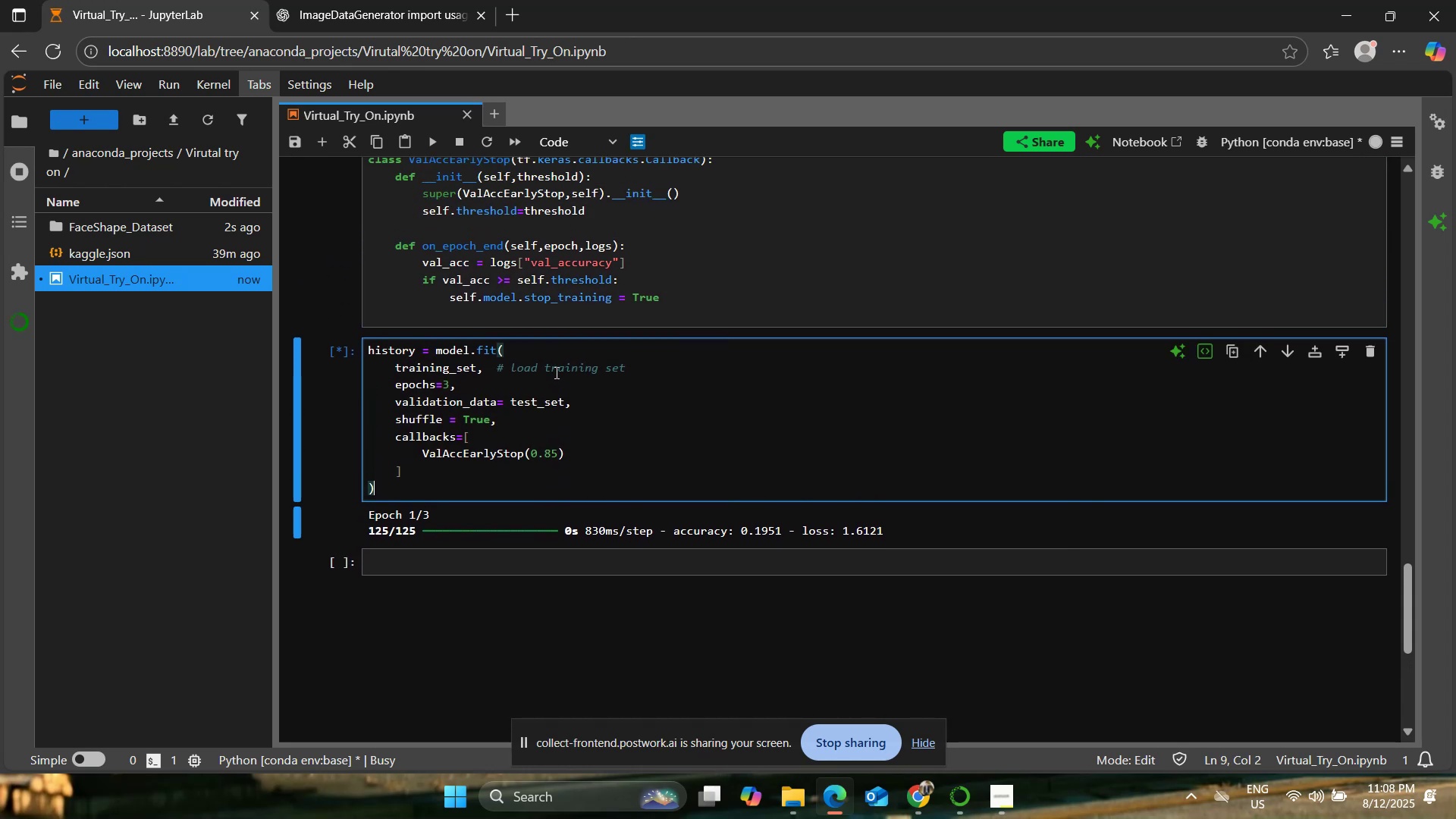 
scroll: coordinate [555, 372], scroll_direction: down, amount: 1.0
 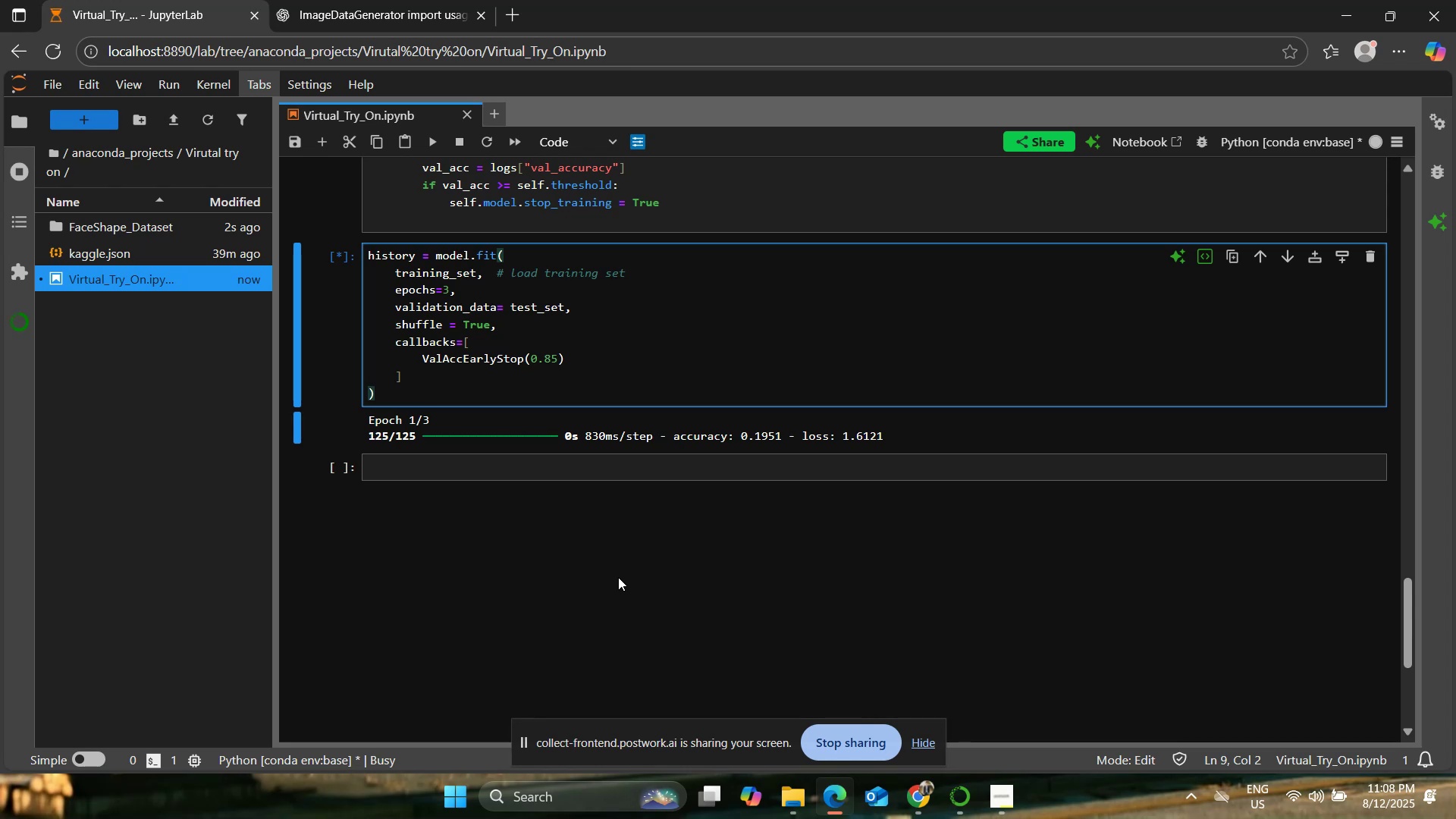 
left_click([607, 366])
 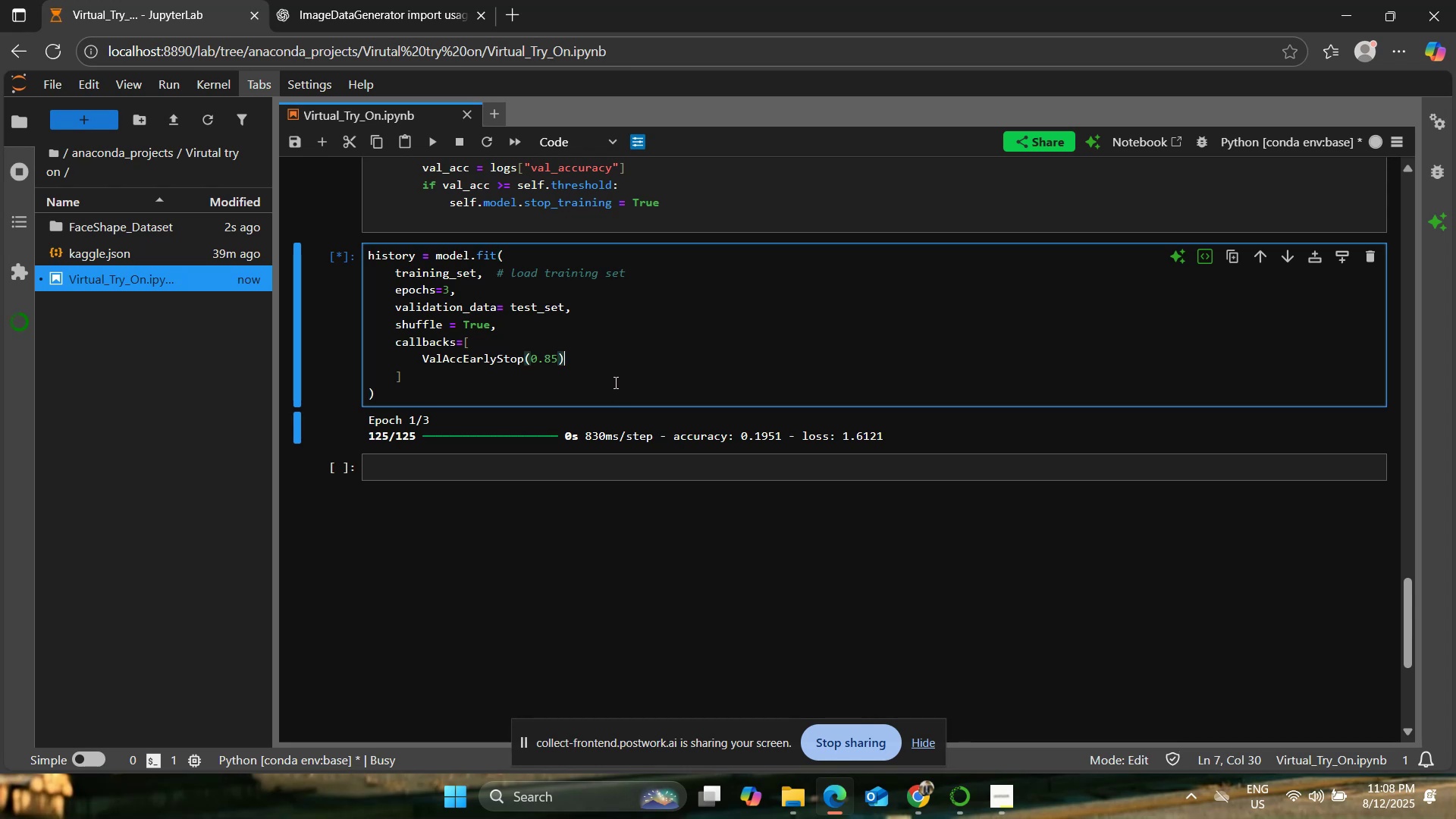 
left_click([617, 389])
 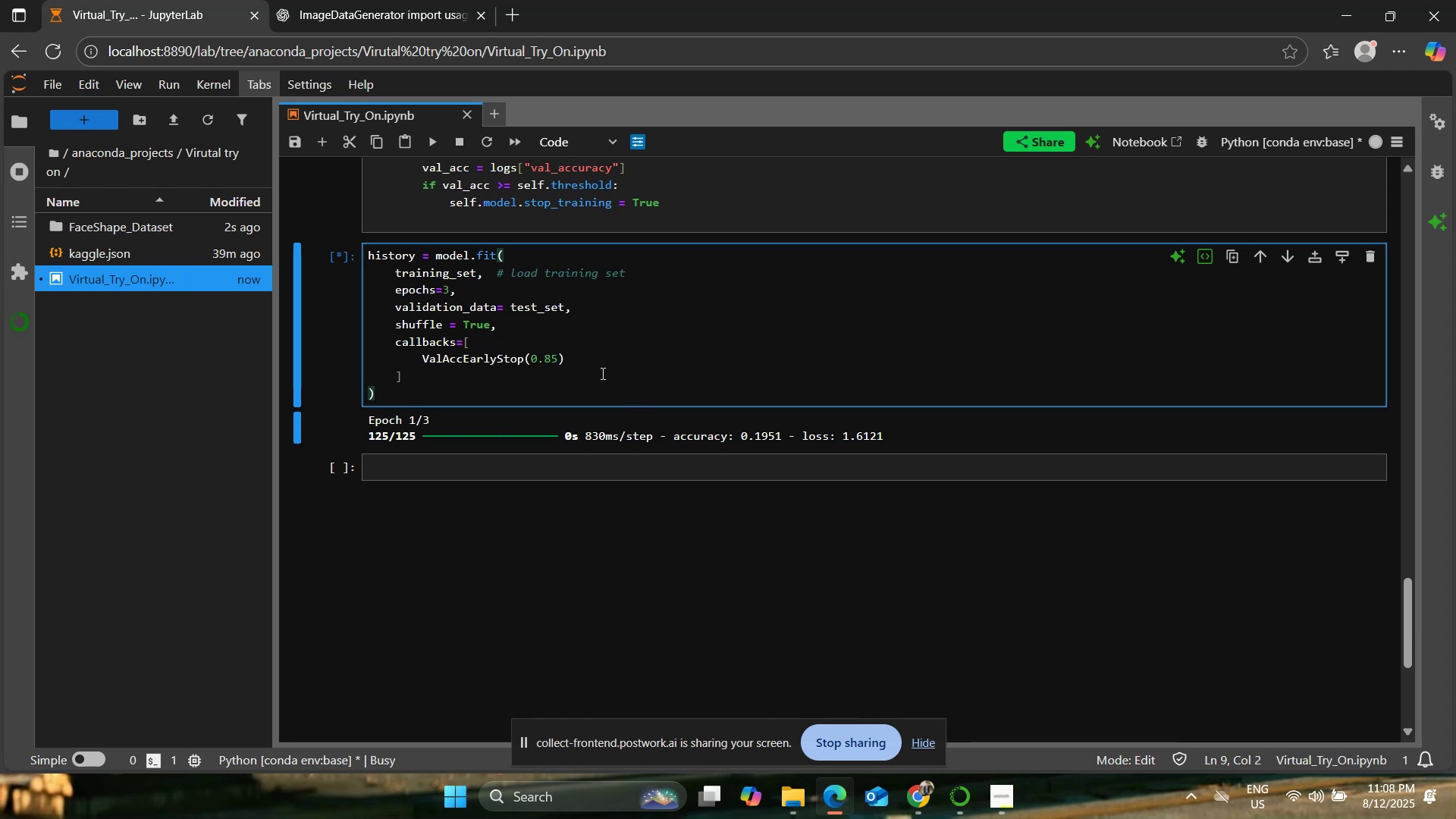 
wait(11.72)
 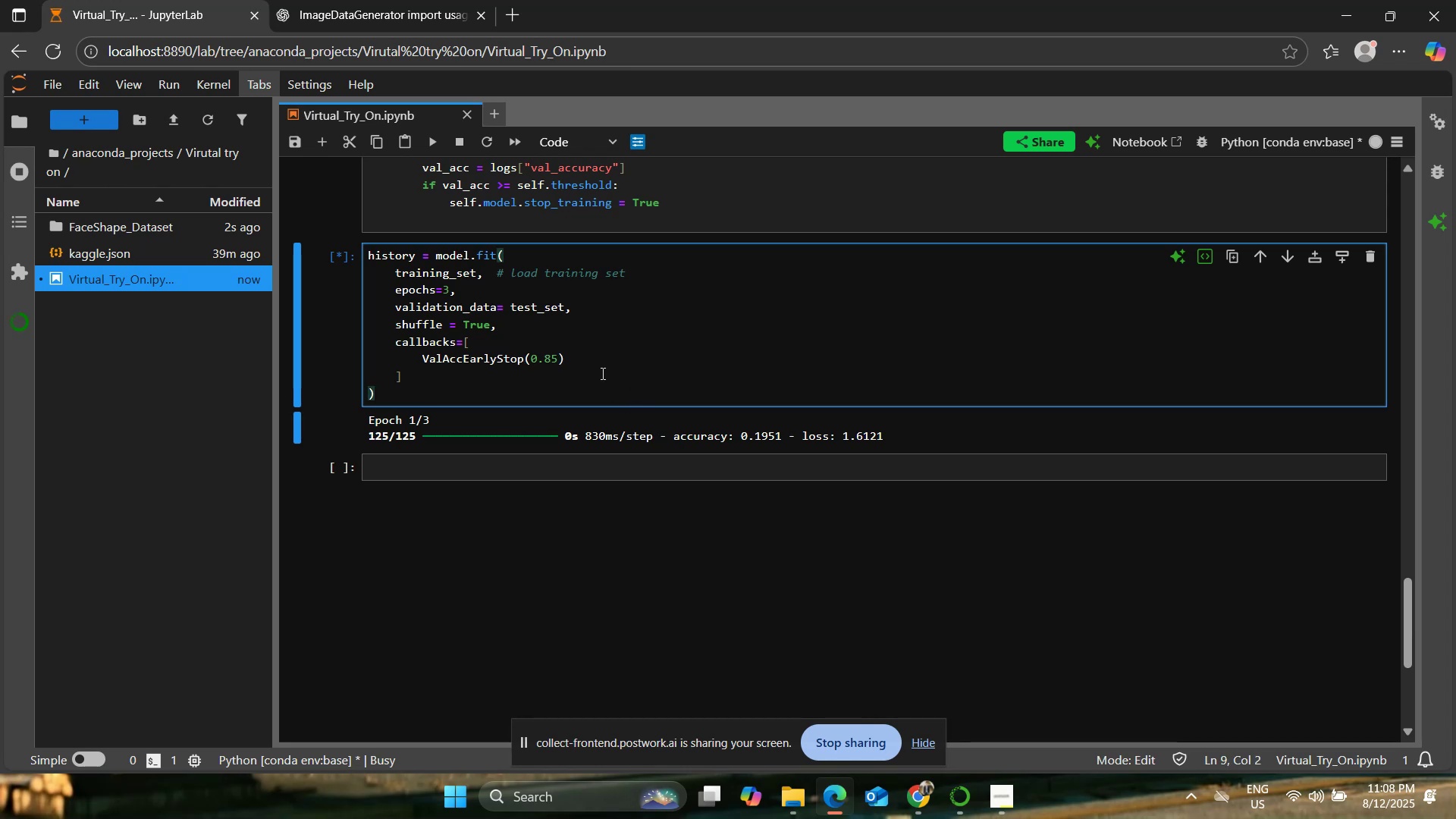 
left_click([850, 538])
 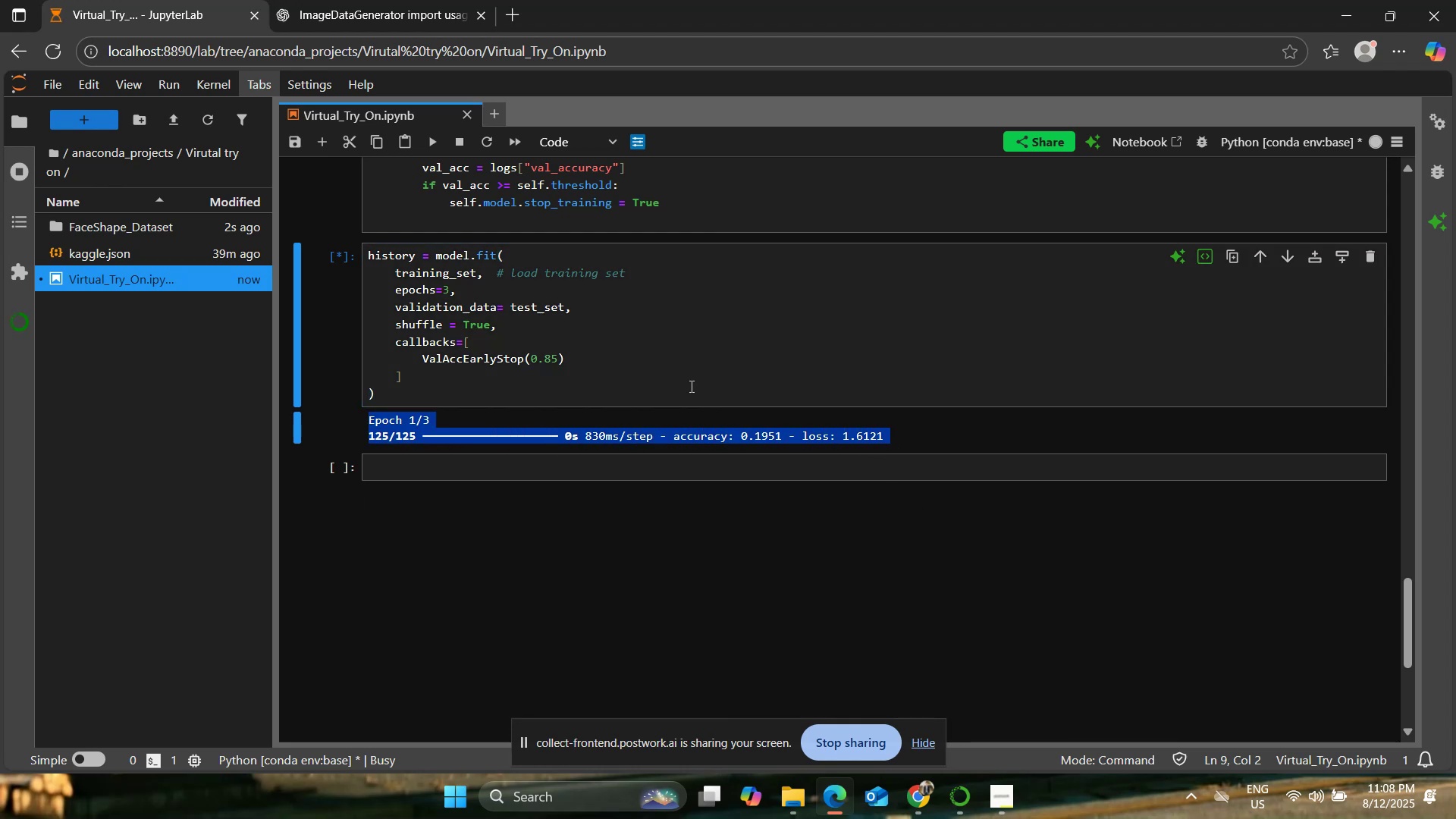 
left_click([690, 386])
 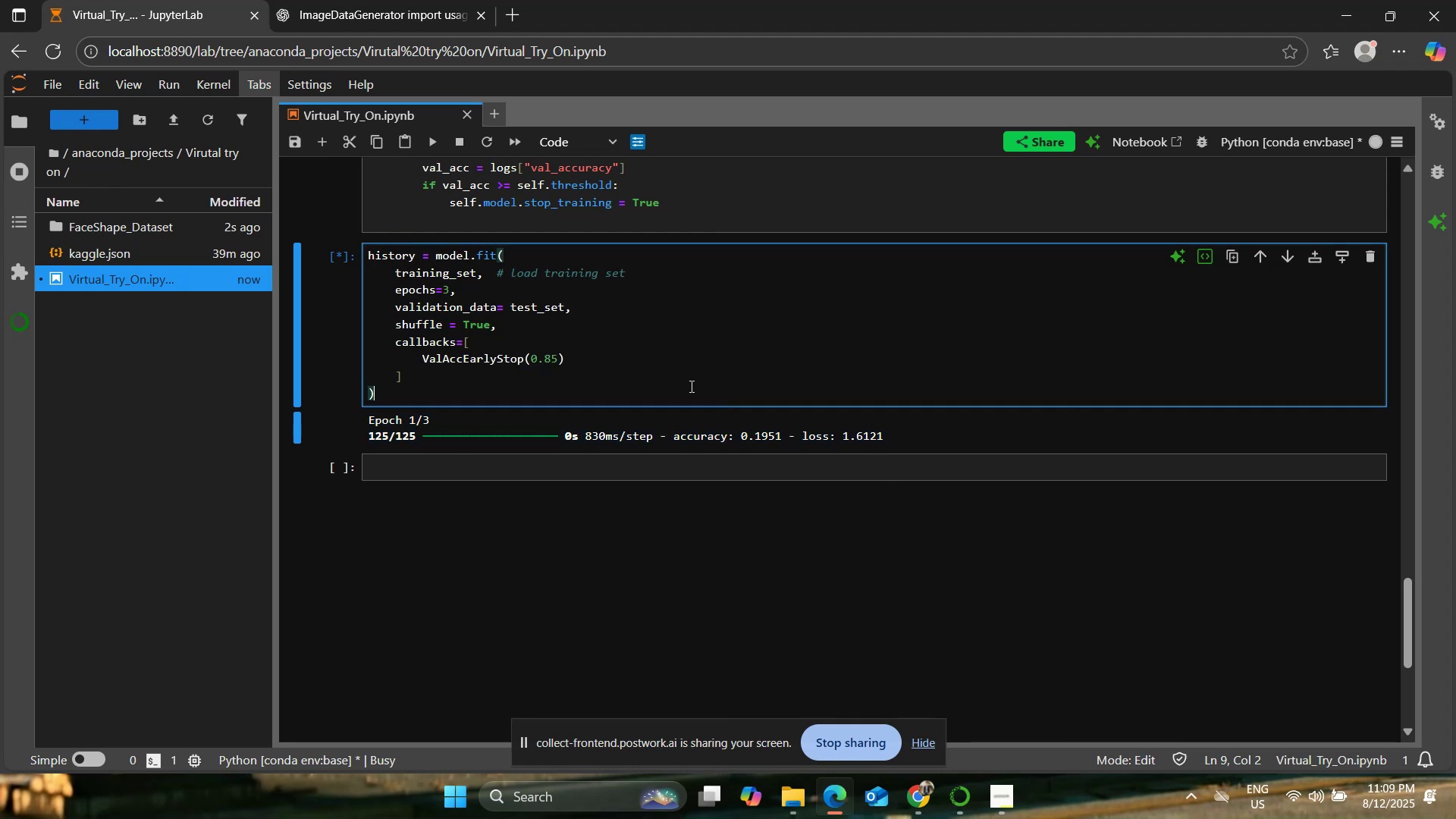 
scroll: coordinate [695, 391], scroll_direction: up, amount: 2.0
 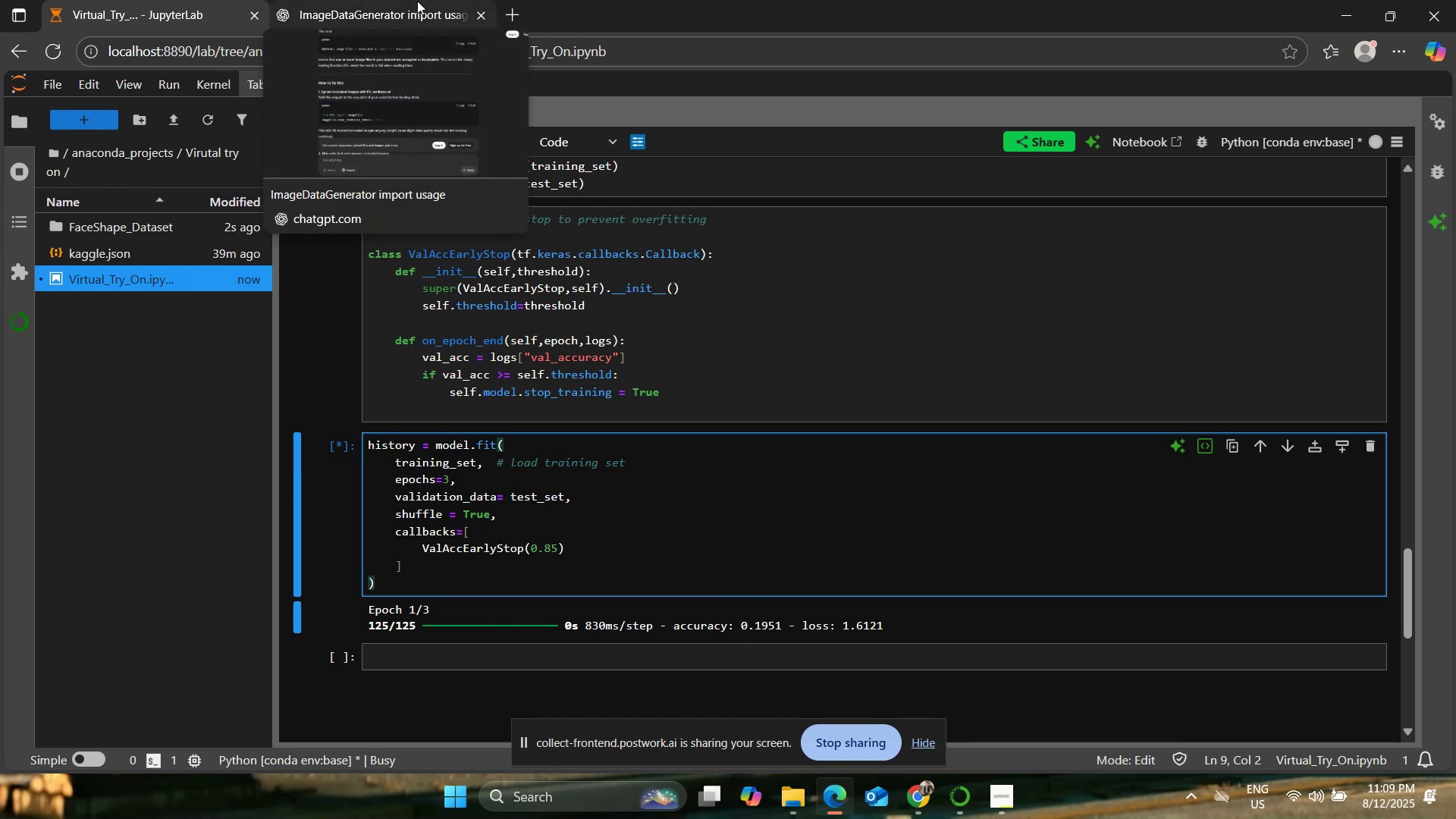 
left_click([417, 1])
 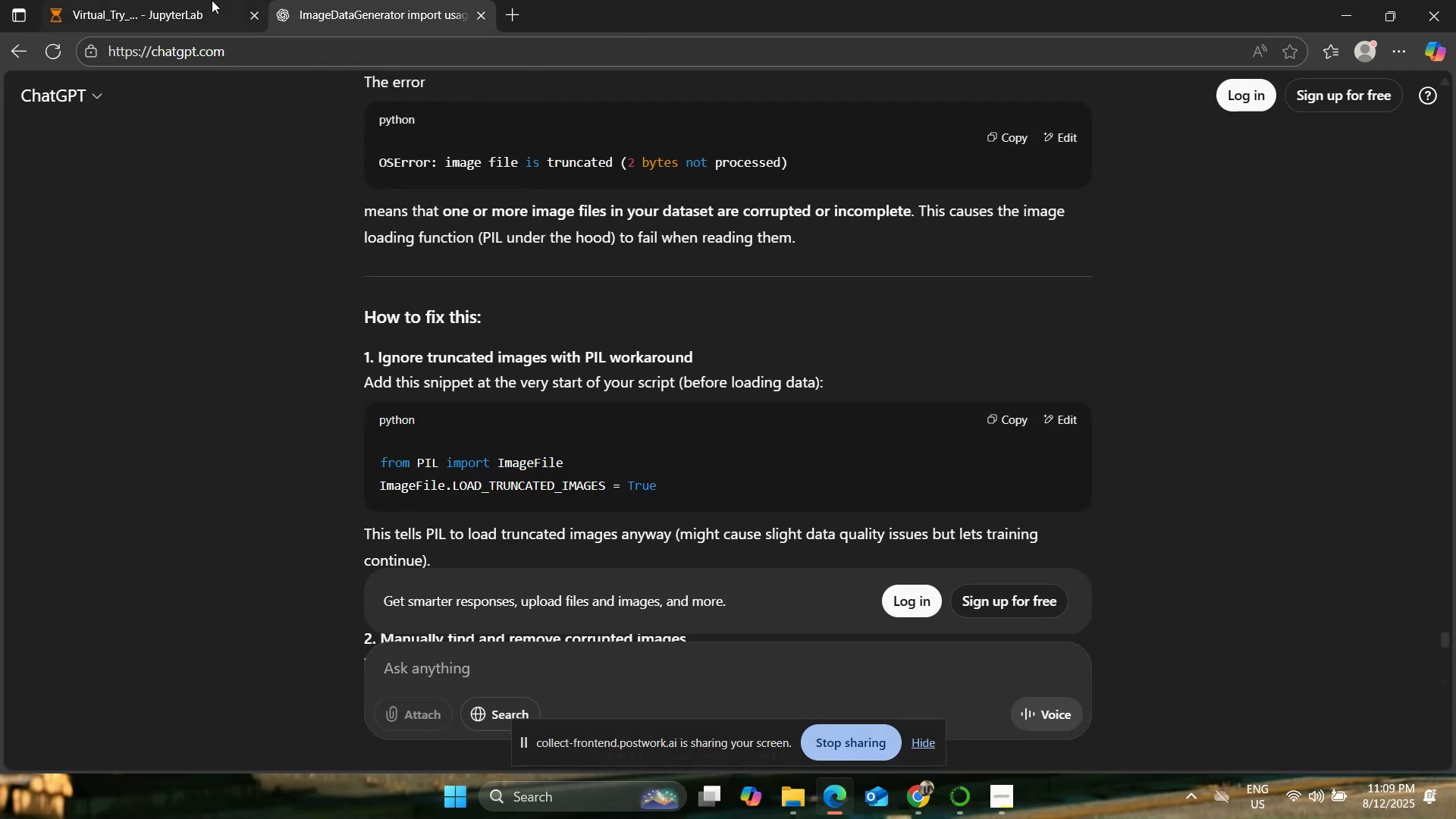 
left_click([212, 0])
 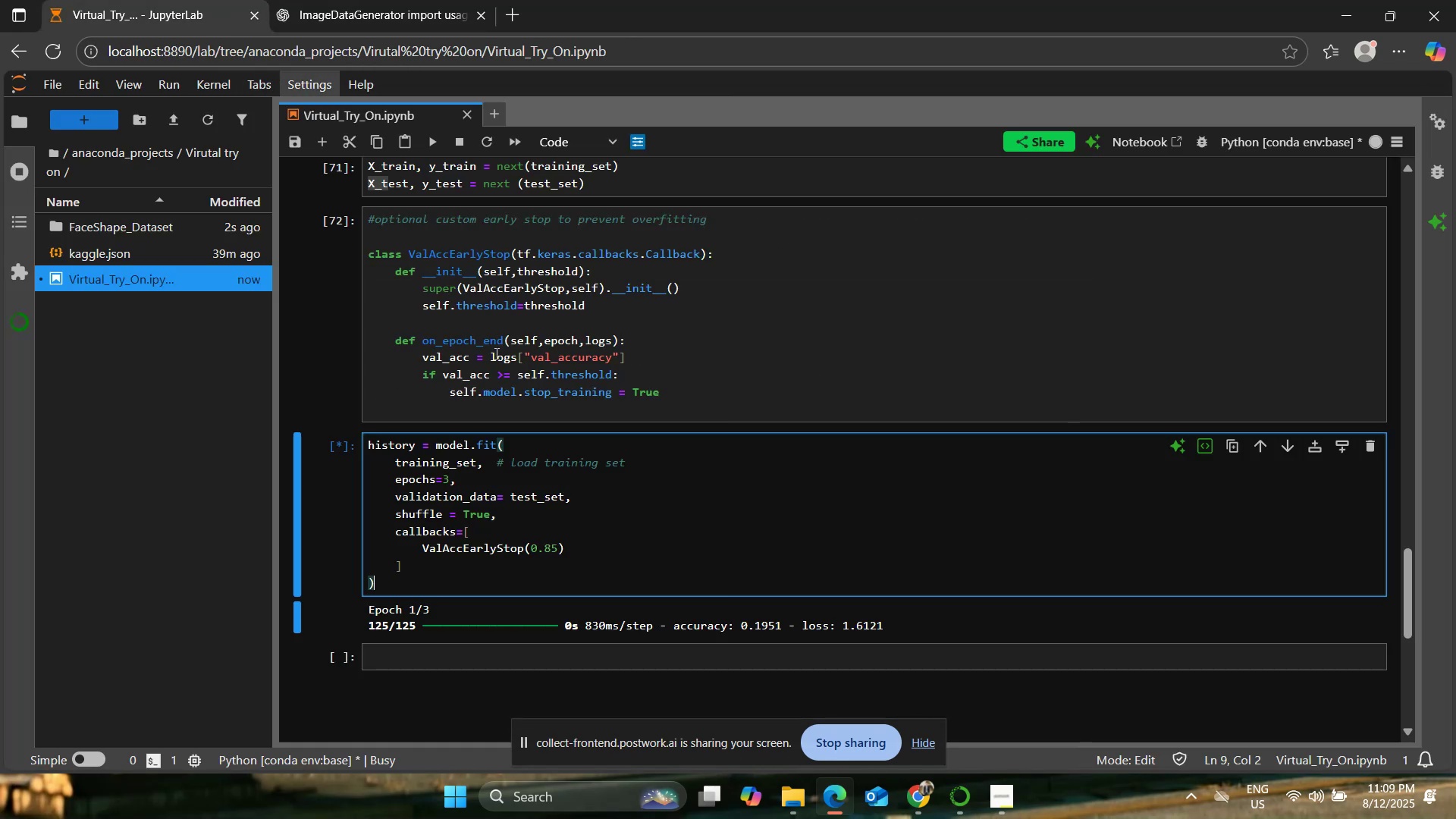 
scroll: coordinate [588, 499], scroll_direction: down, amount: 1.0
 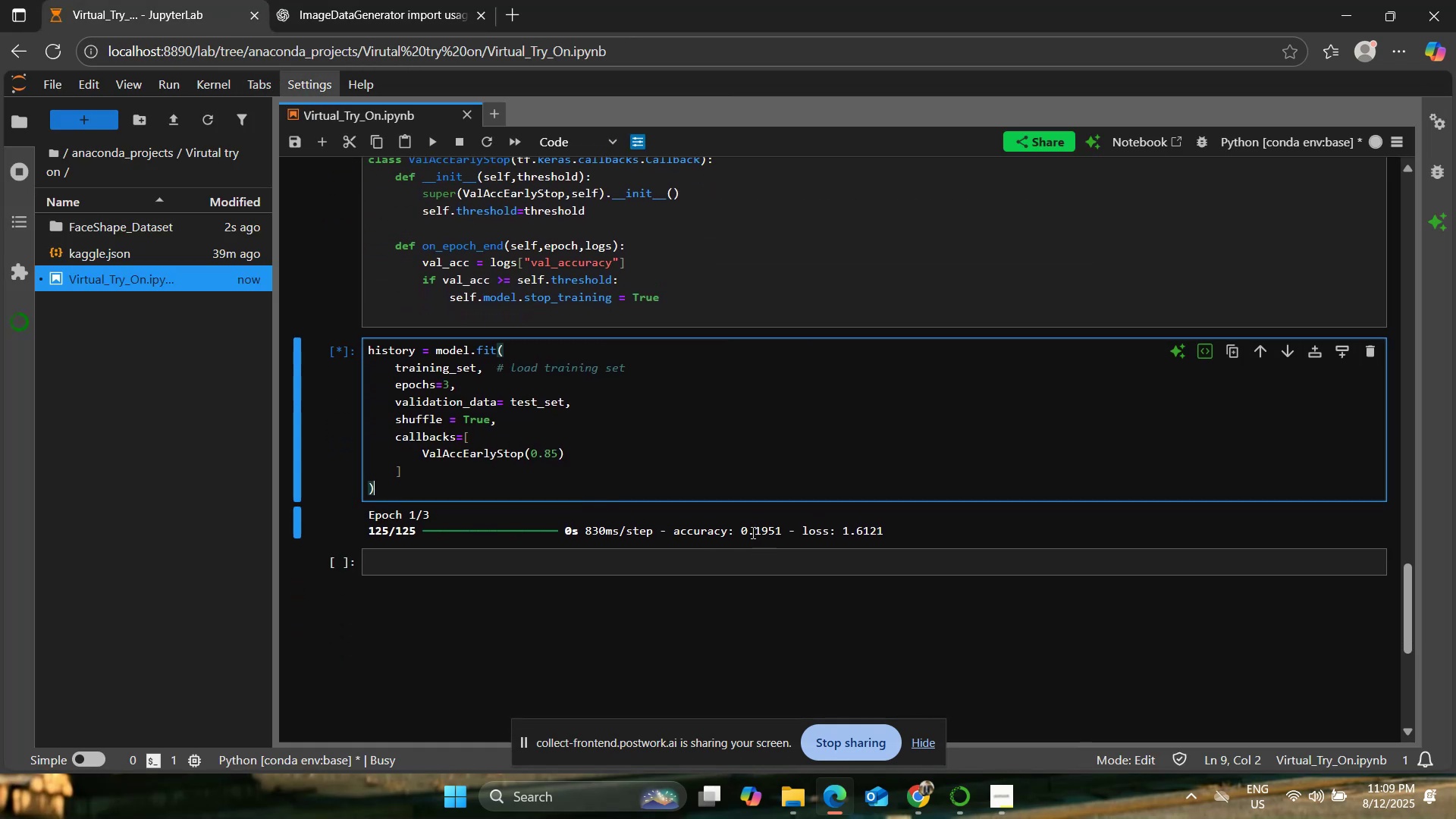 
left_click([689, 555])
 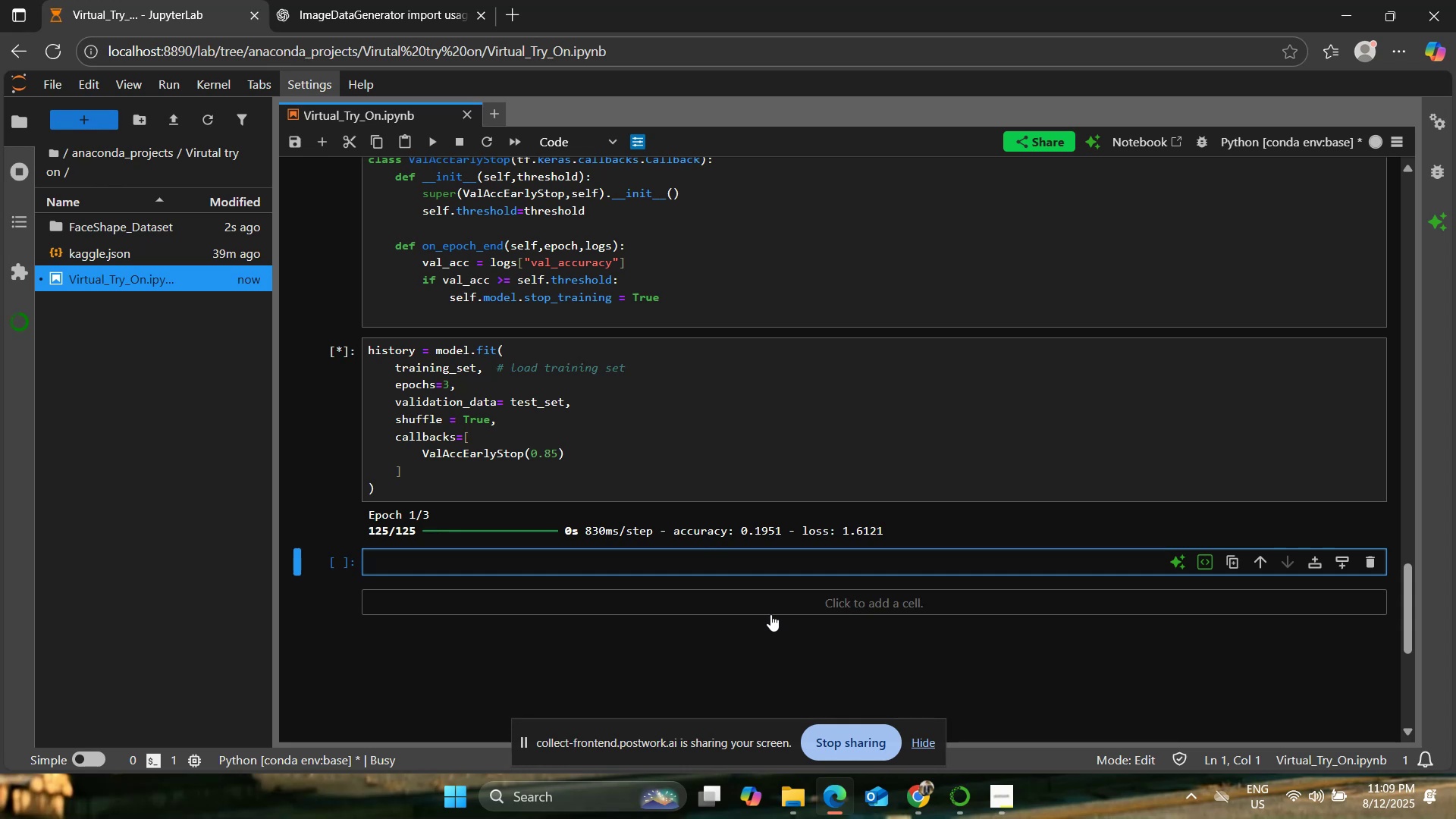 
type(socre)
key(Backspace)
key(Backspace)
key(Backspace)
type(co)
key(Backspace)
key(Backspace)
type(c)
key(Backspace)
key(Backspace)
type(core)
 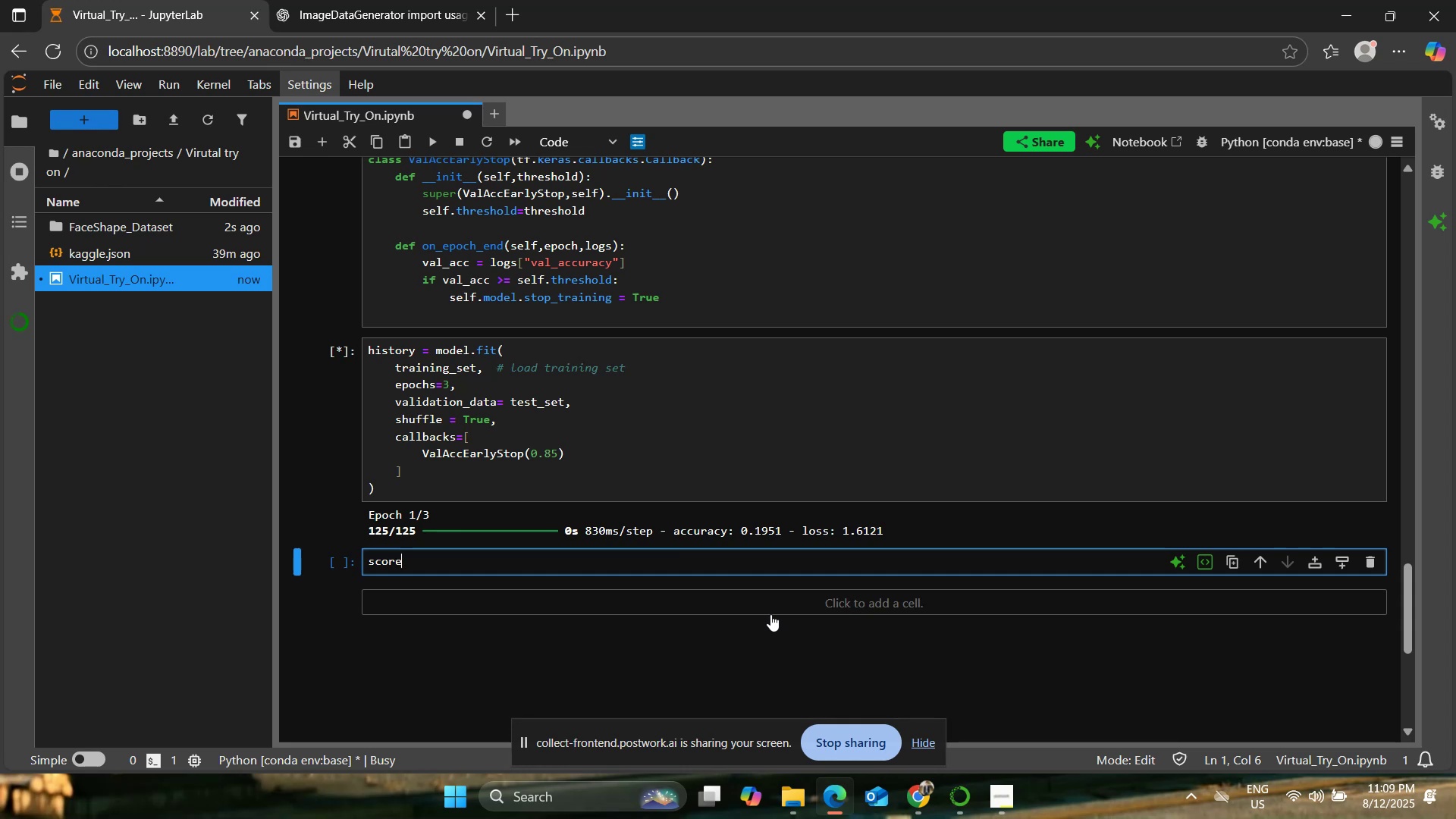 
type(=)
key(Backspace)
type( = model.evela)
key(Backspace)
key(Backspace)
key(Backspace)
type(aluate_generator(test_Se)
key(Backspace)
key(Backspace)
type(set))
 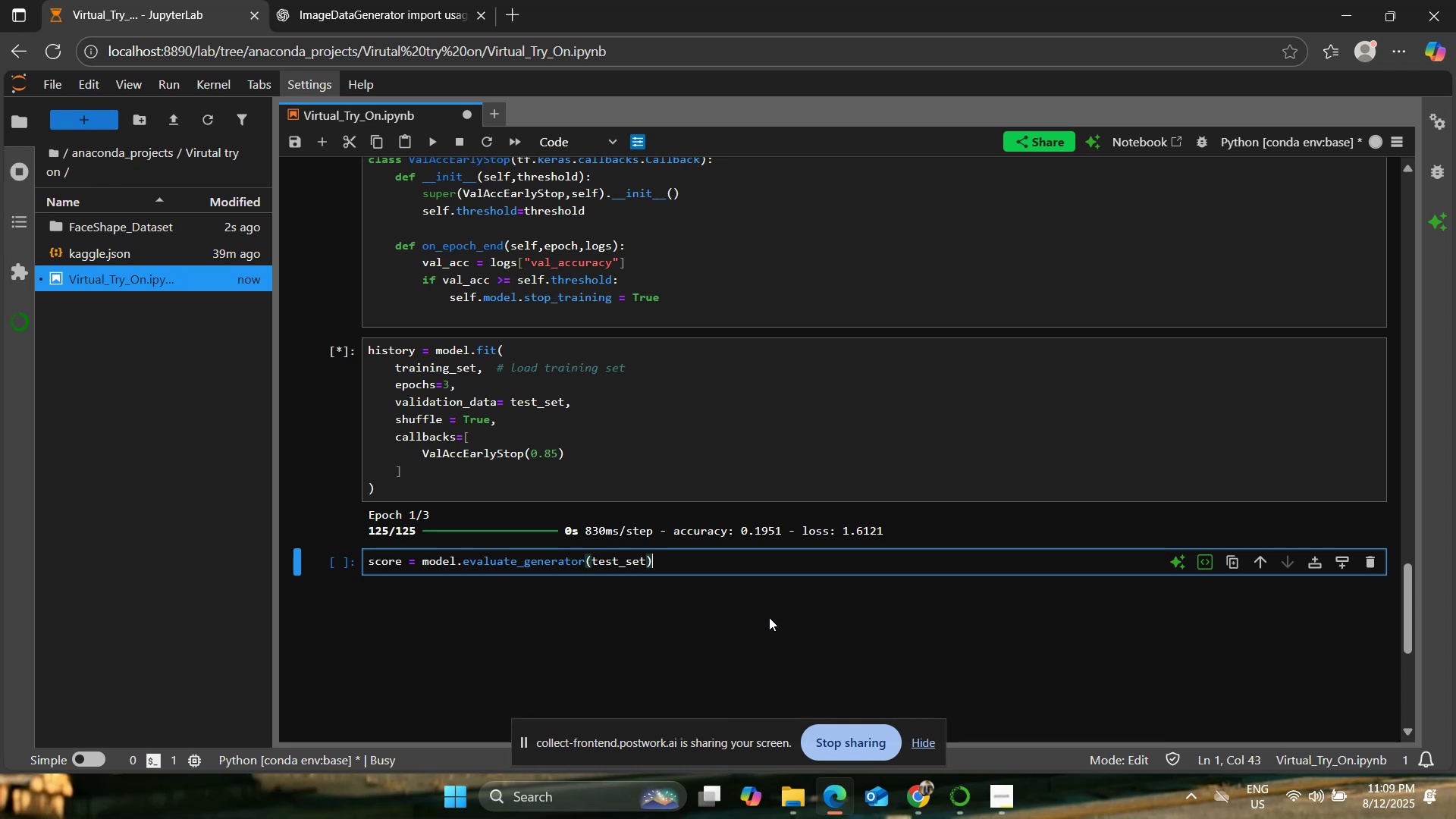 
 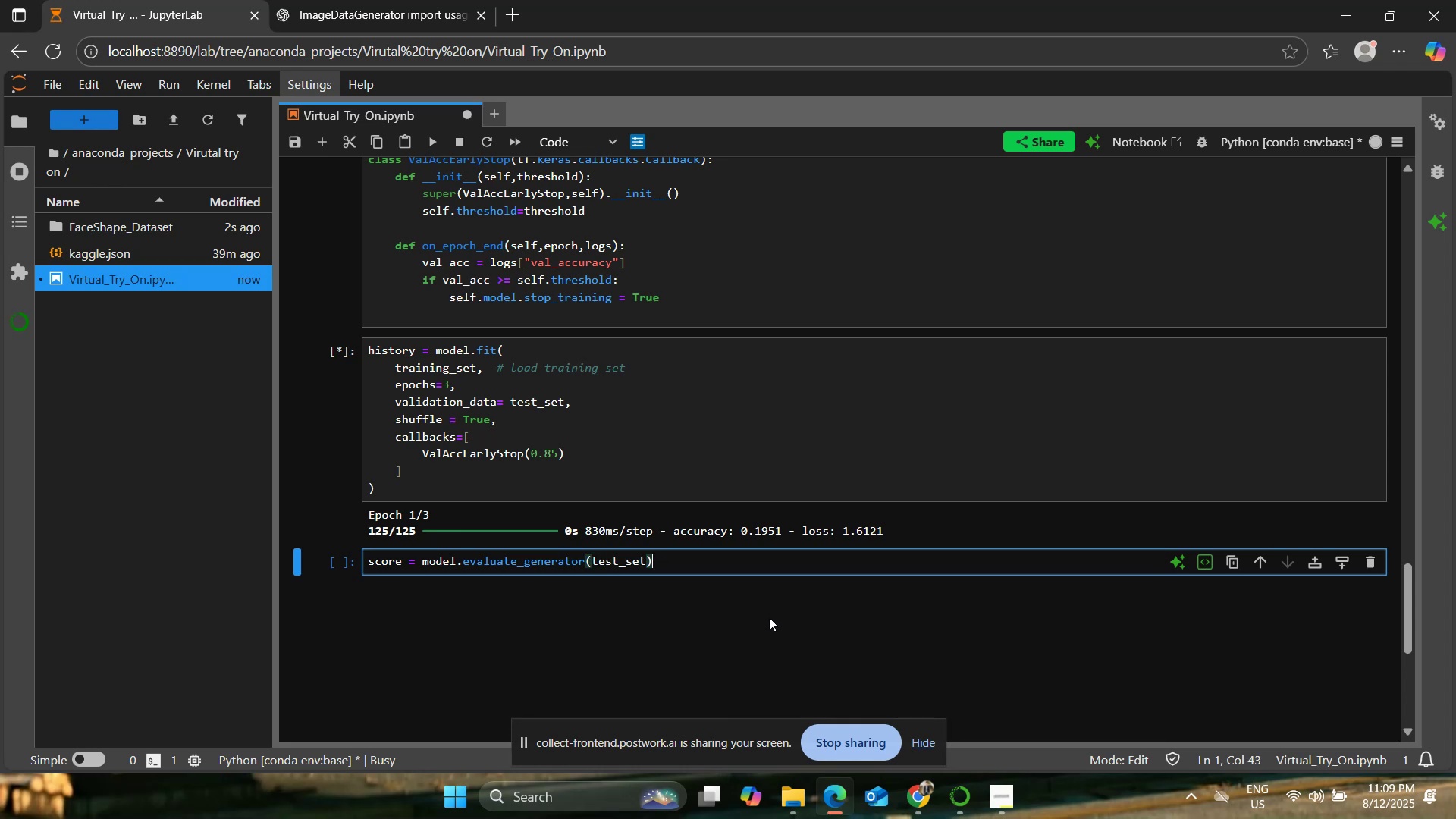 
key(Enter)
 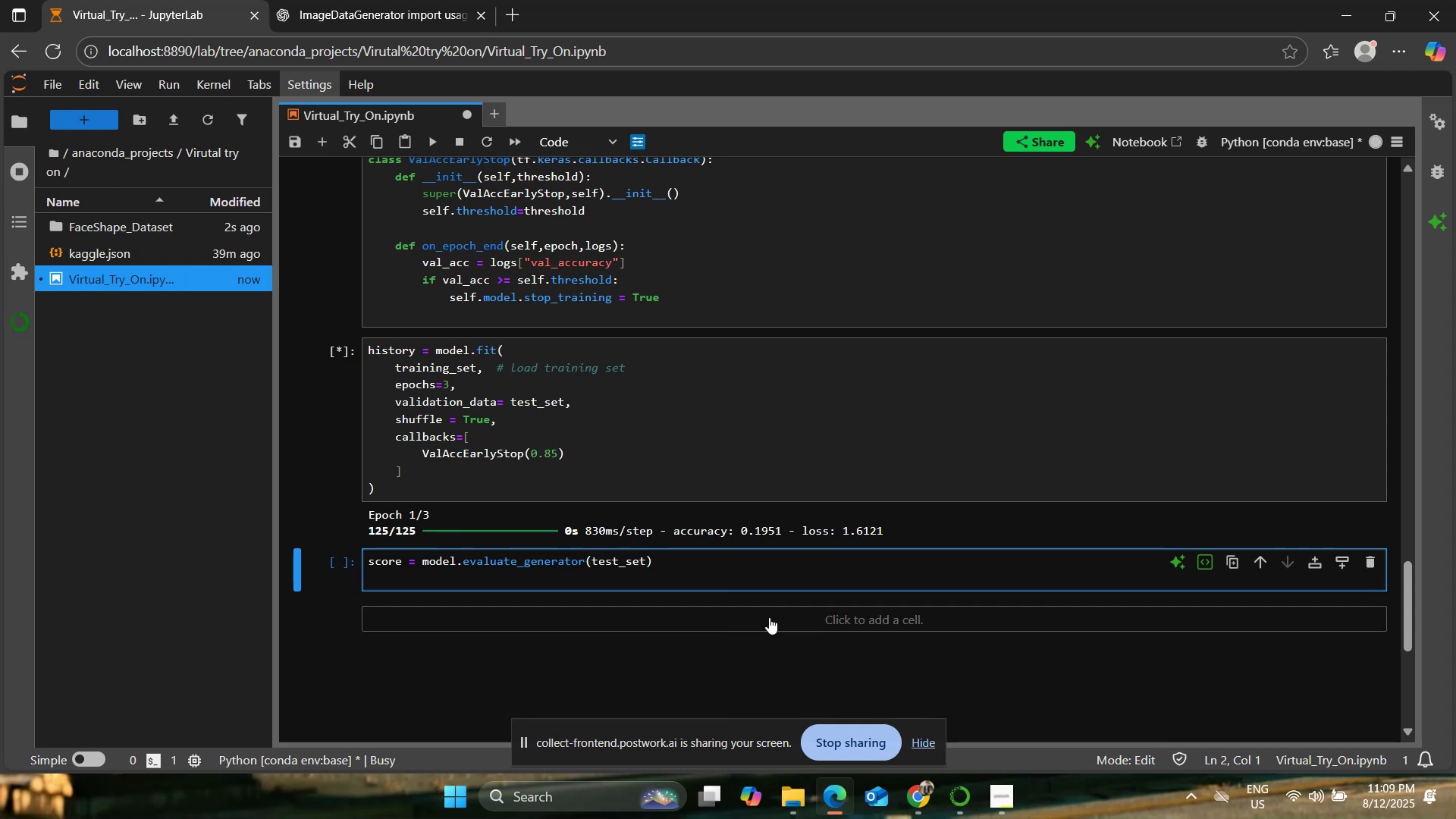 
type(print )
key(Backspace)
type((:)
key(Backspace)
type("a)
key(Backspace)
type(Accuracu=)
key(Backspace)
key(Backspace)
type(y=",score[1]))
 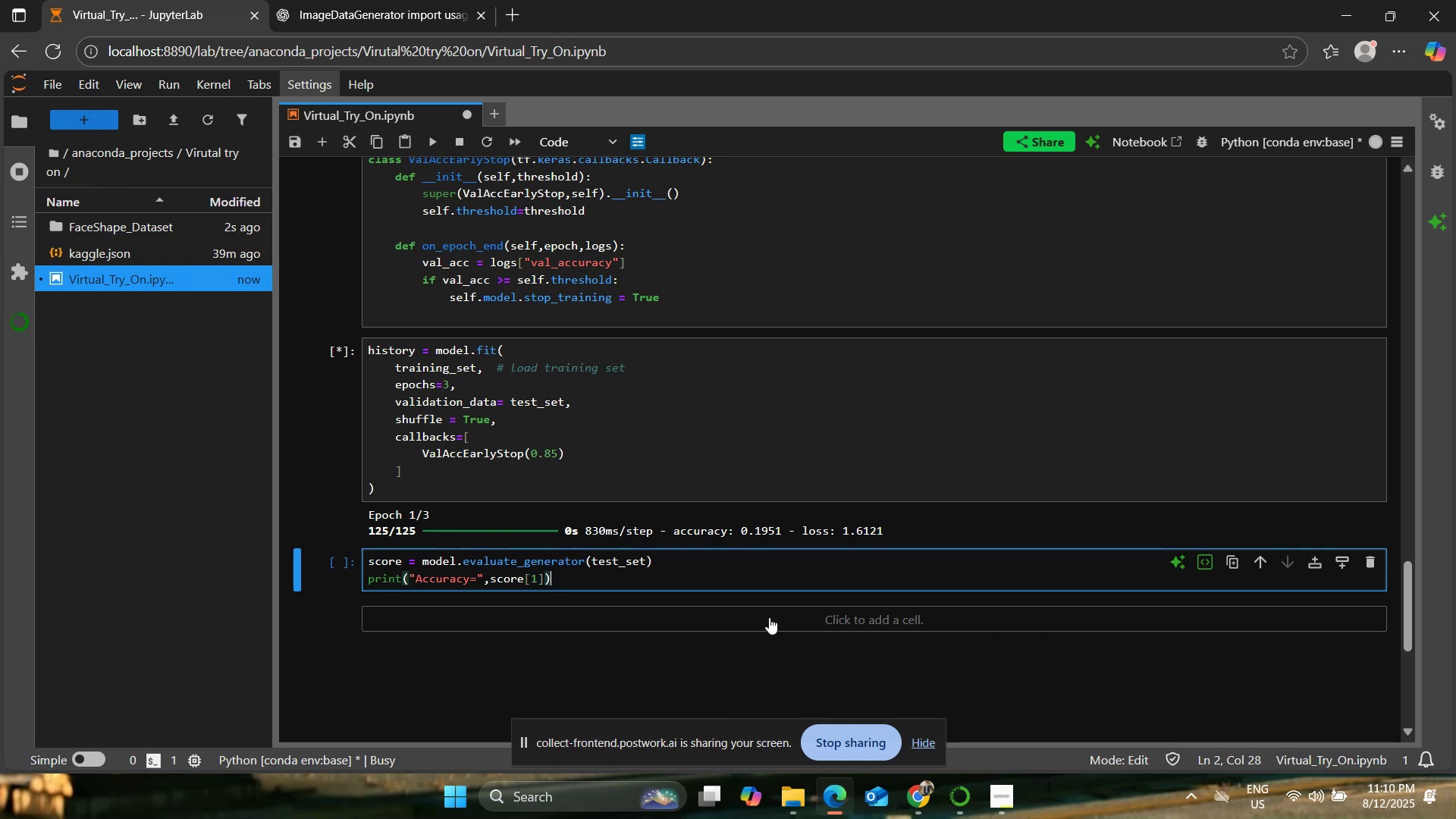 
left_click([726, 586])
 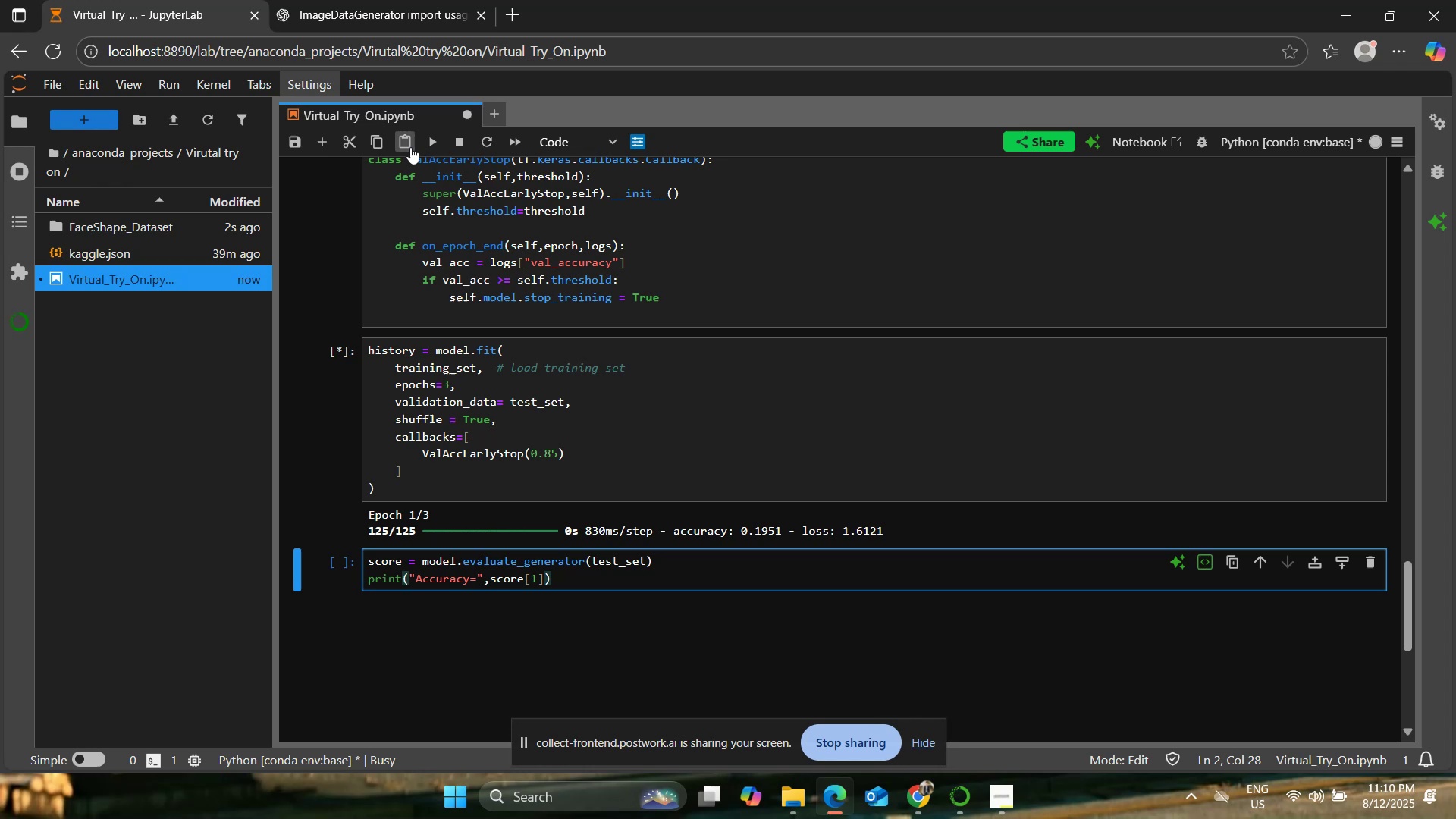 
left_click([427, 140])
 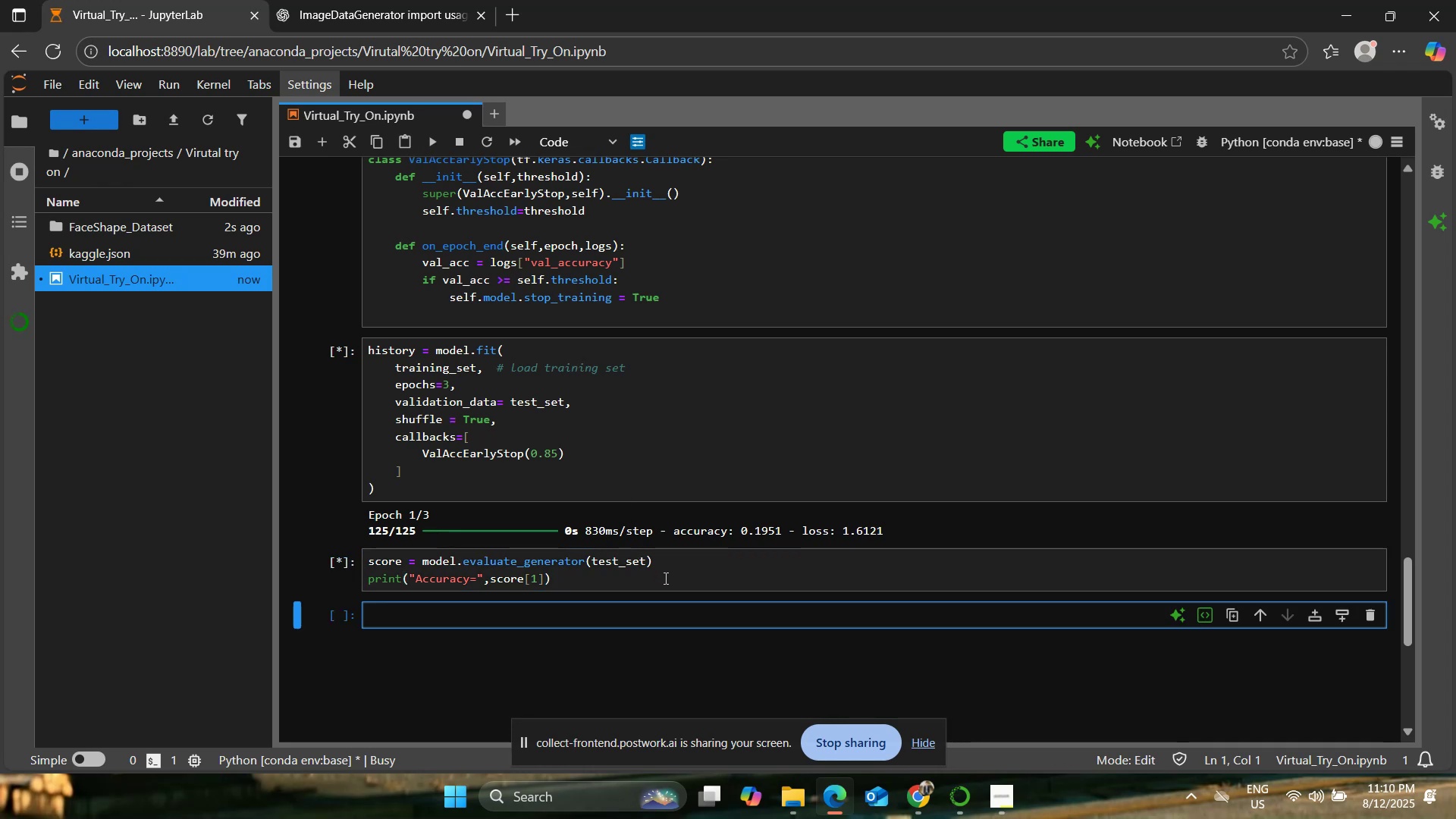 
left_click([610, 446])
 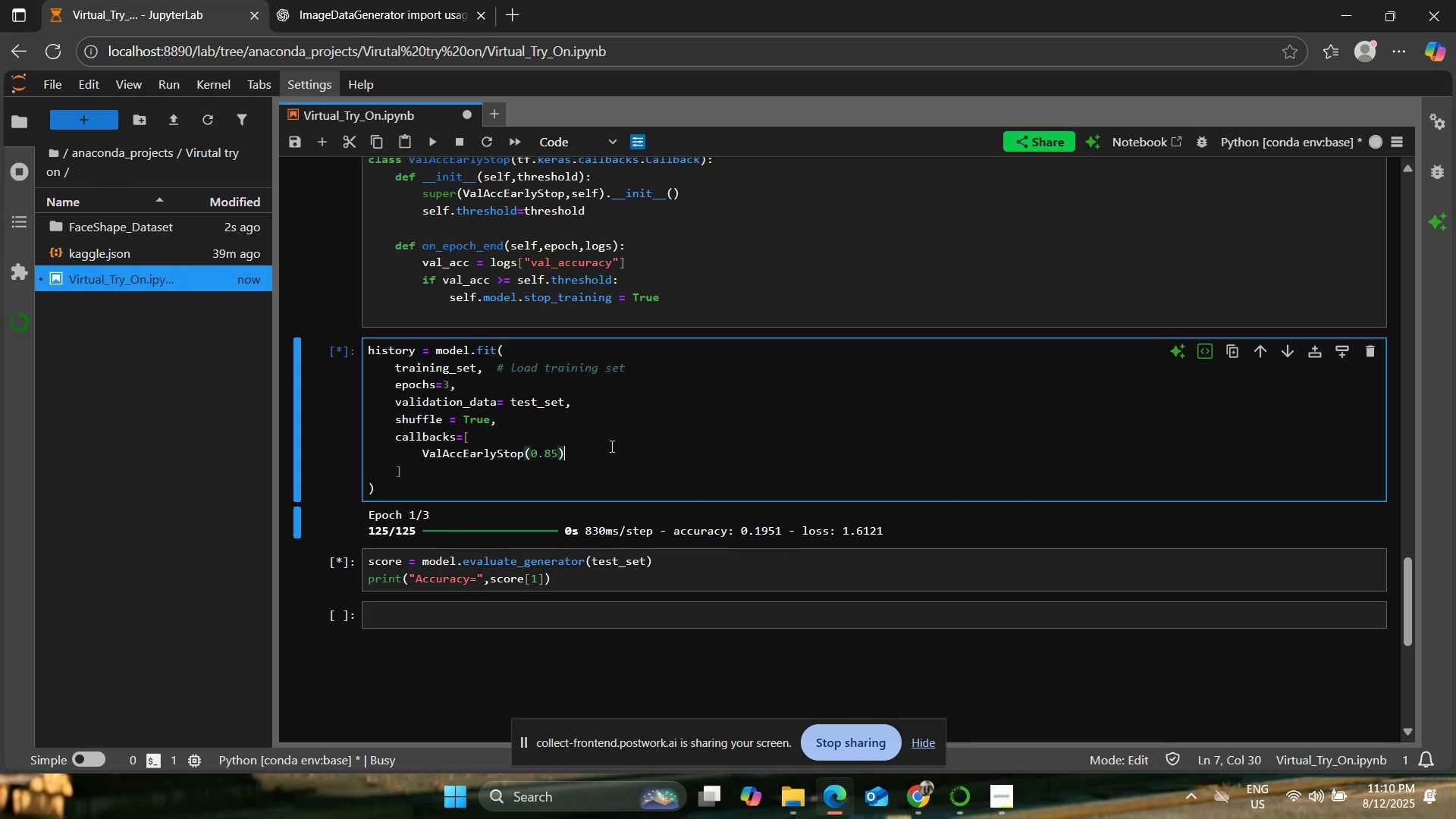 
key(Control+S)
 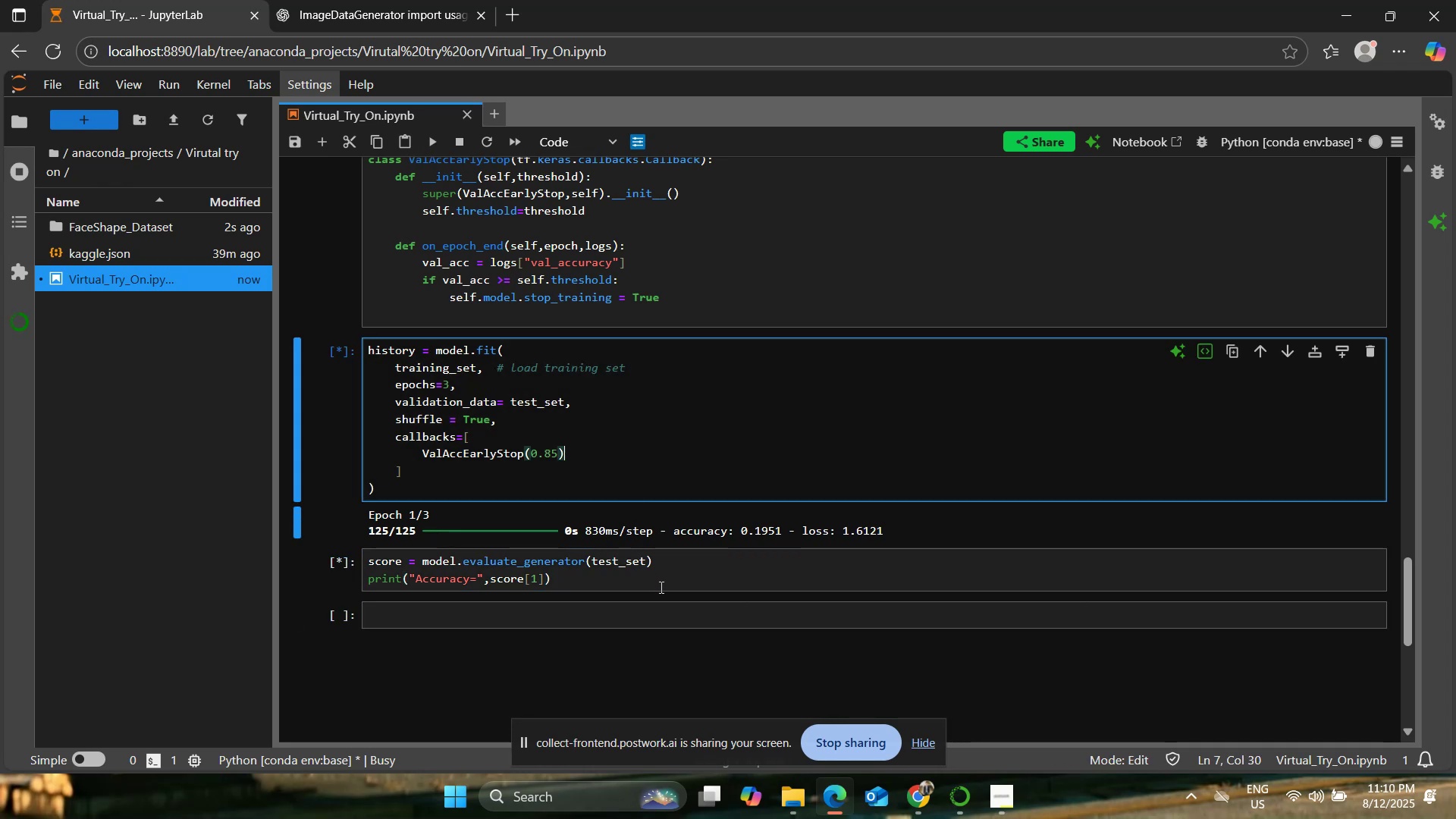 
left_click([654, 577])
 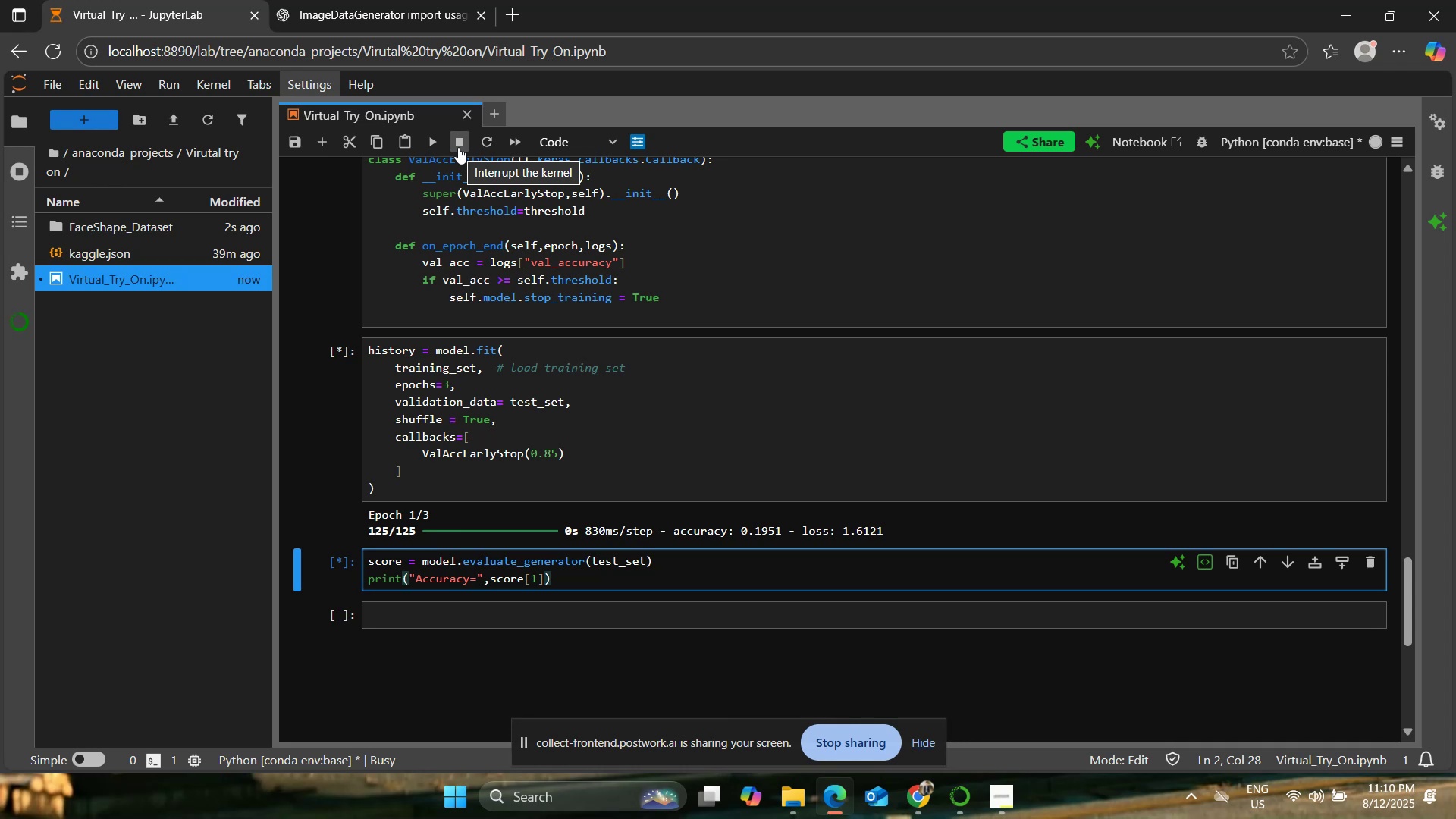 
left_click([458, 147])
 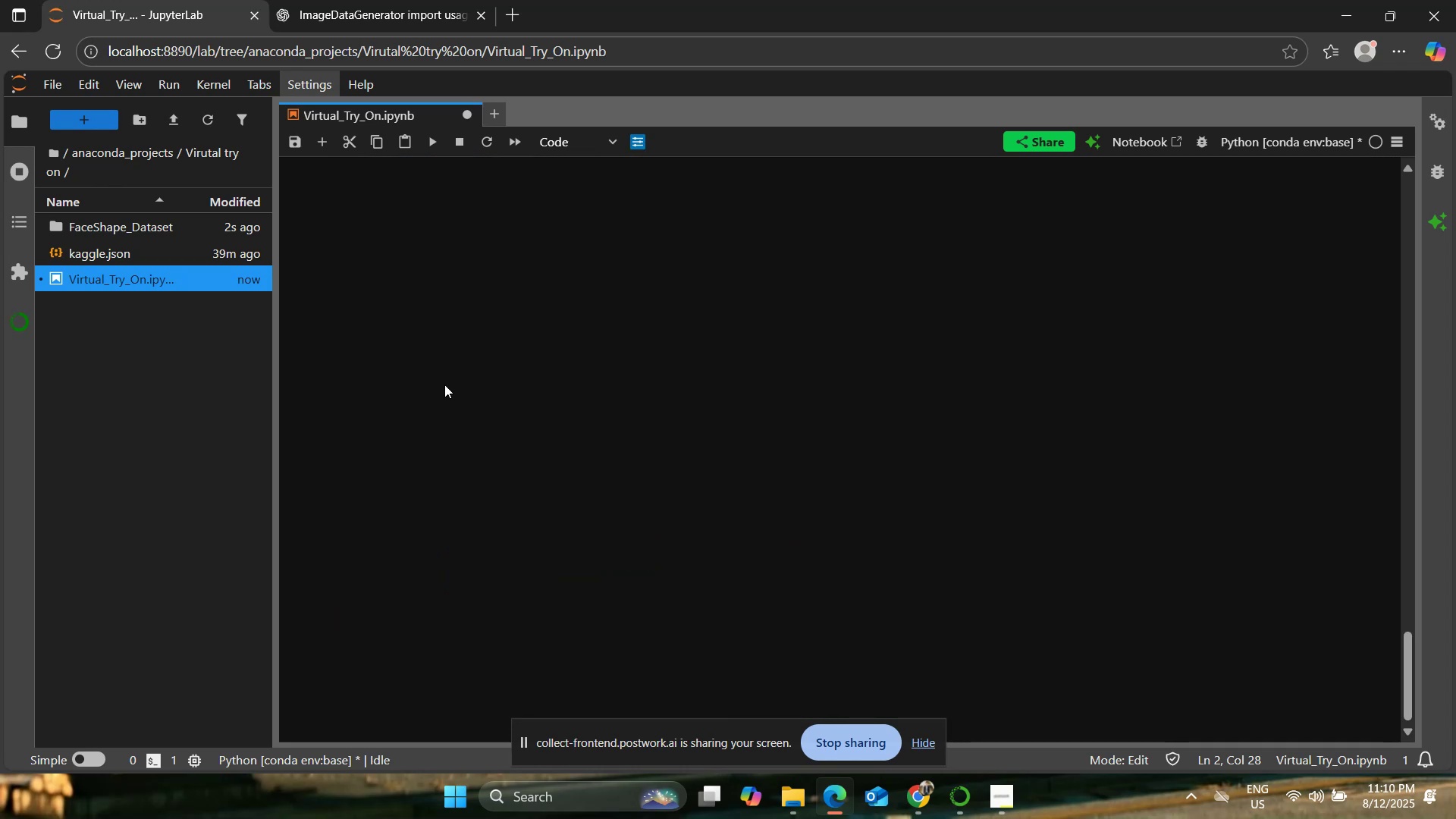 
scroll: coordinate [511, 450], scroll_direction: up, amount: 5.0
 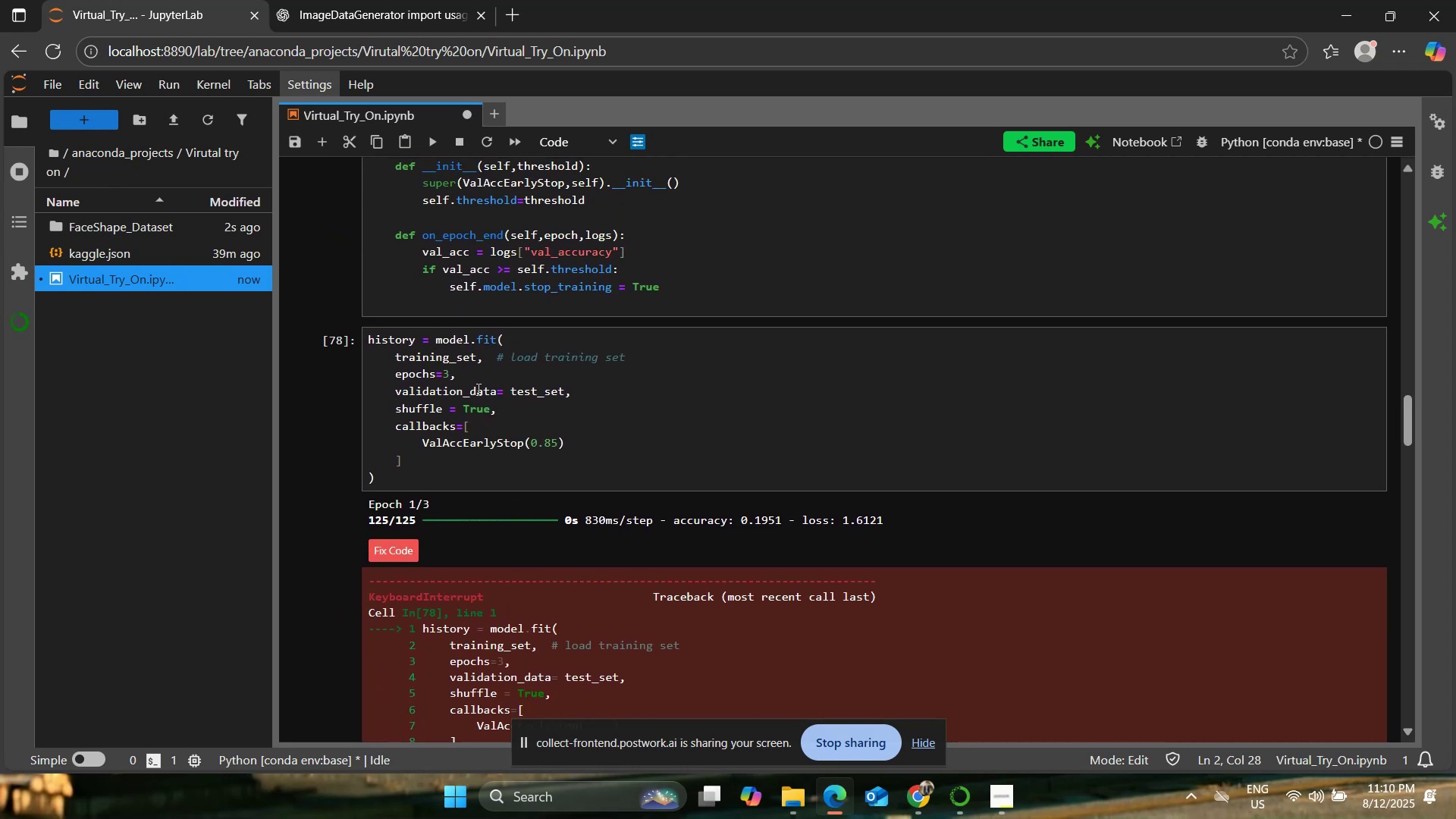 
left_click([450, 366])
 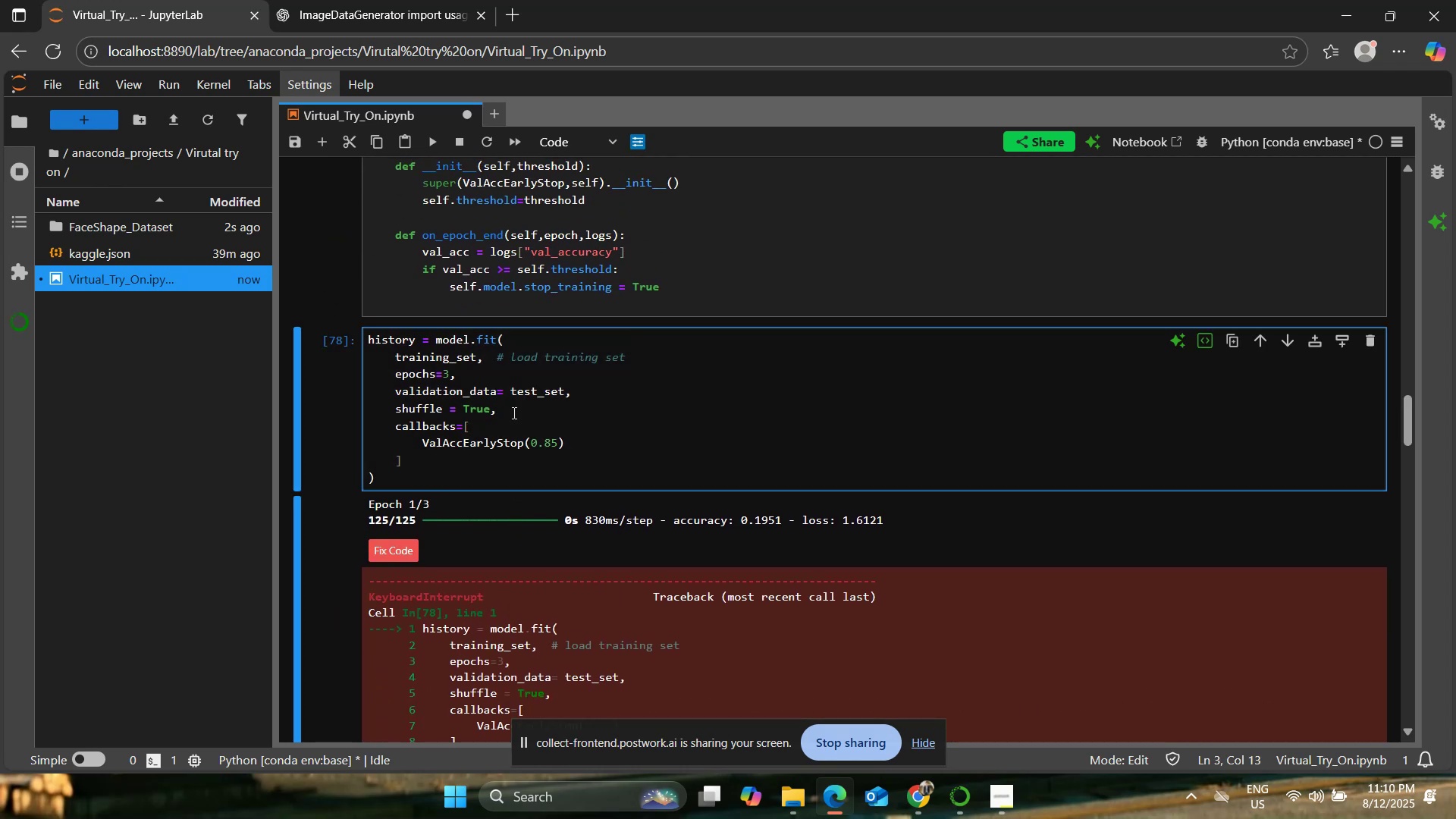 
key(Backspace)
 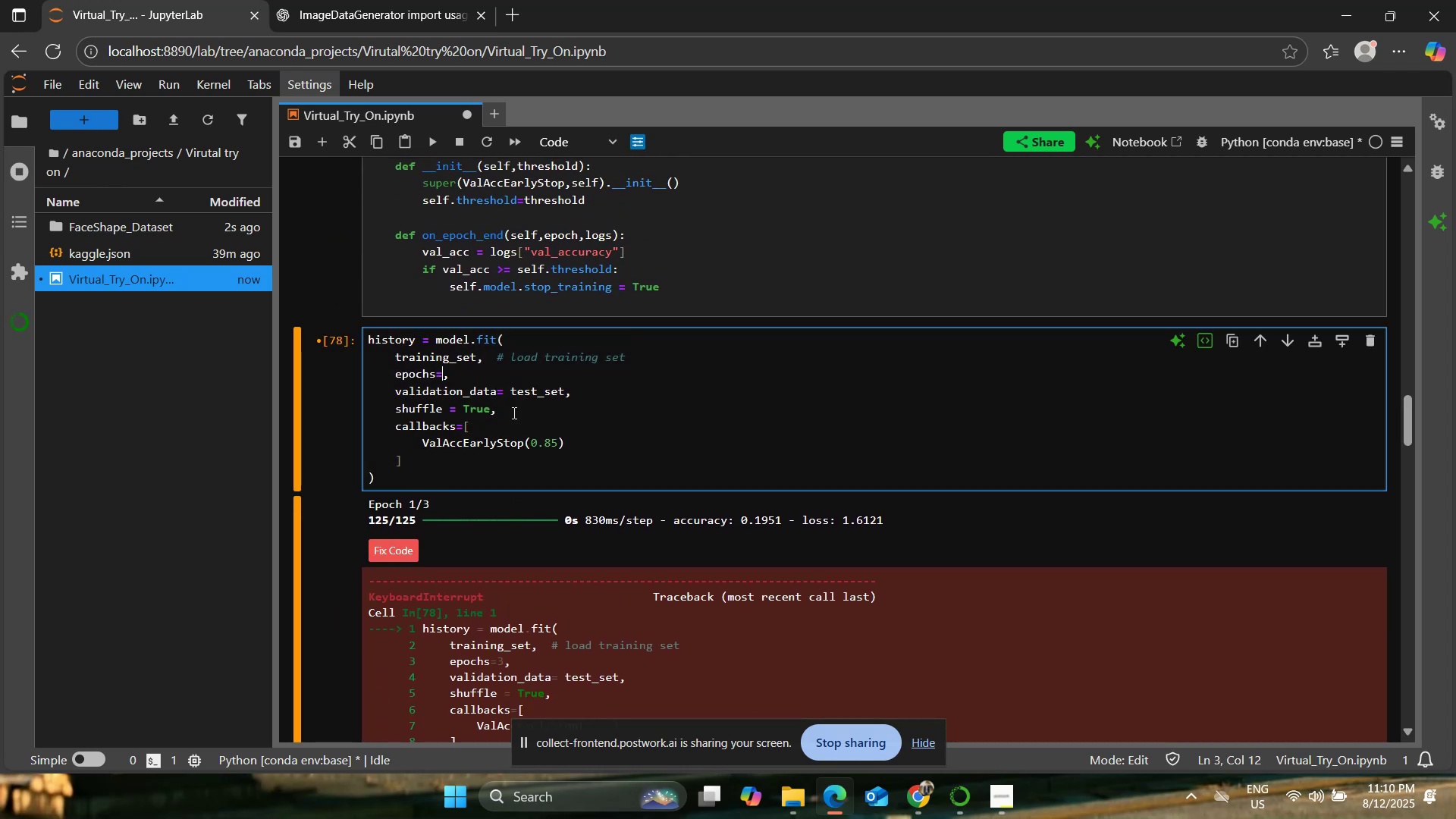 
key(1)
 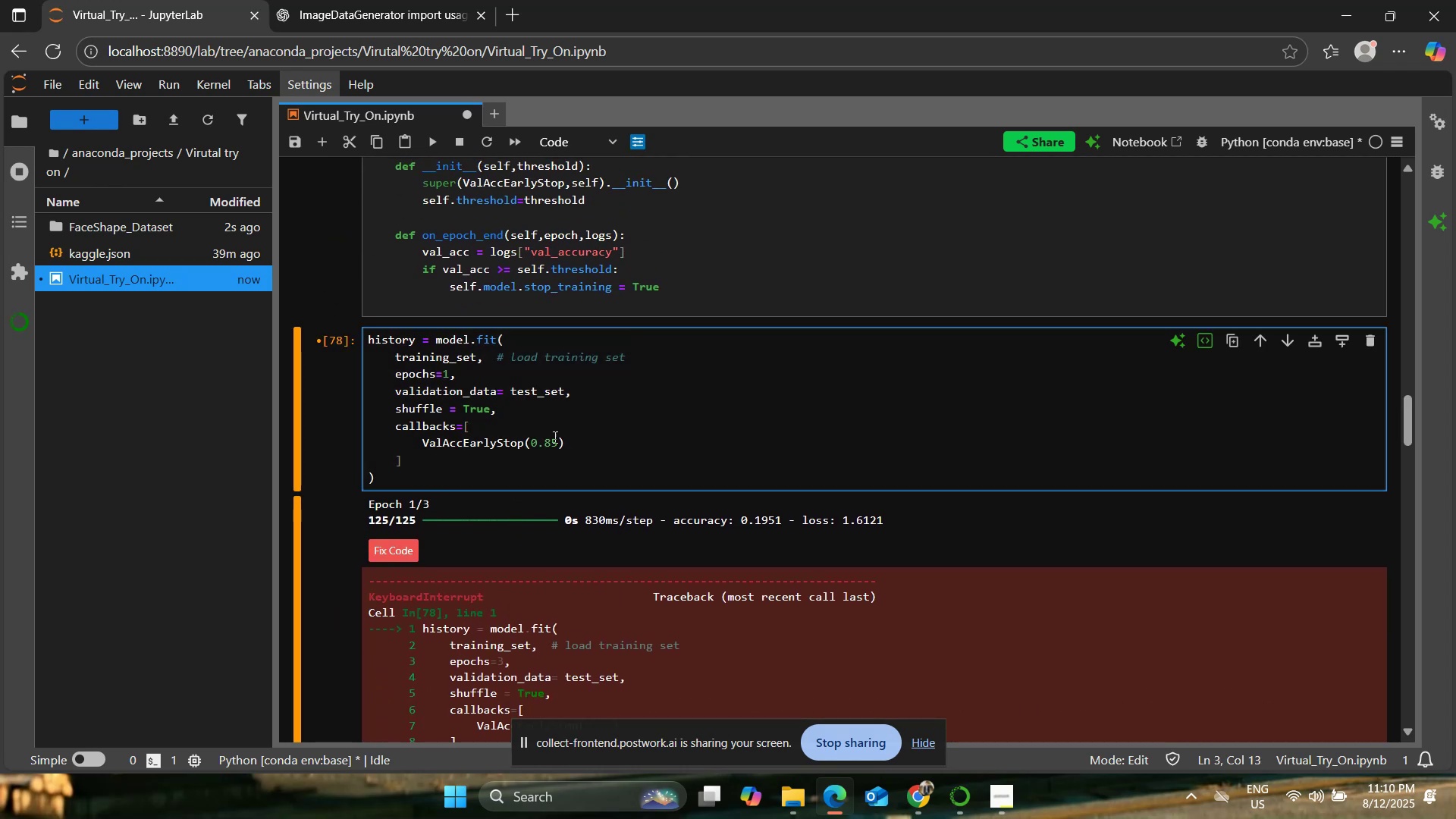 
left_click([612, 435])
 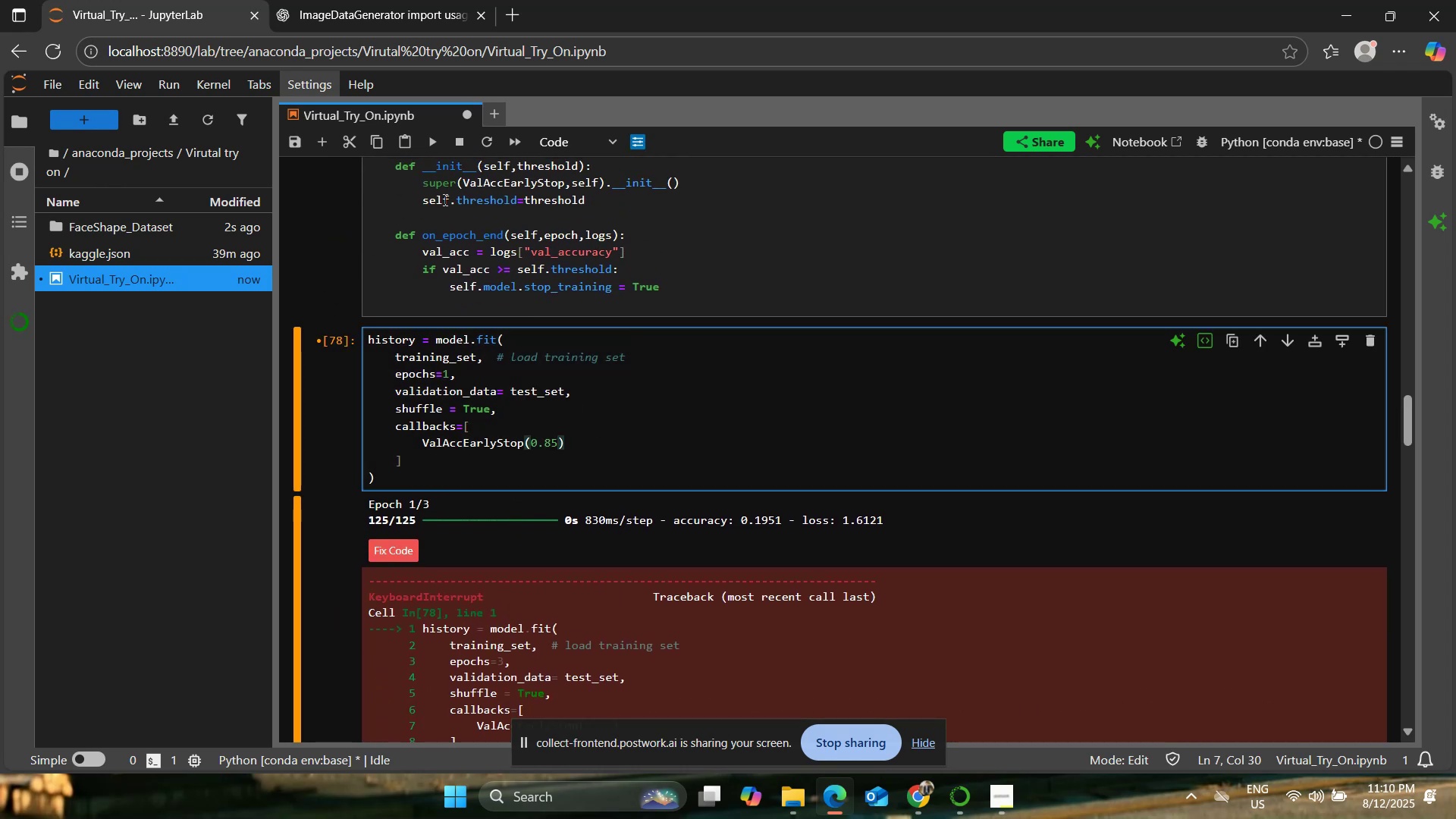 
left_click([432, 149])
 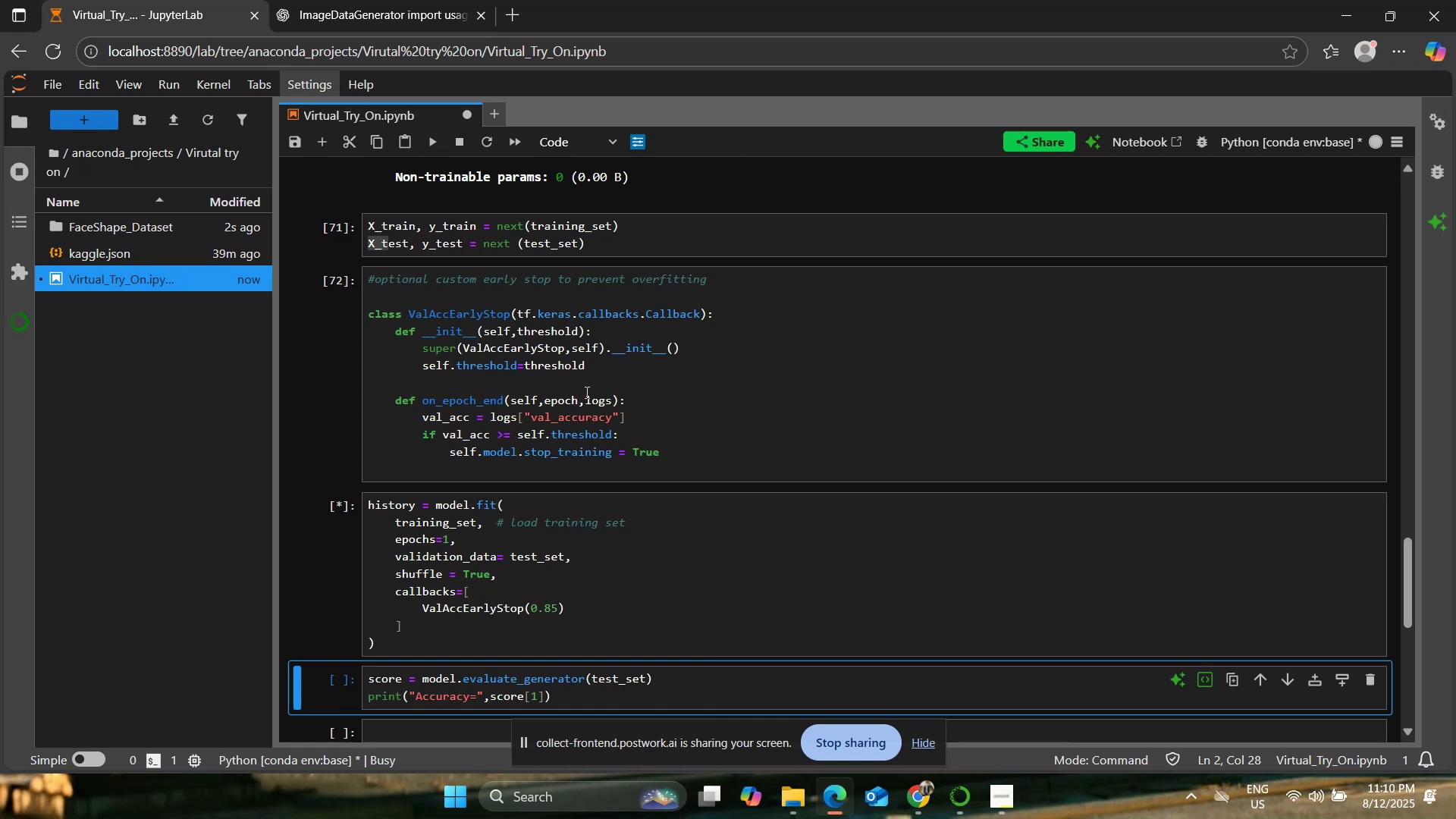 
scroll: coordinate [585, 402], scroll_direction: down, amount: 2.0
 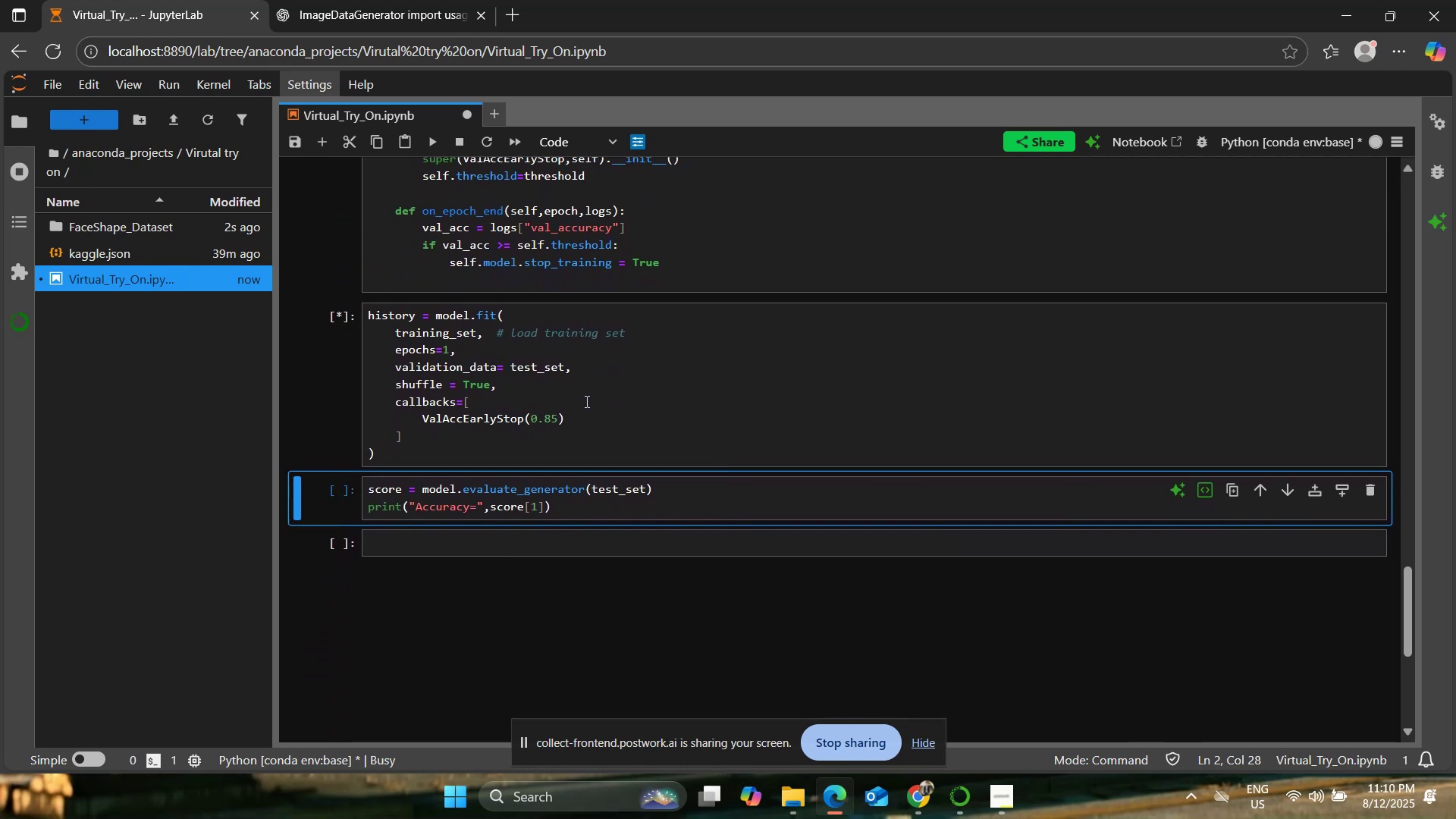 
left_click([585, 401])
 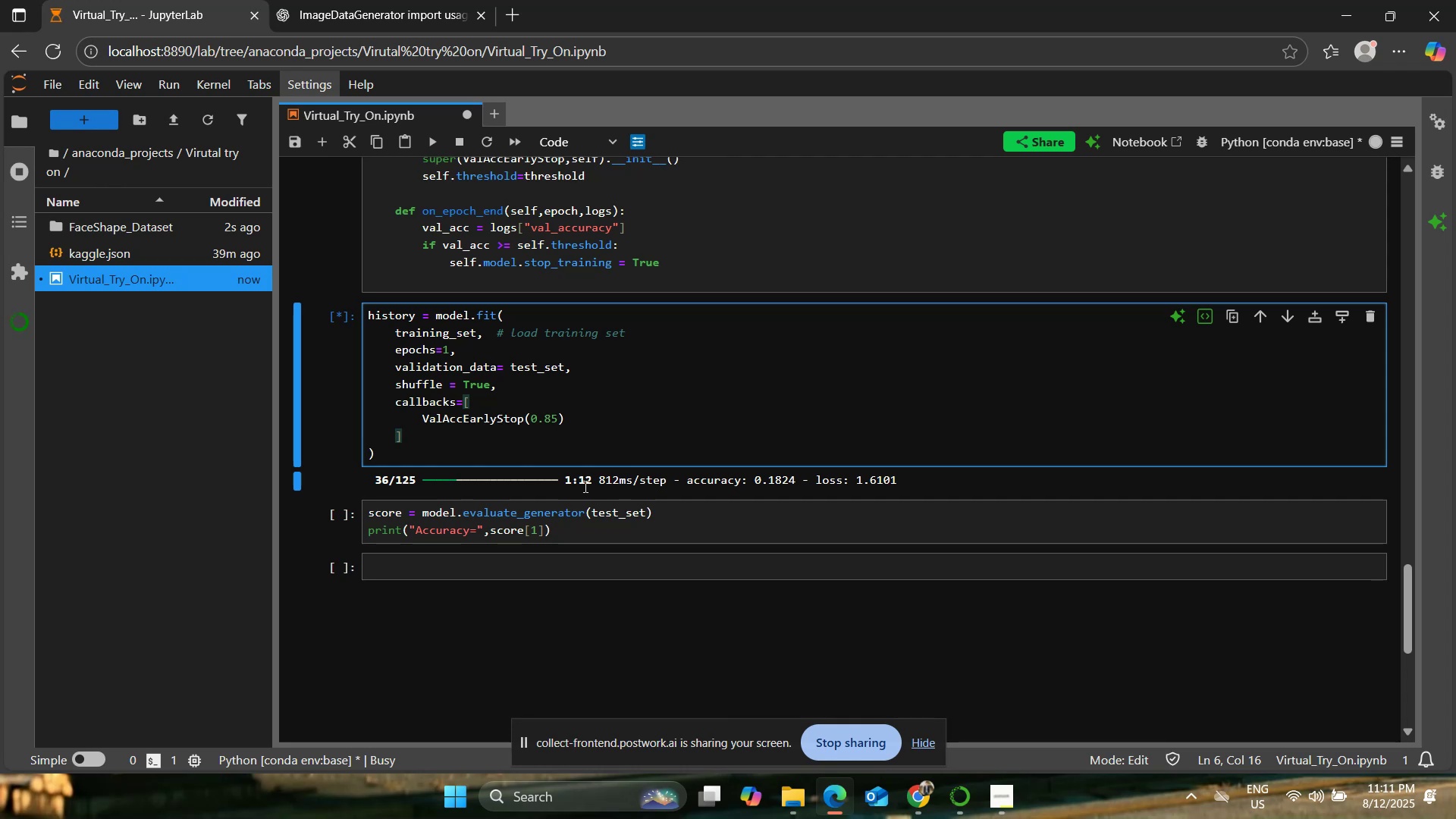 
wait(33.61)
 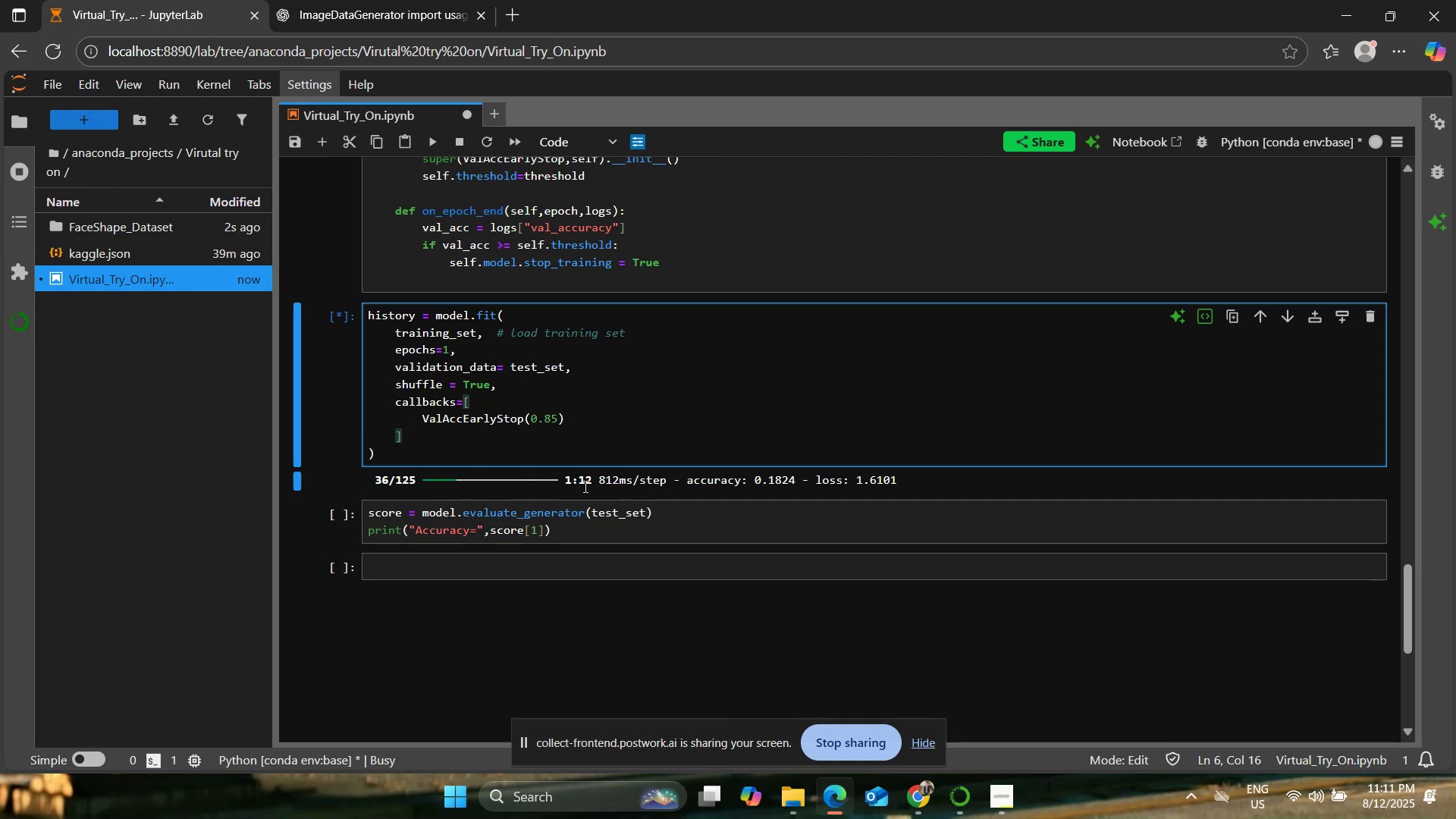 
left_click([353, 10])
 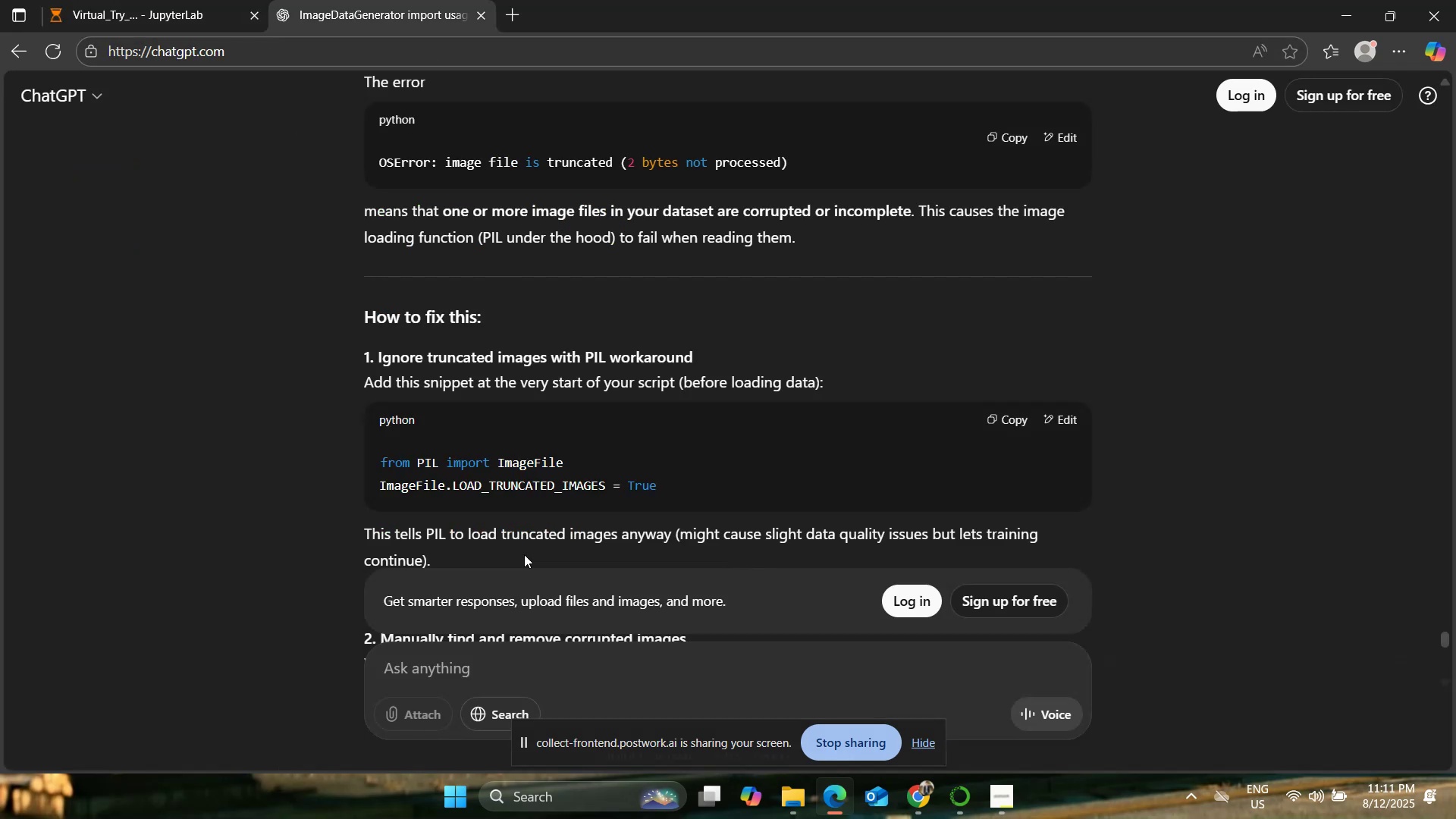 
scroll: coordinate [462, 657], scroll_direction: down, amount: 10.0
 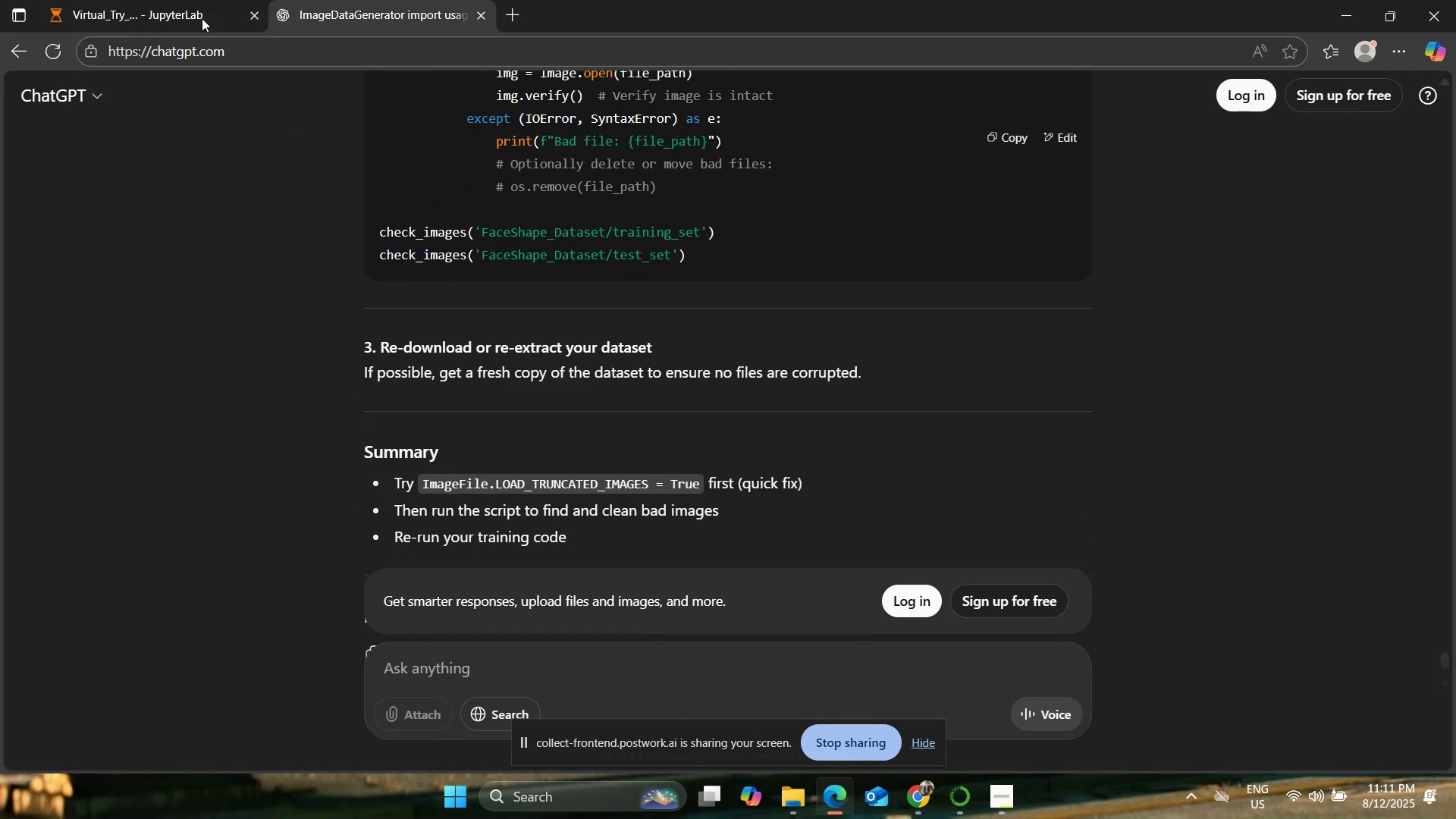 
left_click([188, 0])
 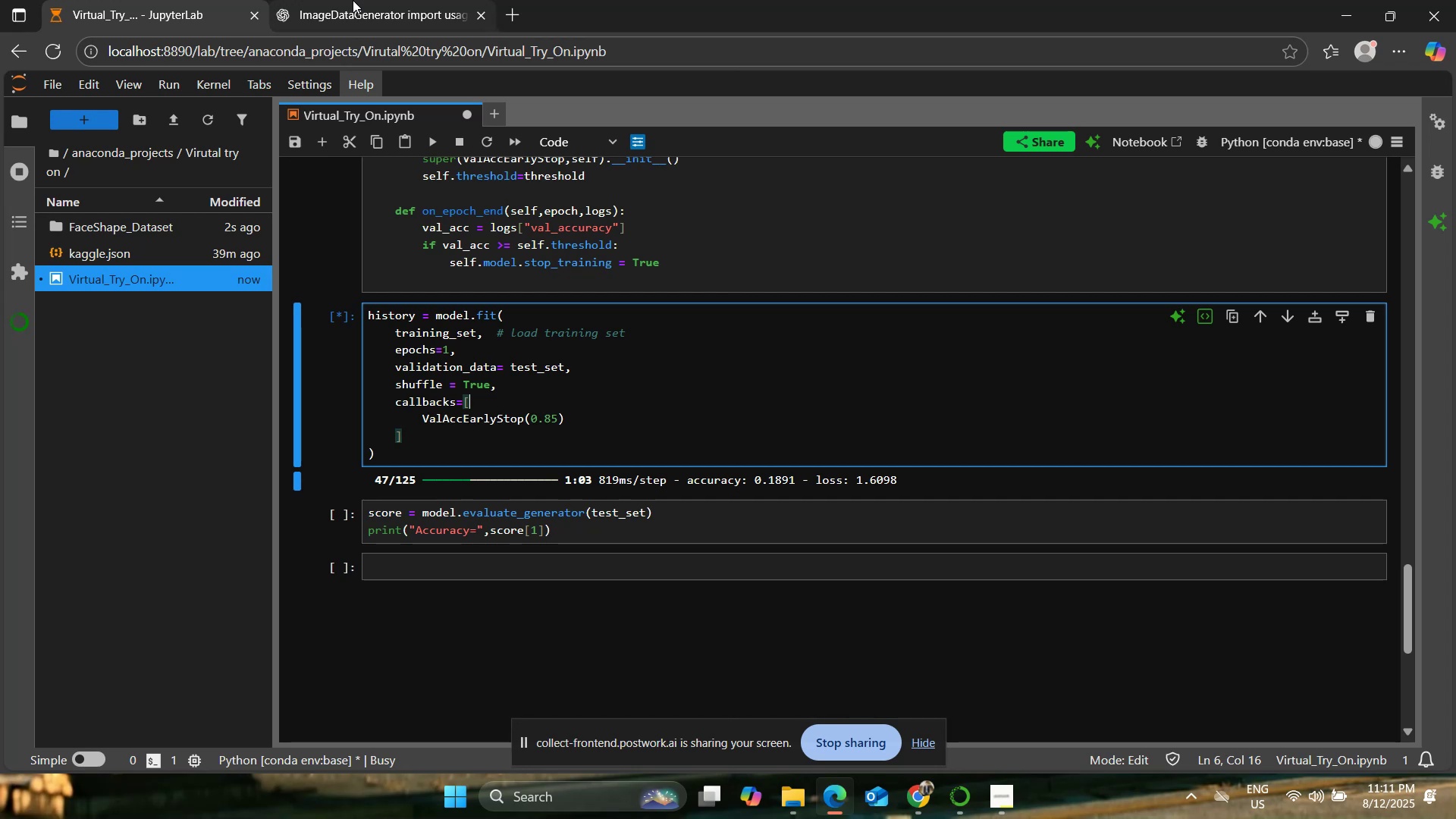 
left_click([361, 0])
 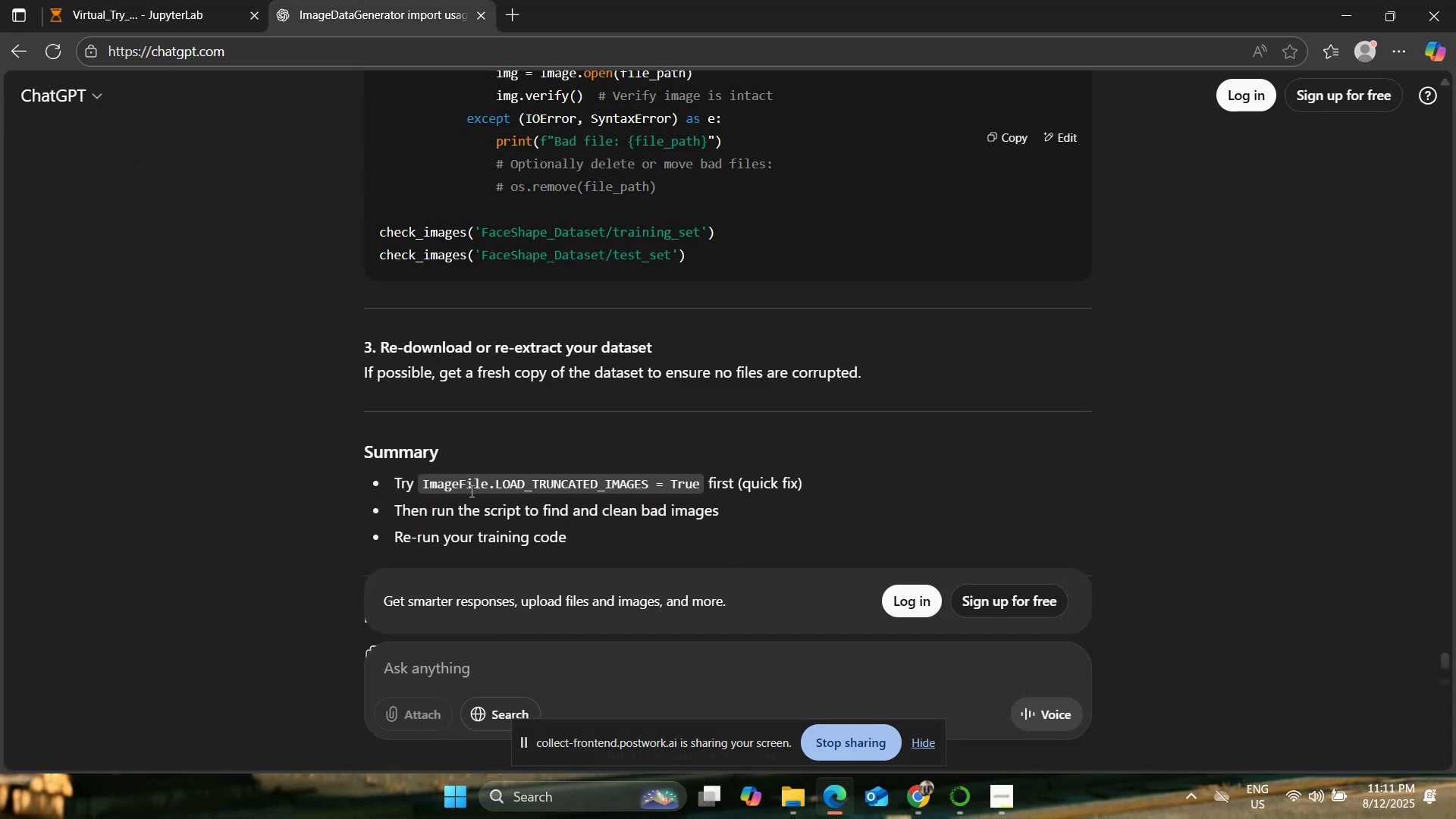 
type(why it takes long time from w)
key(Backspace)
type(swithcing from 1st epoch to seo)
key(Backspace)
type(cond after 1st is 100% comlete)
 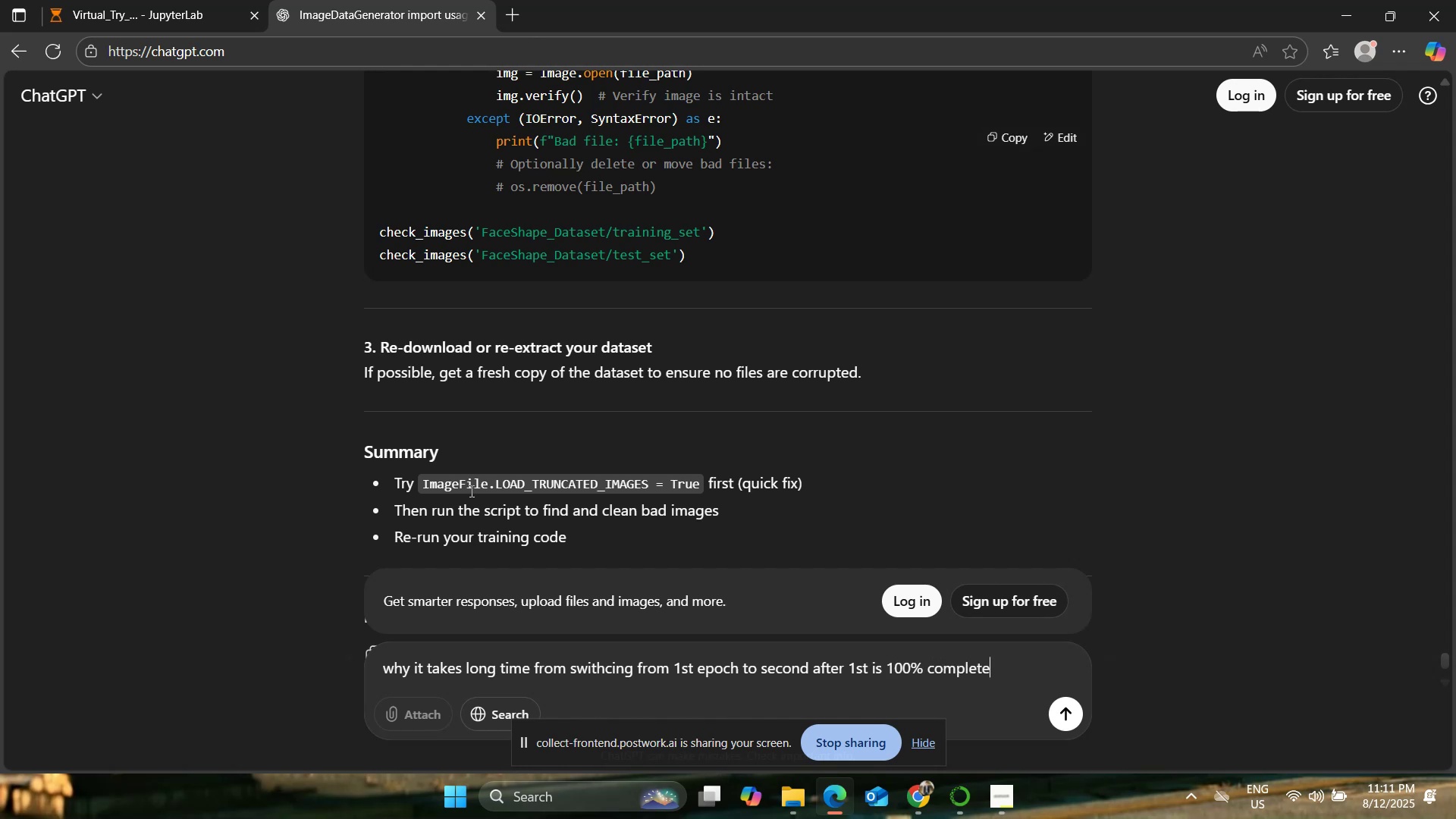 
 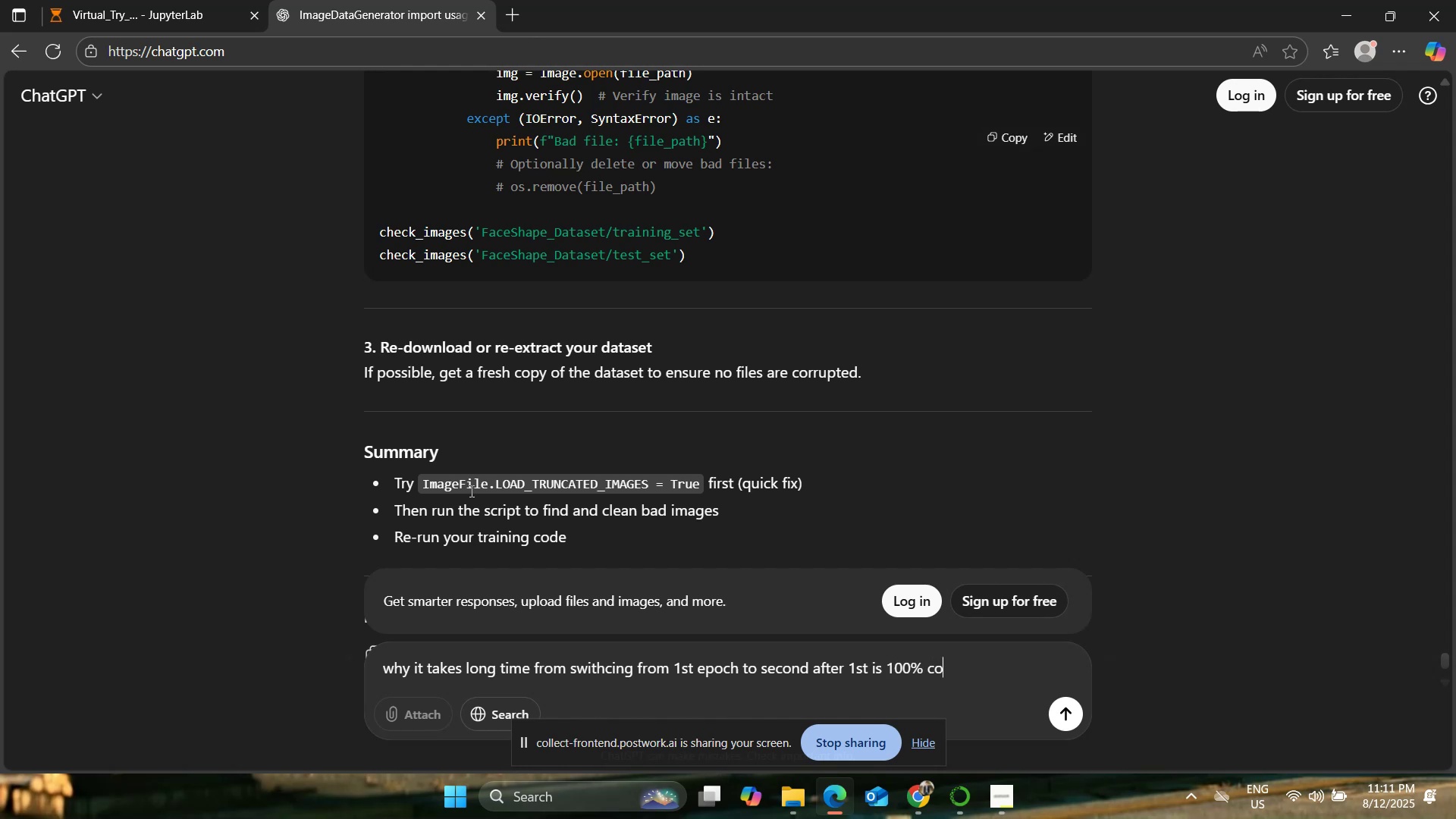 
key(Enter)
 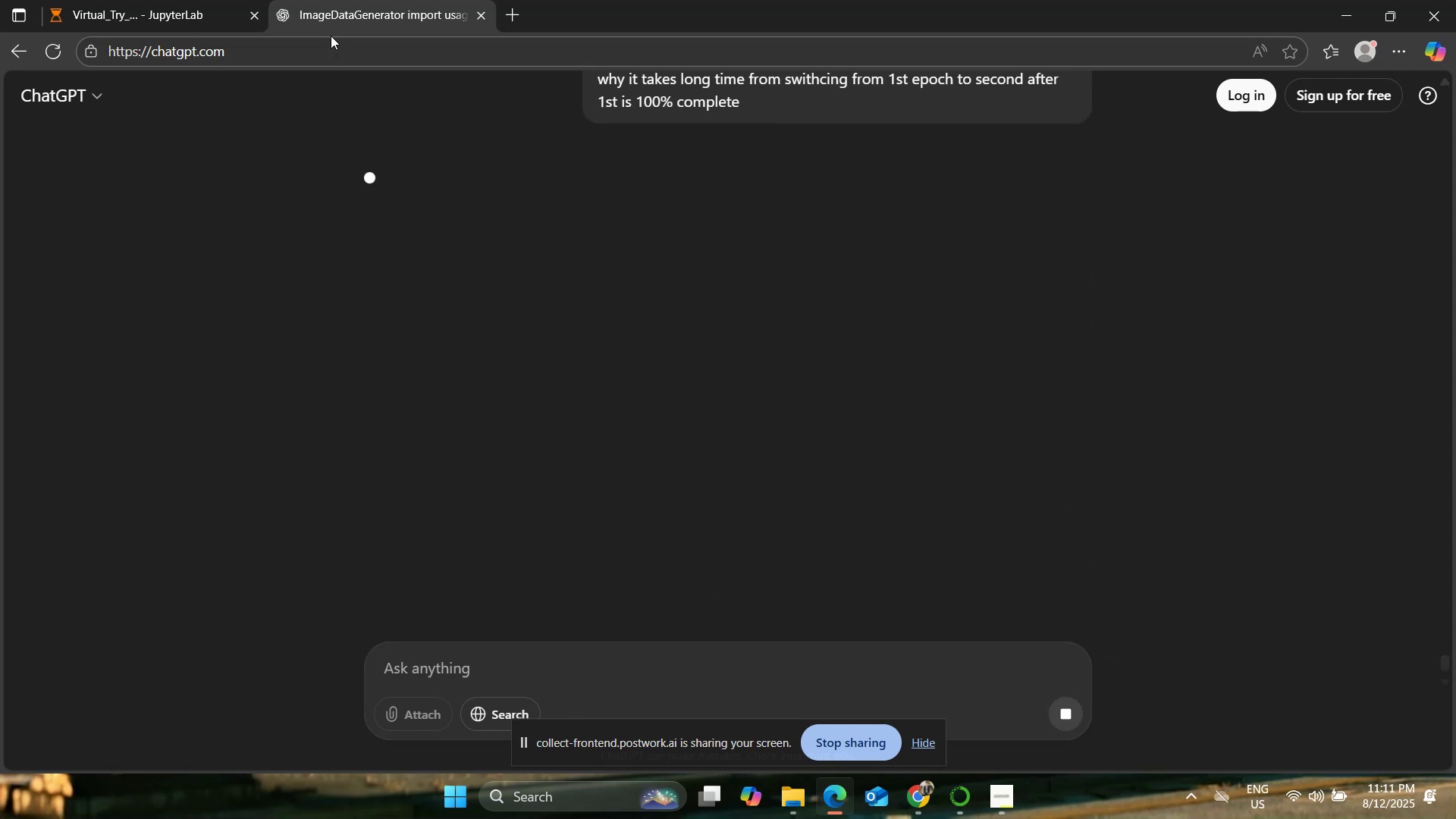 
left_click([178, 0])
 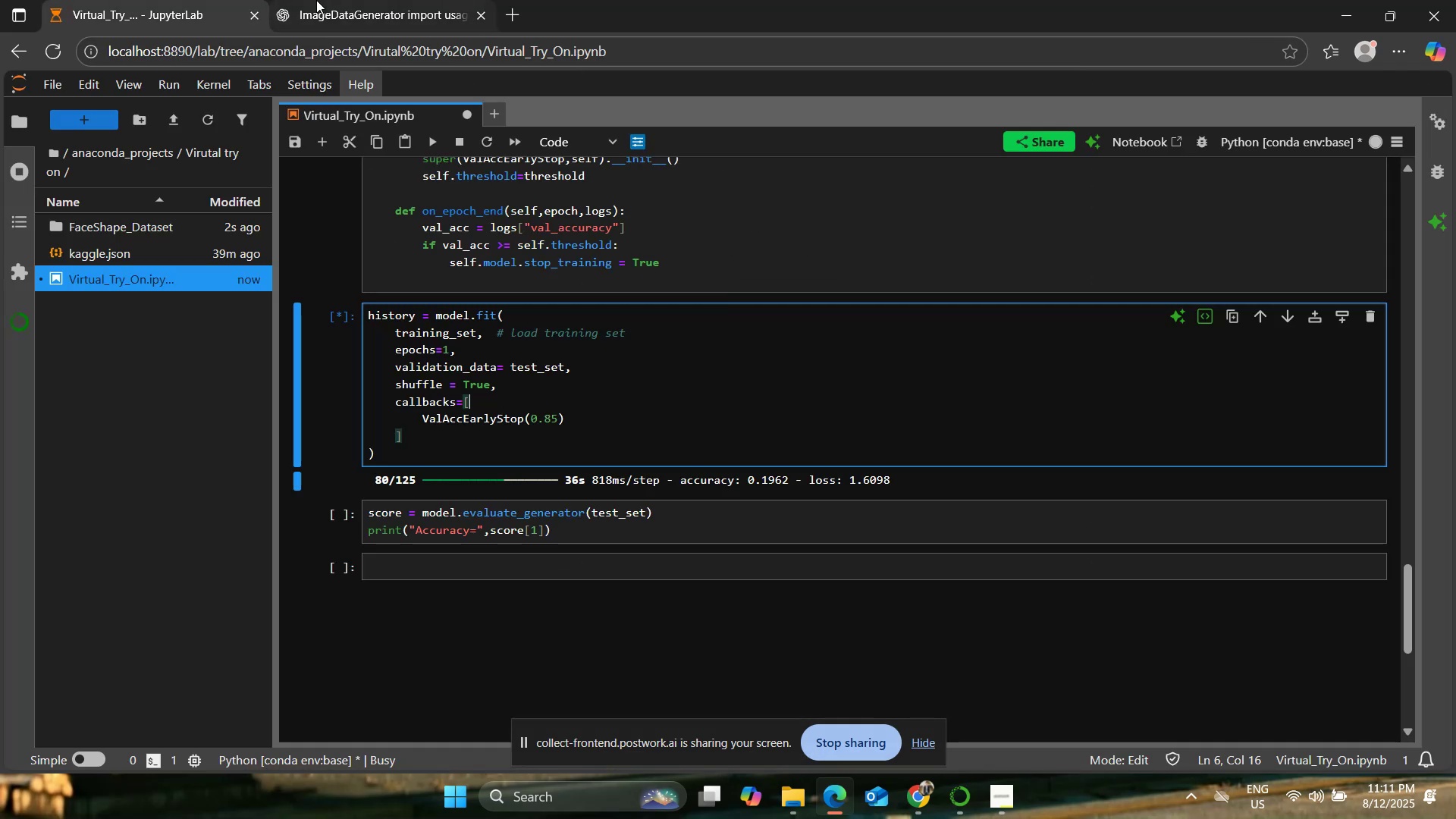 
left_click([358, 0])
 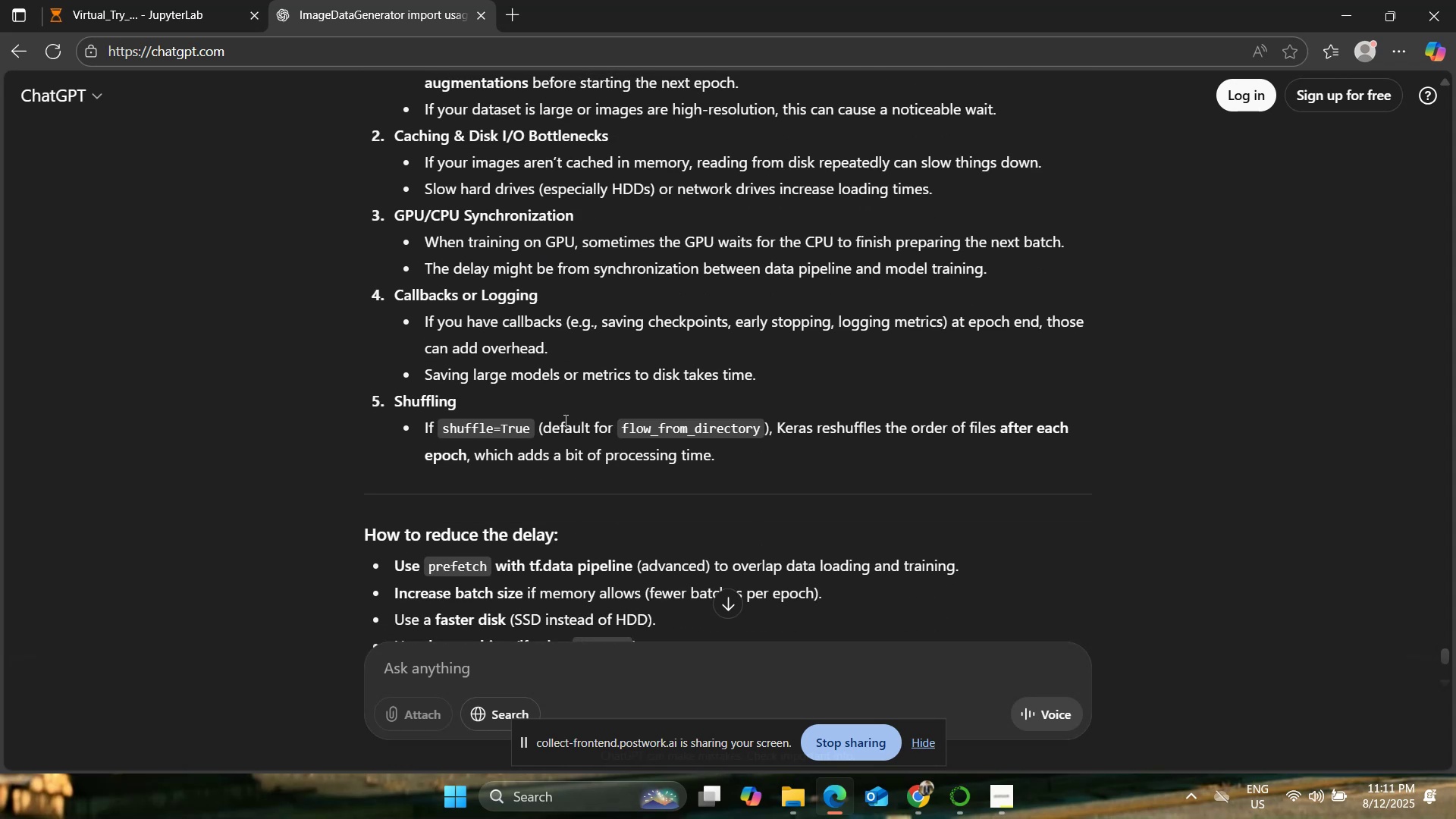 
wait(21.74)
 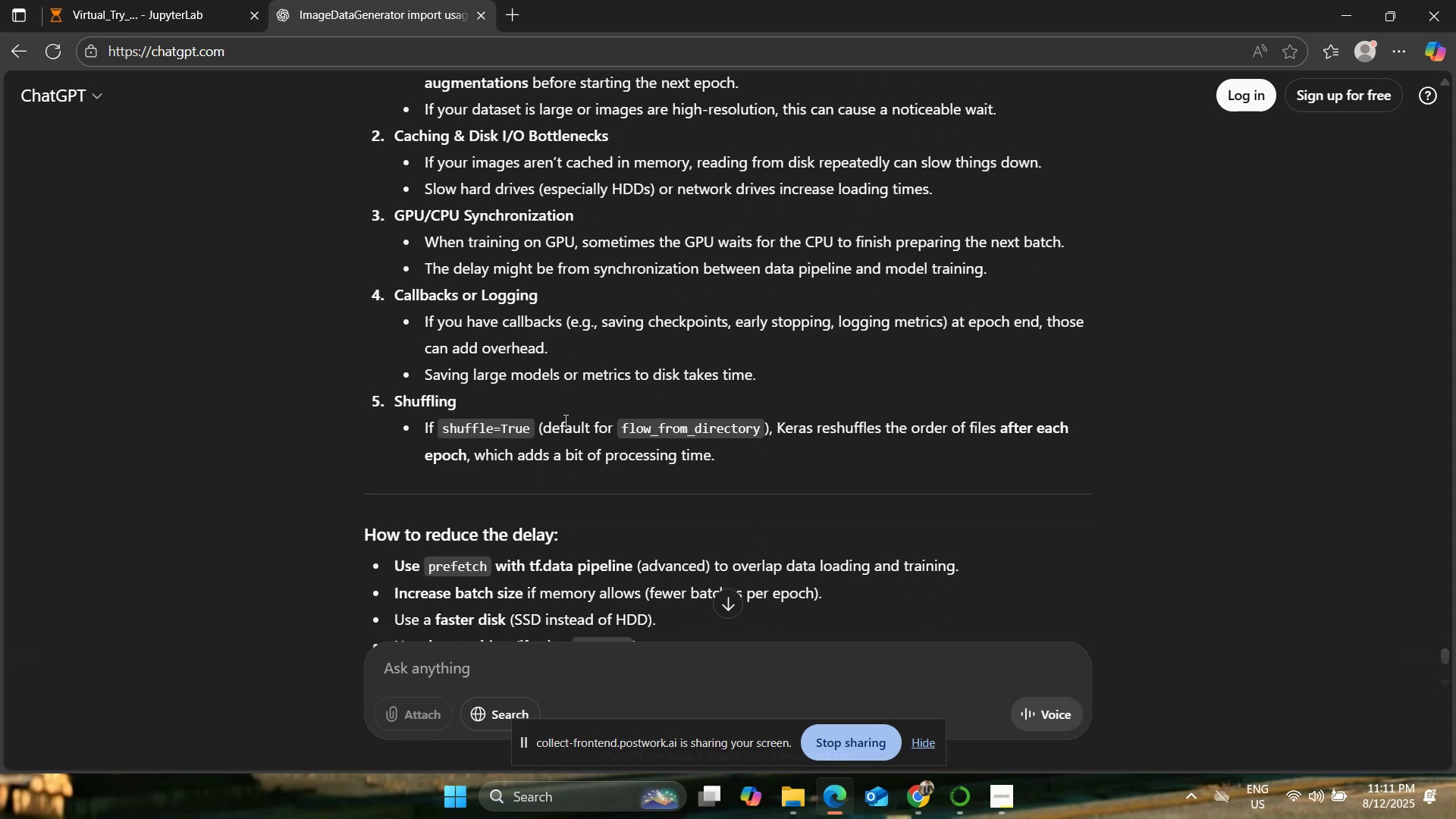 
left_click([175, 0])
 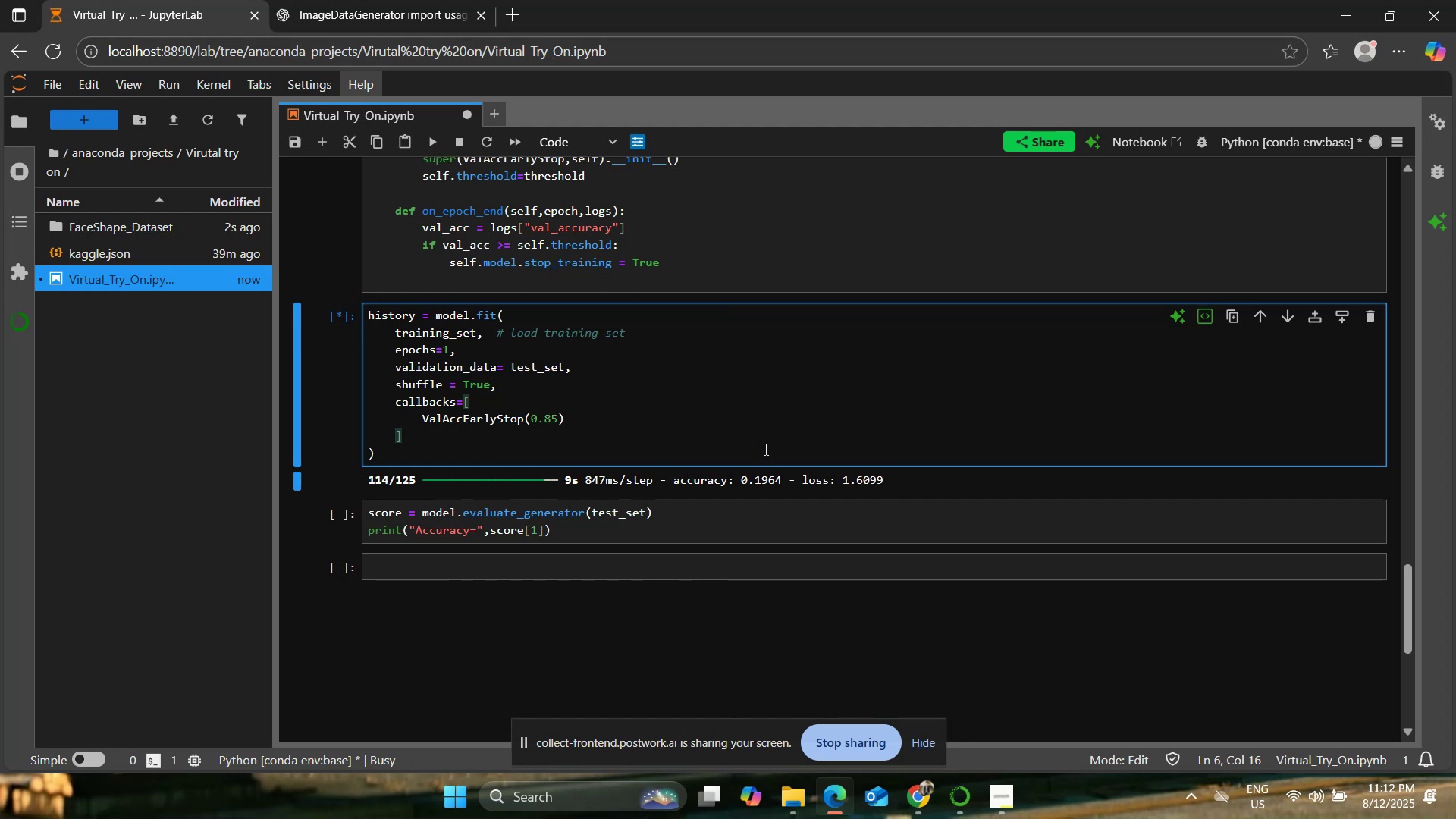 
wait(13.44)
 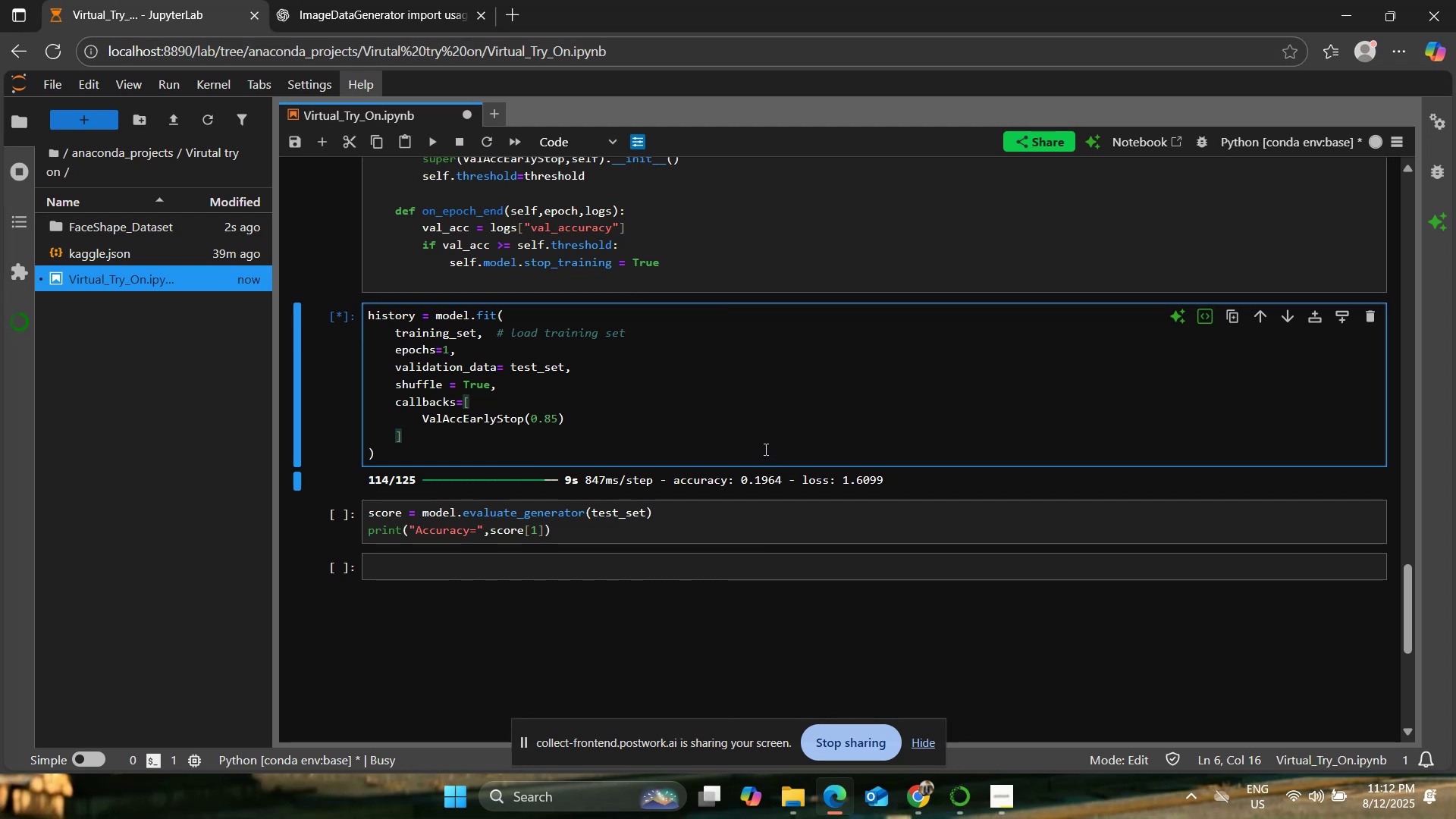 
left_click([925, 796])
 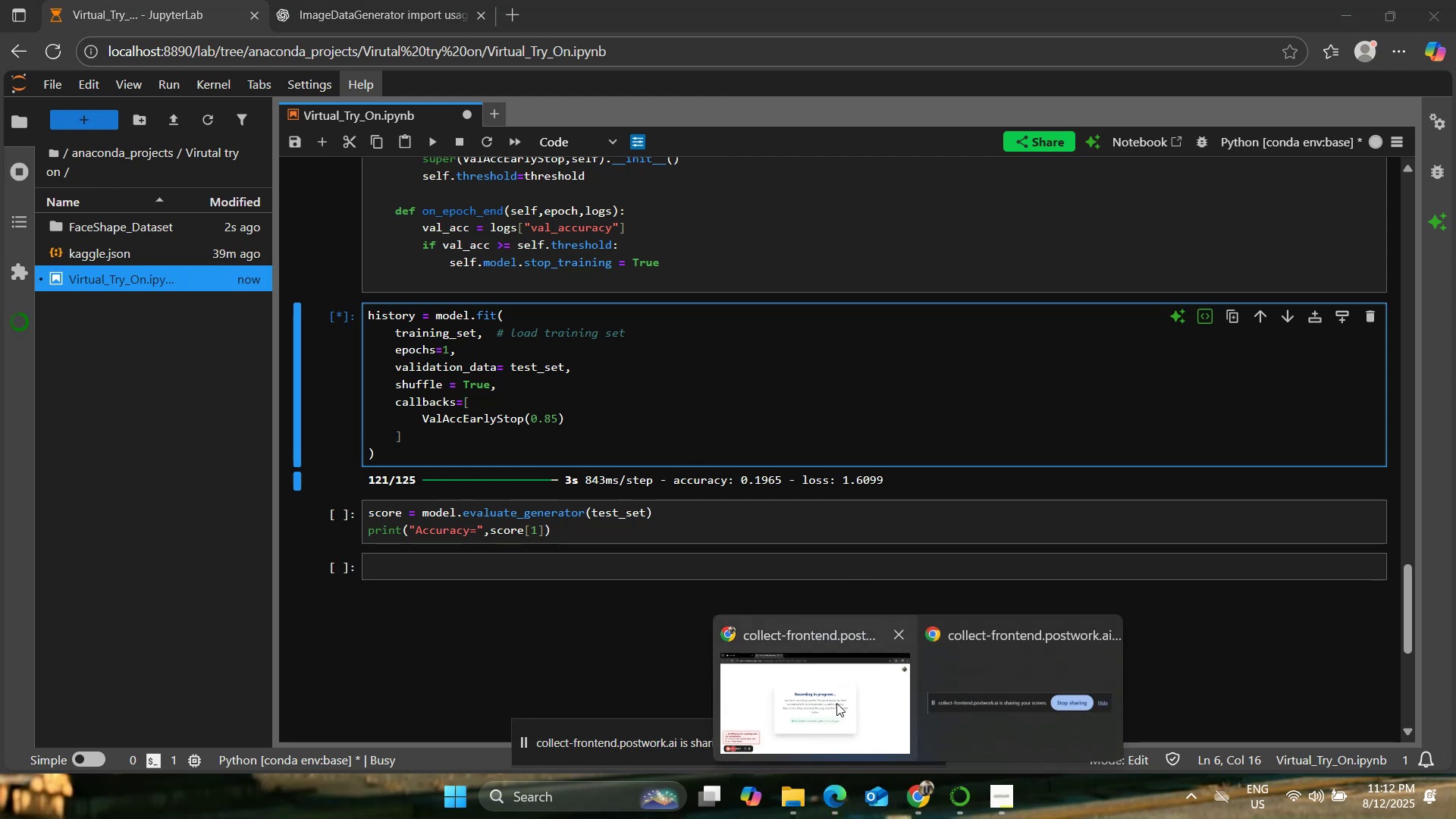 
left_click([836, 701])
 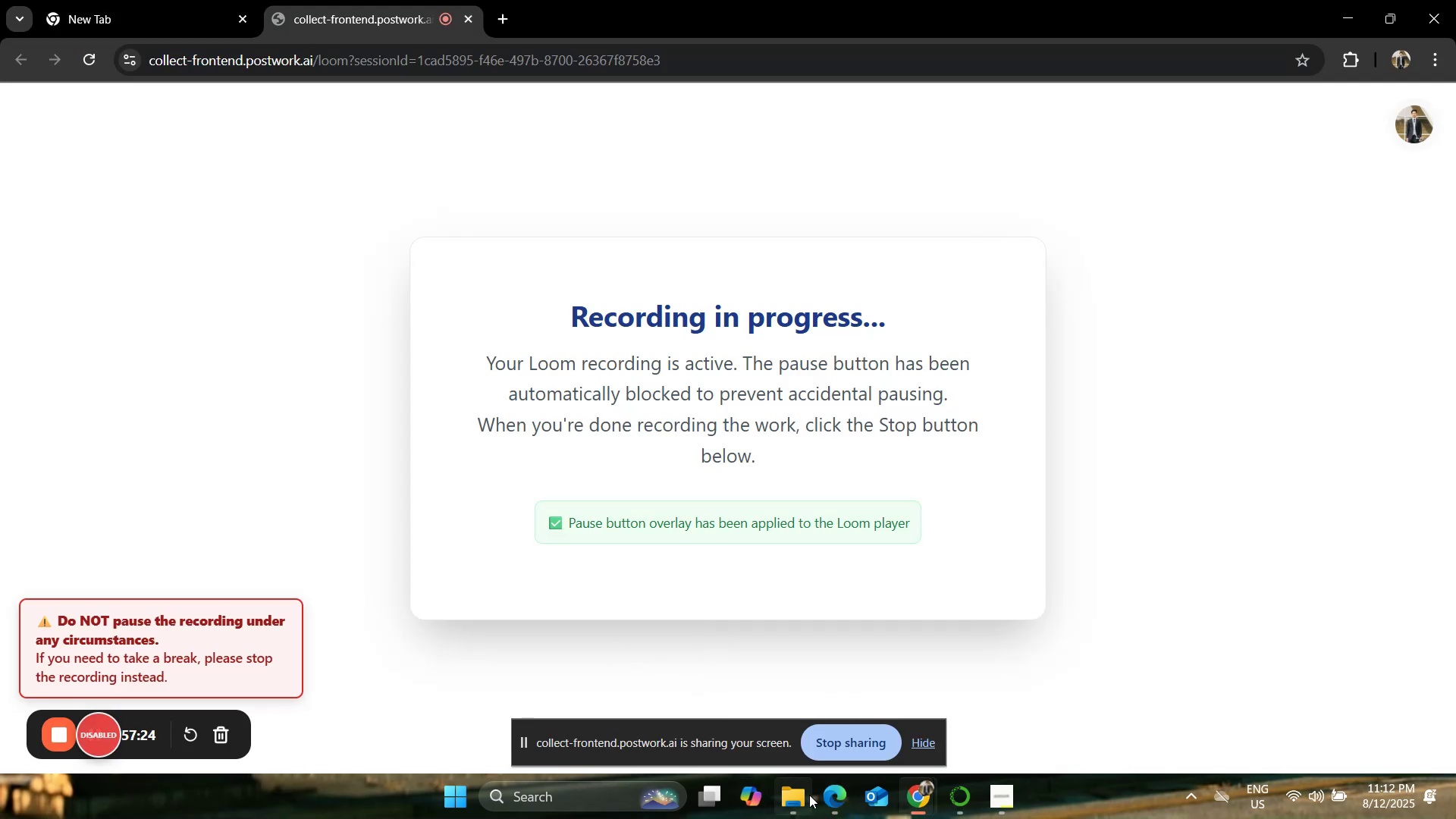 
left_click([828, 795])
 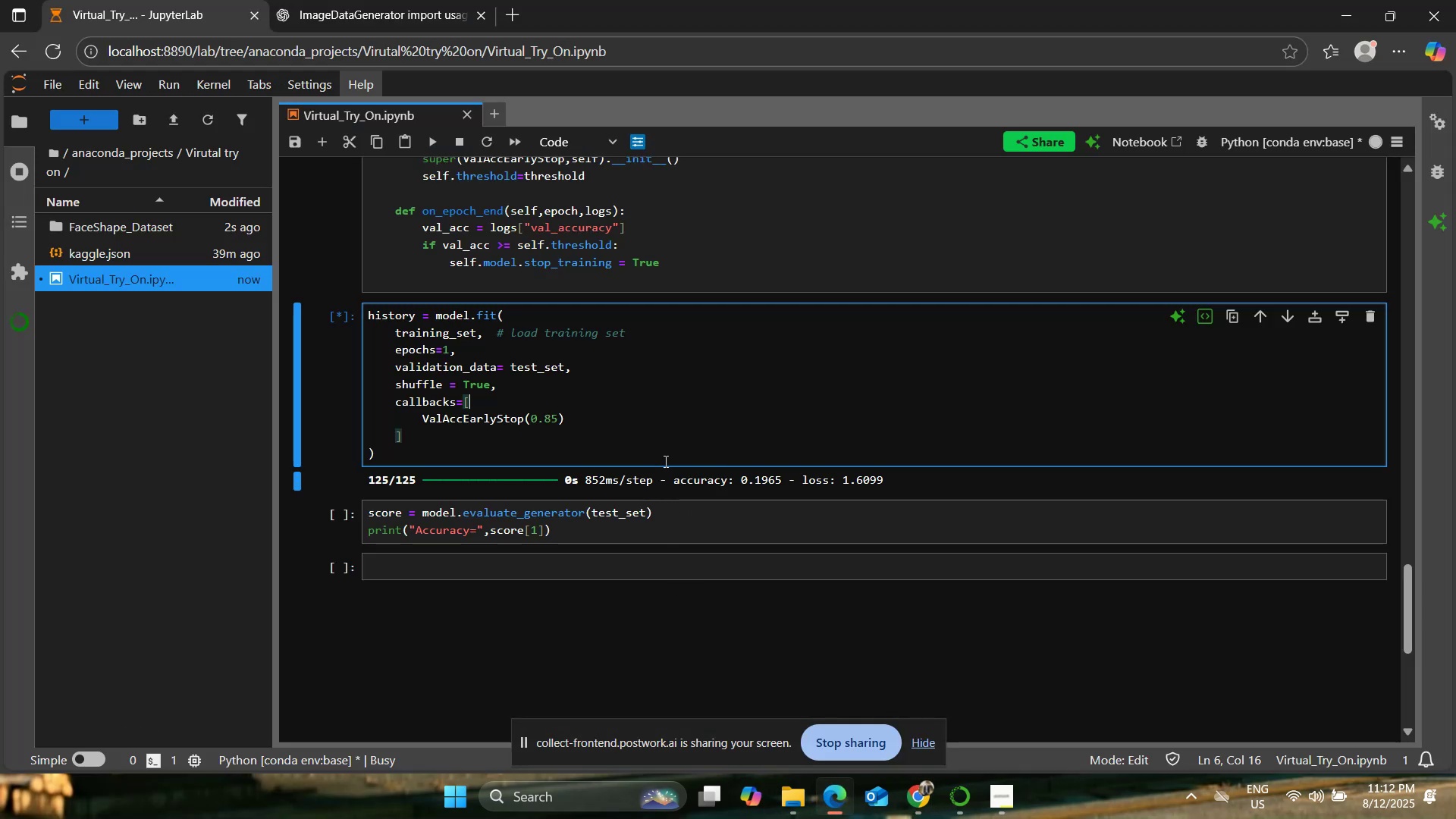 
left_click([666, 439])
 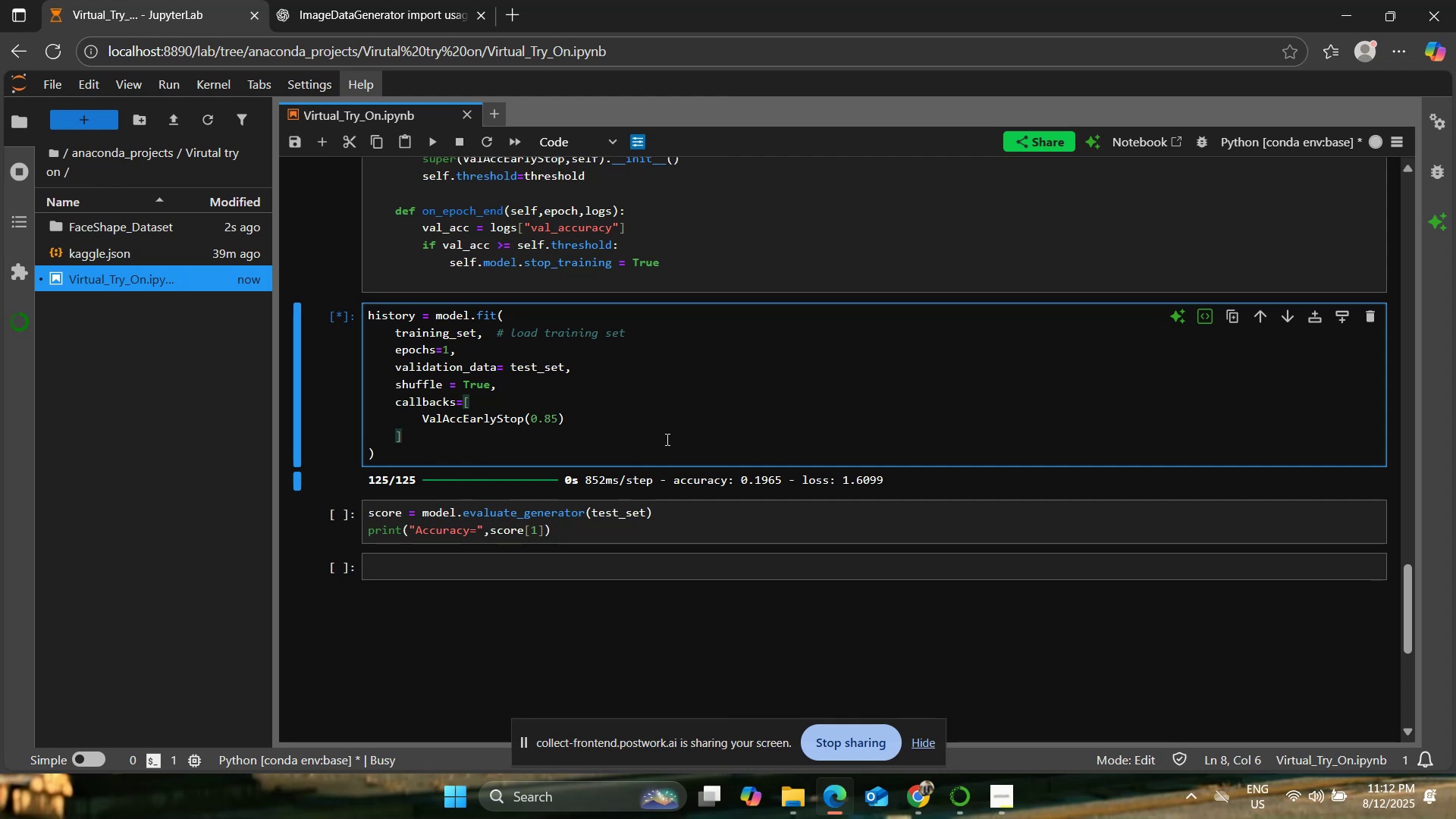 
left_click([627, 504])
 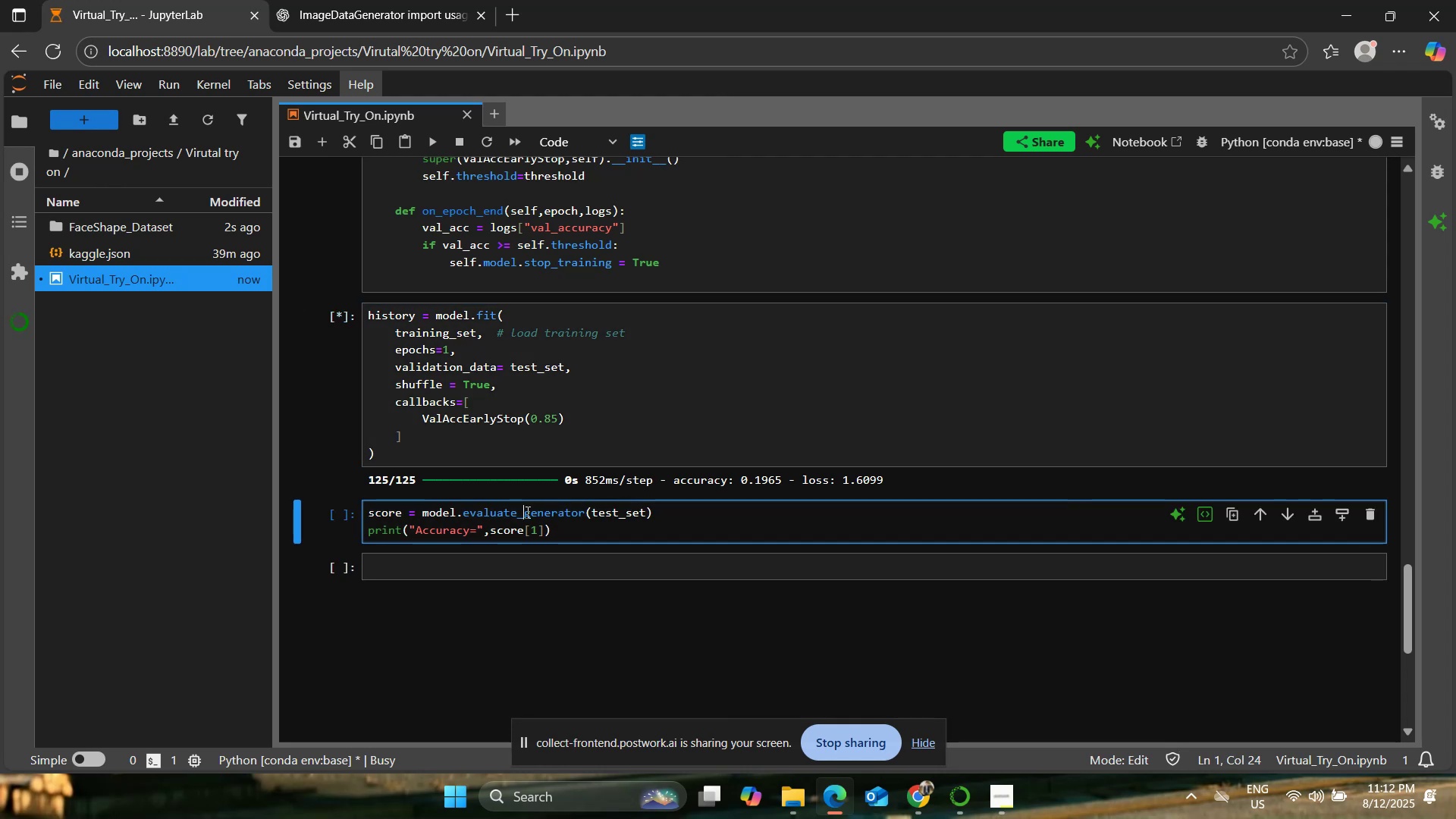 
double_click([557, 526])
 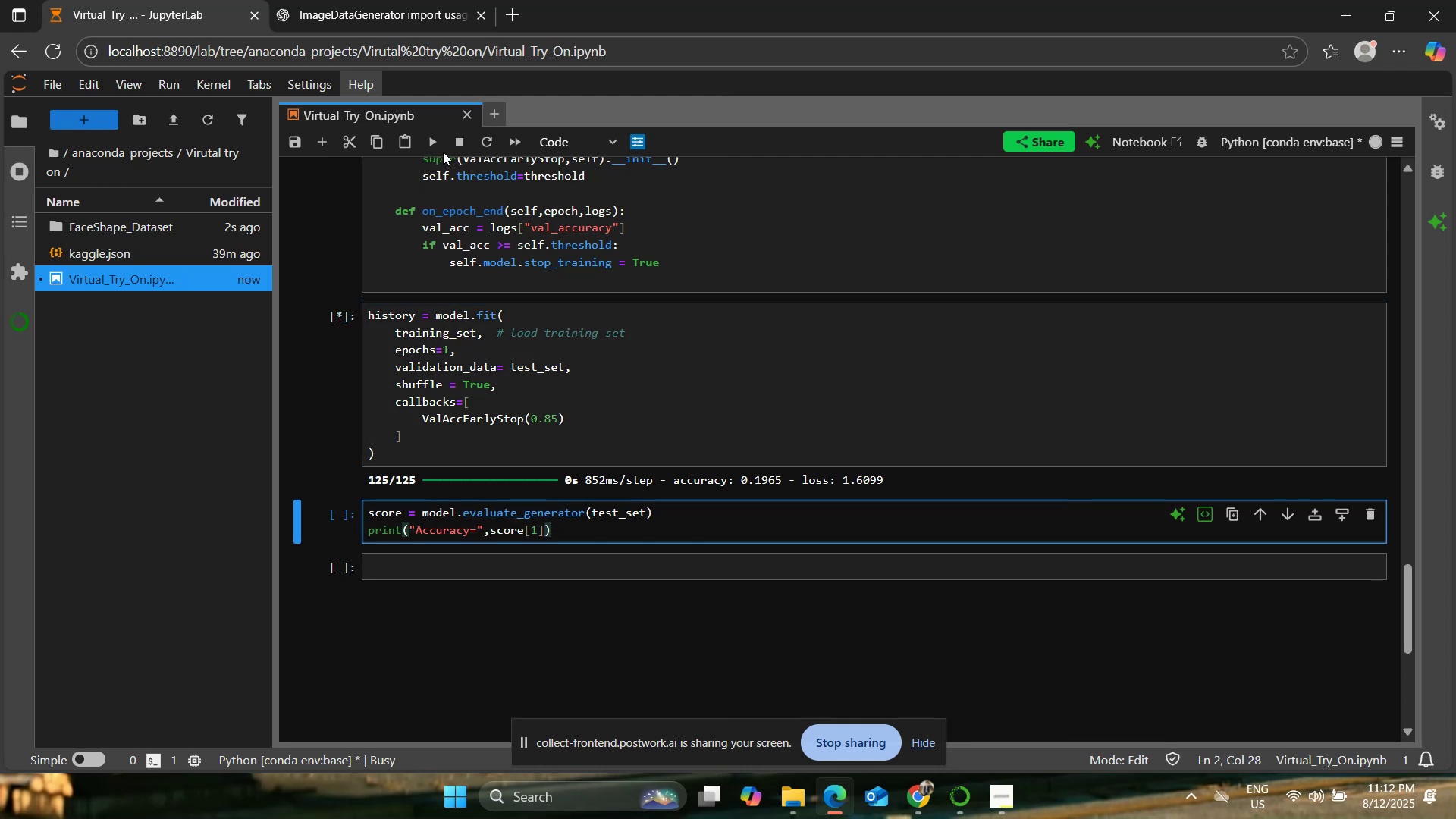 
left_click([432, 140])
 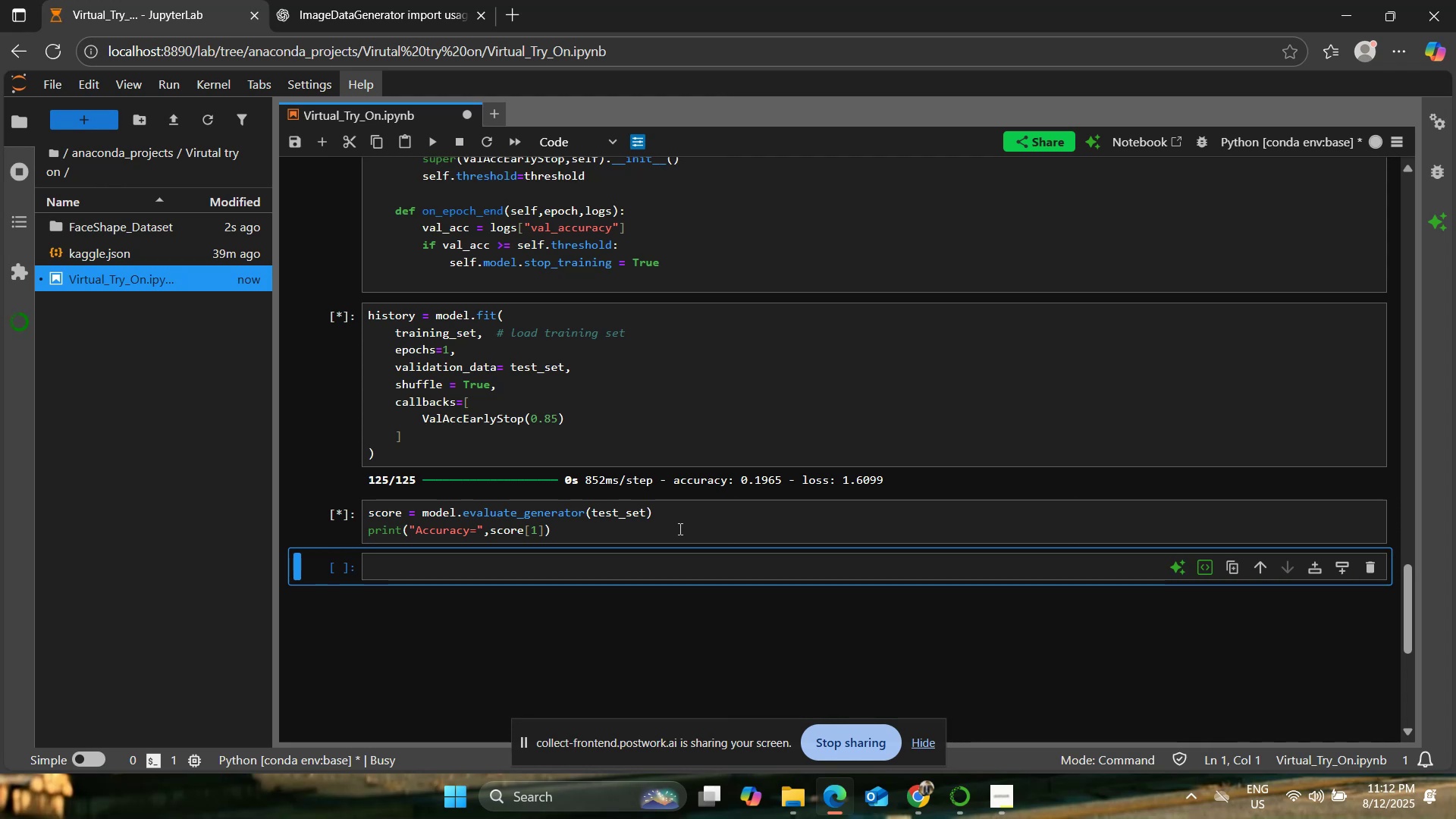 
wait(7.74)
 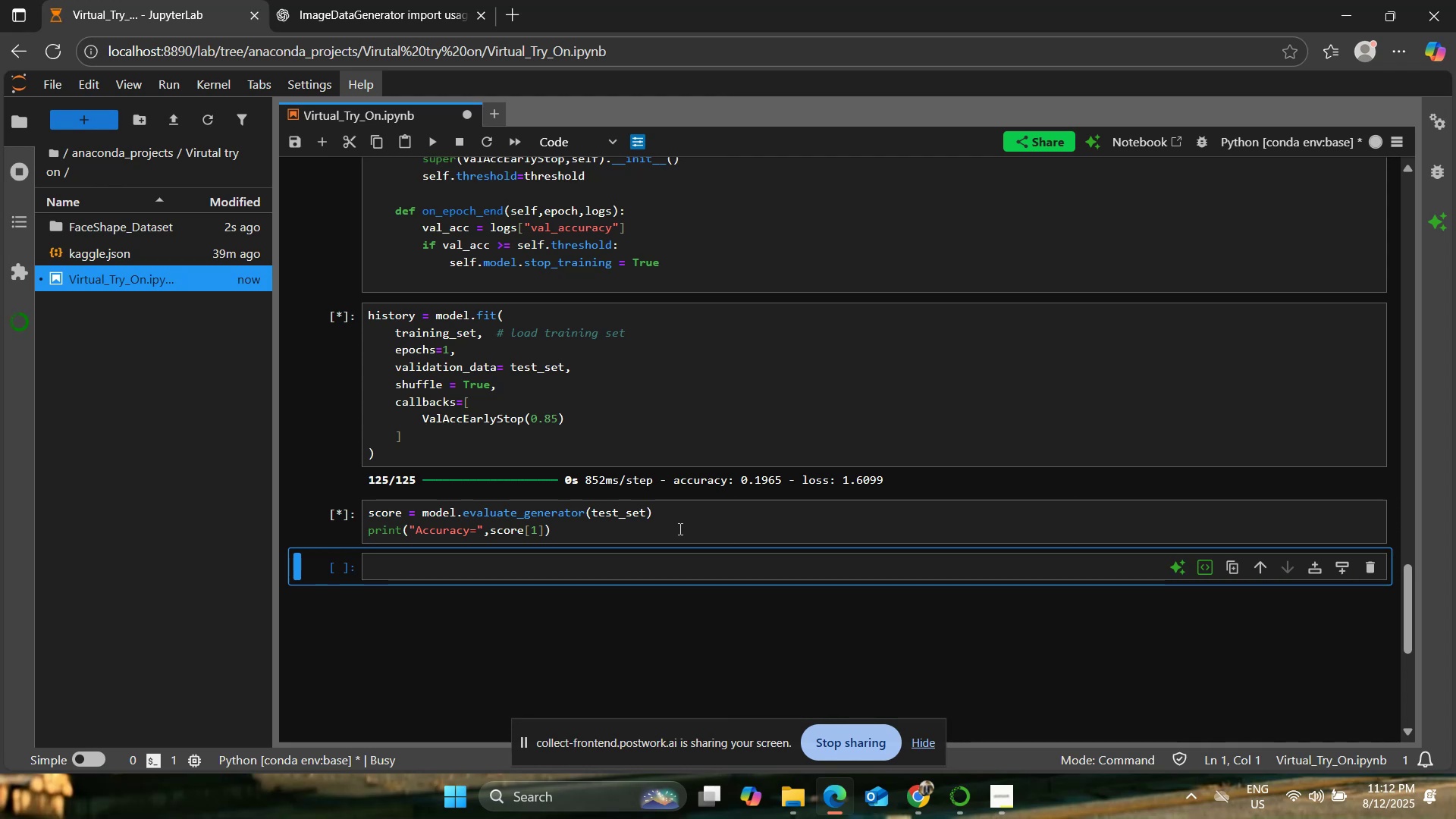 
left_click([624, 560])
 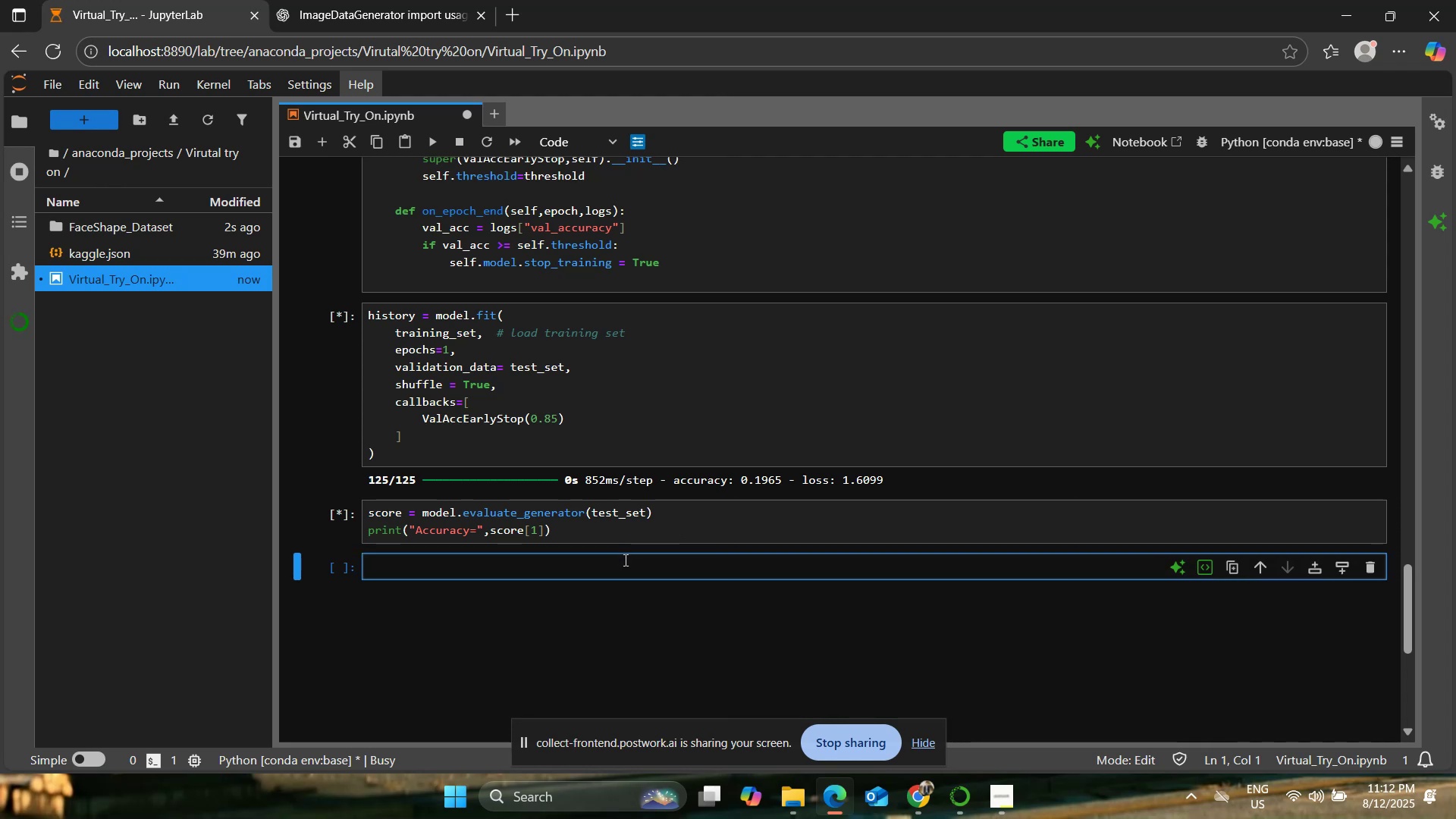 
type(print(:)
key(Backspace)
type("Waiting for model tp)
key(Backspace)
type(o complete Training"))
 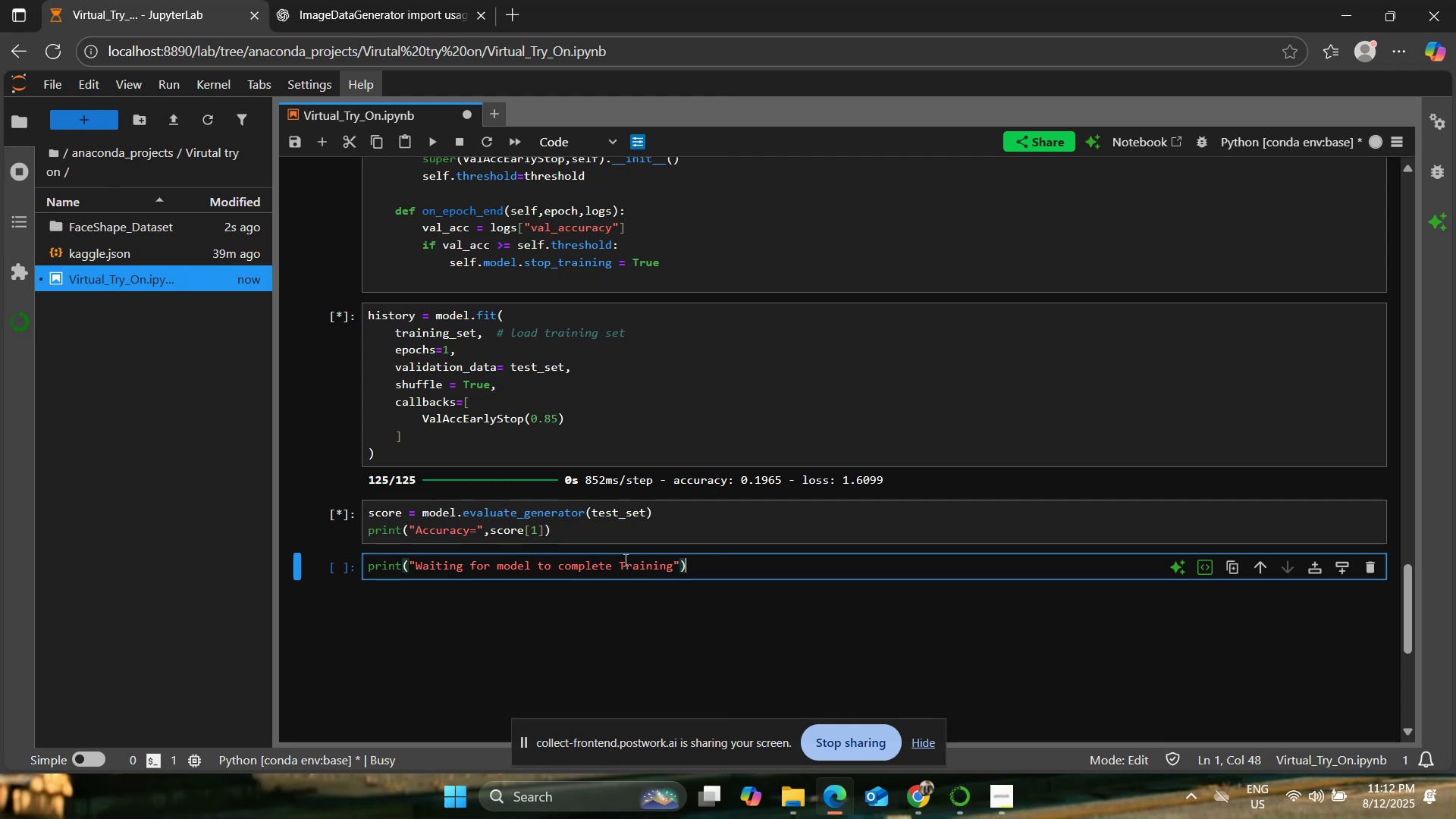 
left_click([624, 560])
 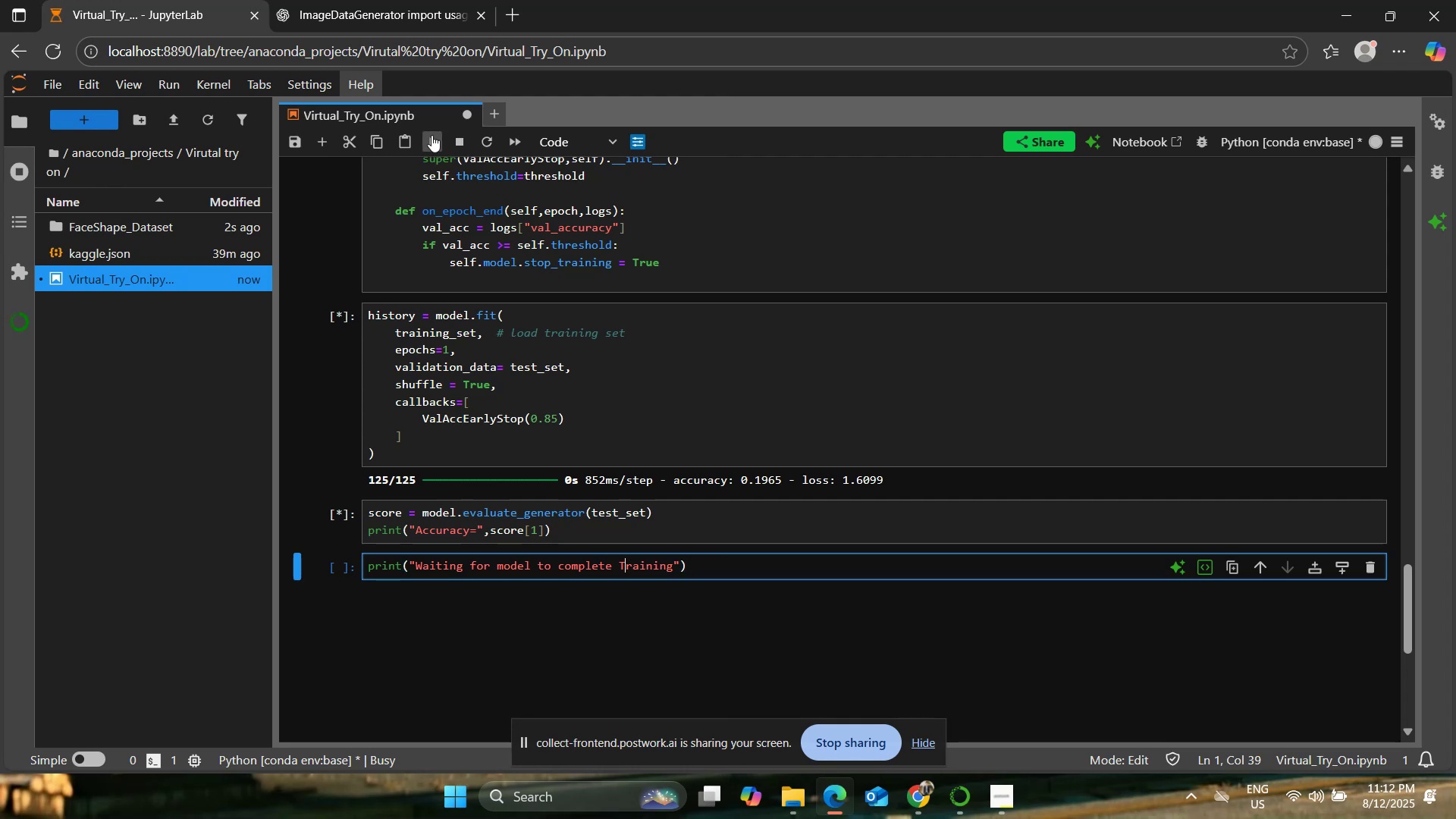 
left_click([422, 136])
 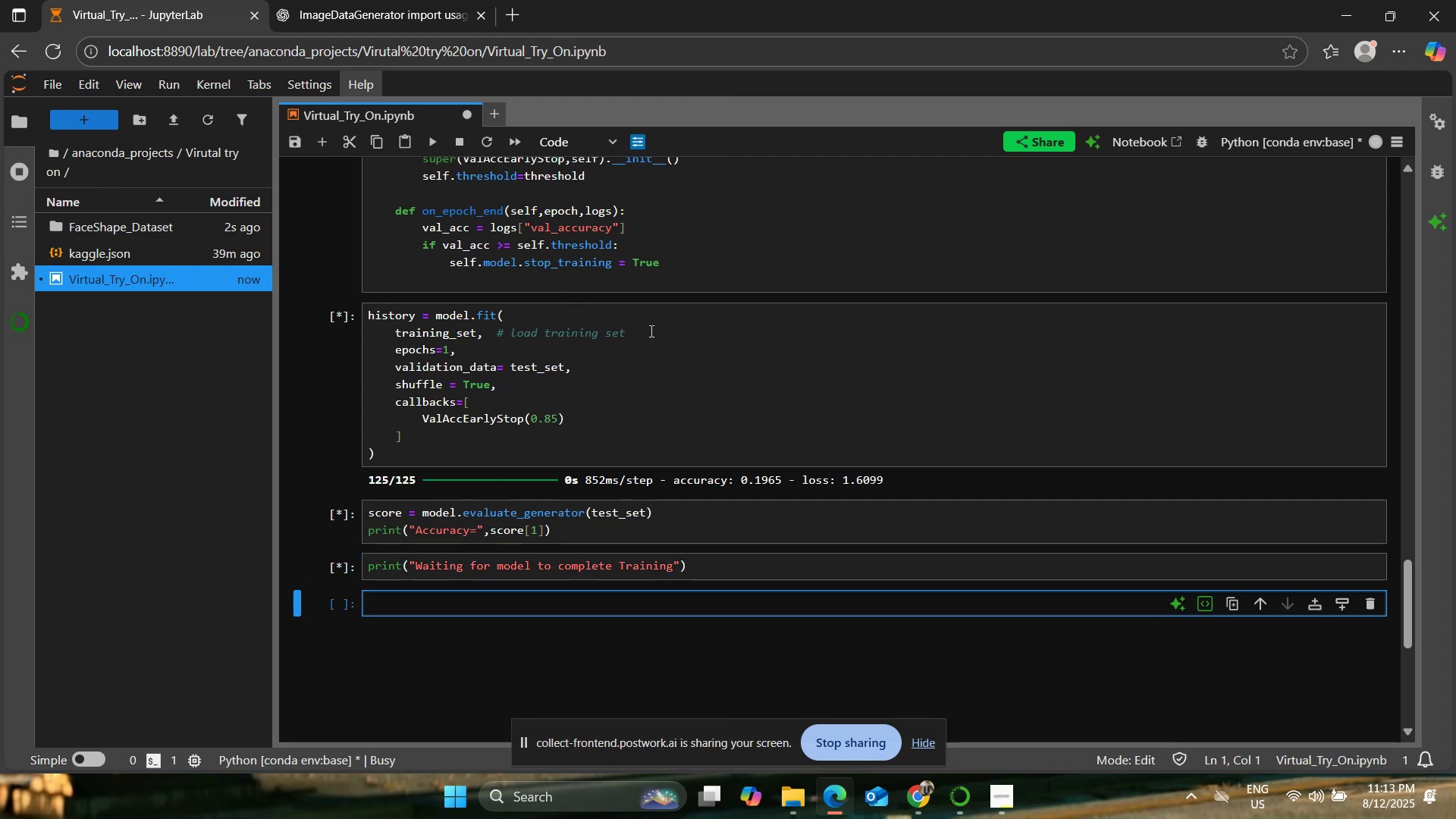 
key(Control+S)
 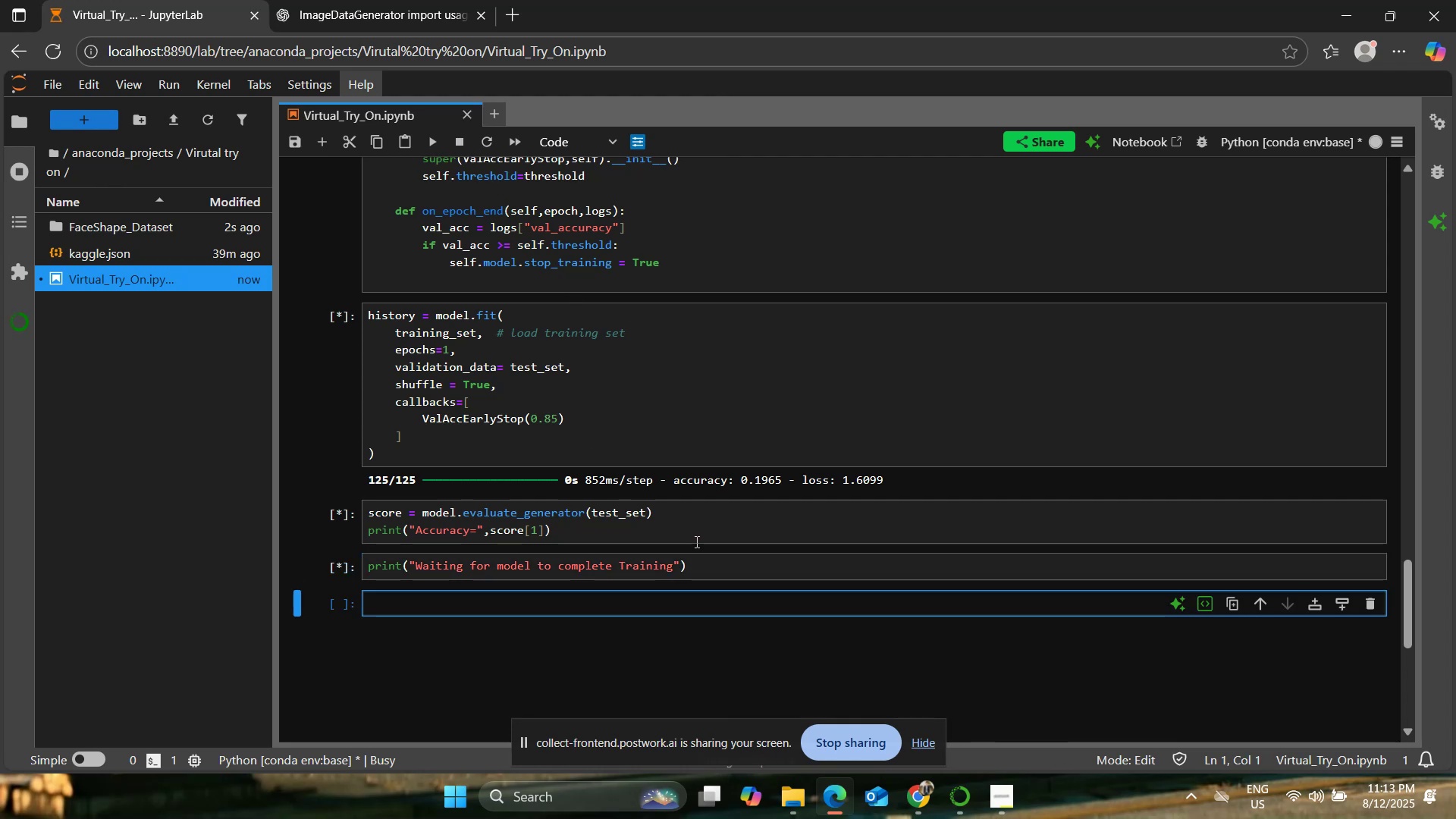 
left_click([695, 541])
 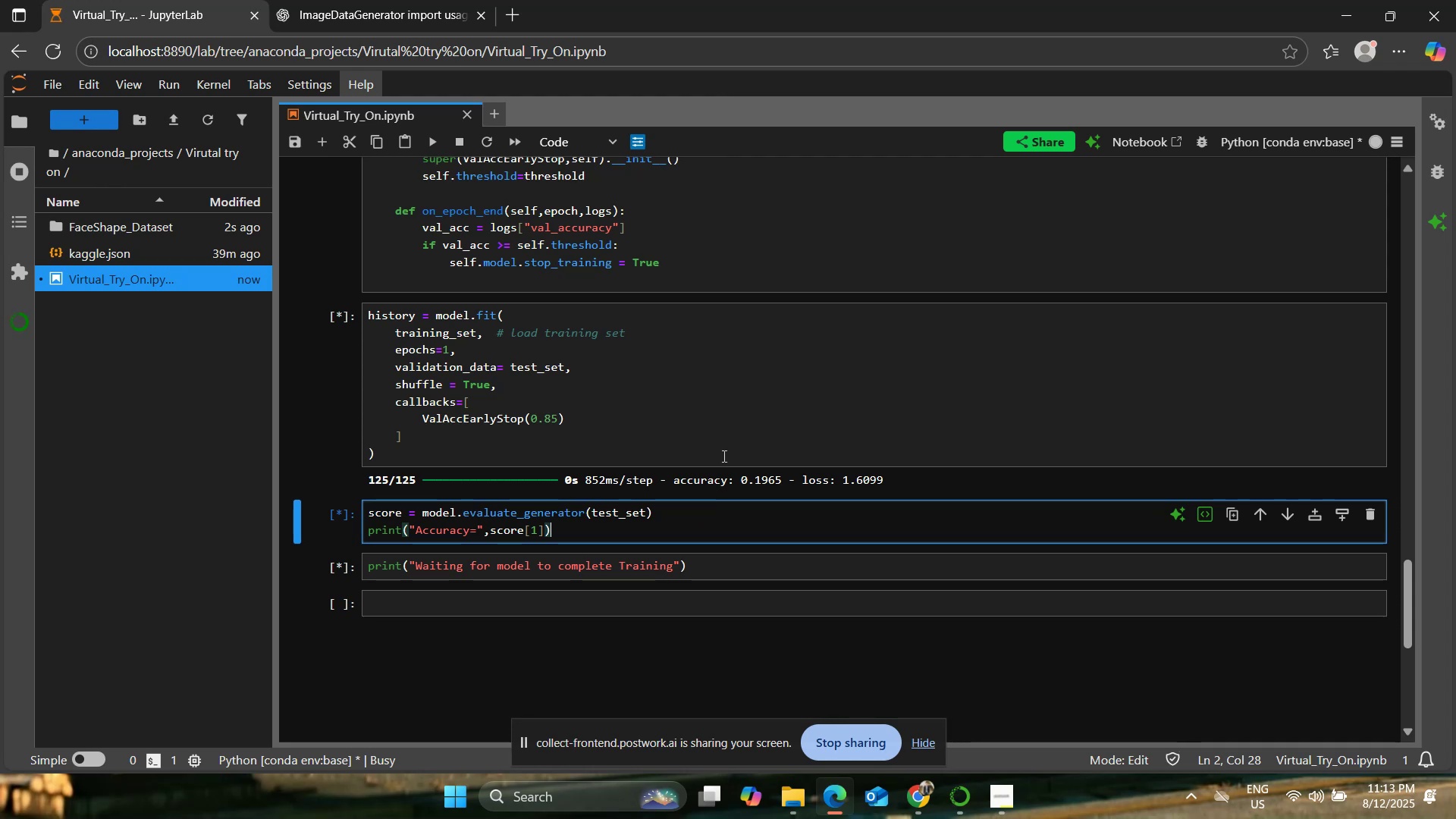 
left_click([731, 434])
 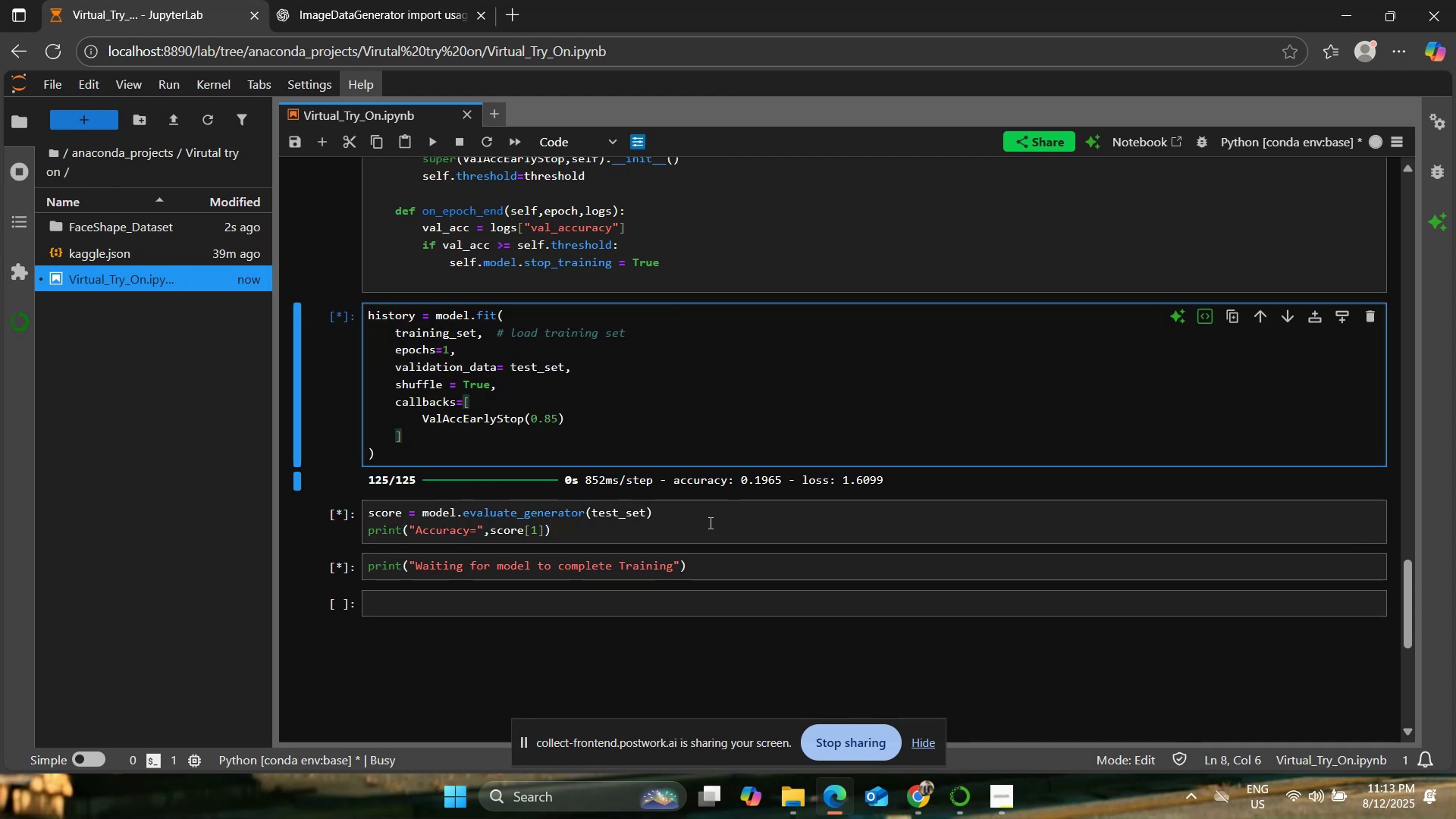 
left_click([708, 529])
 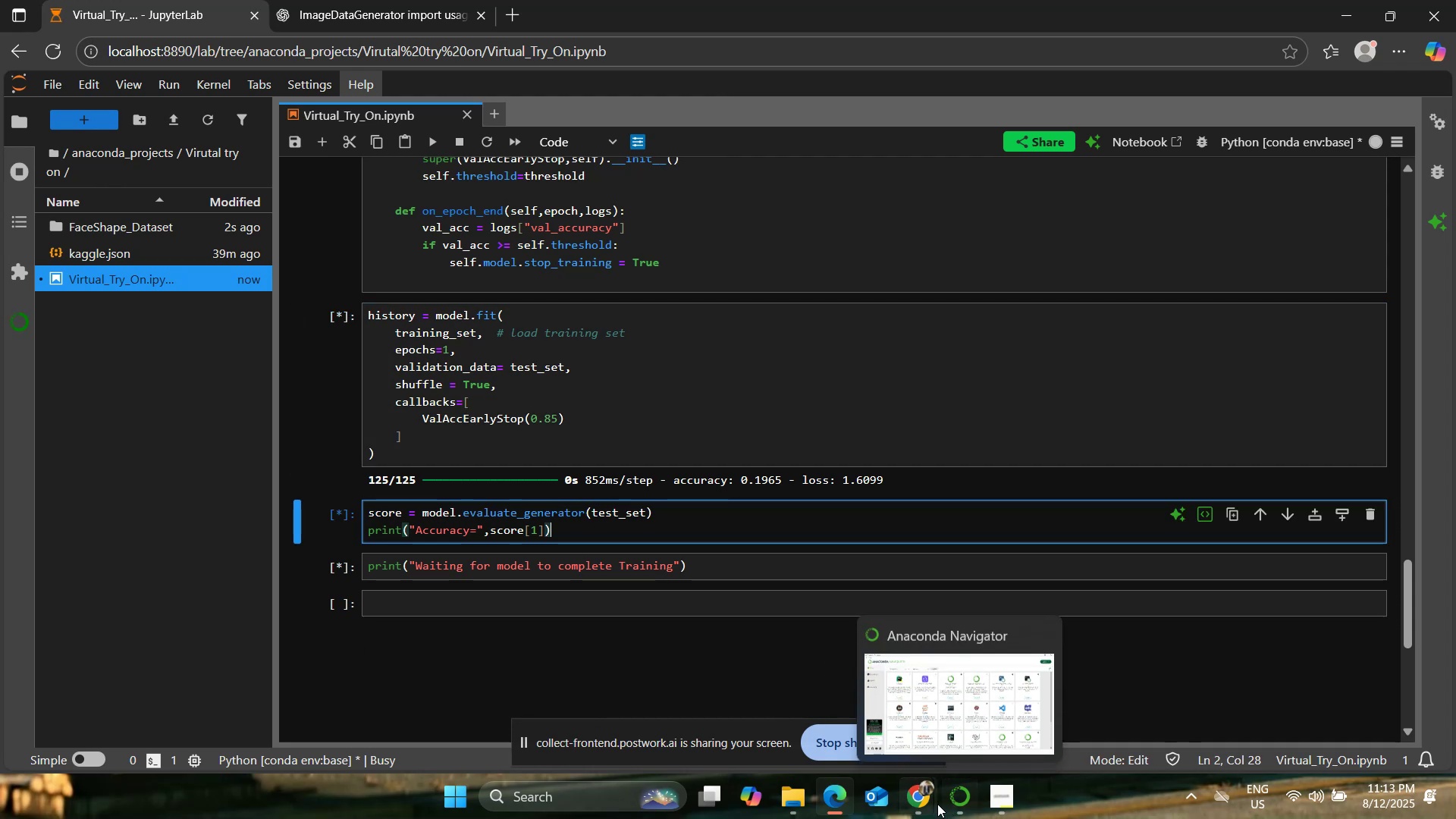 
left_click([833, 706])
 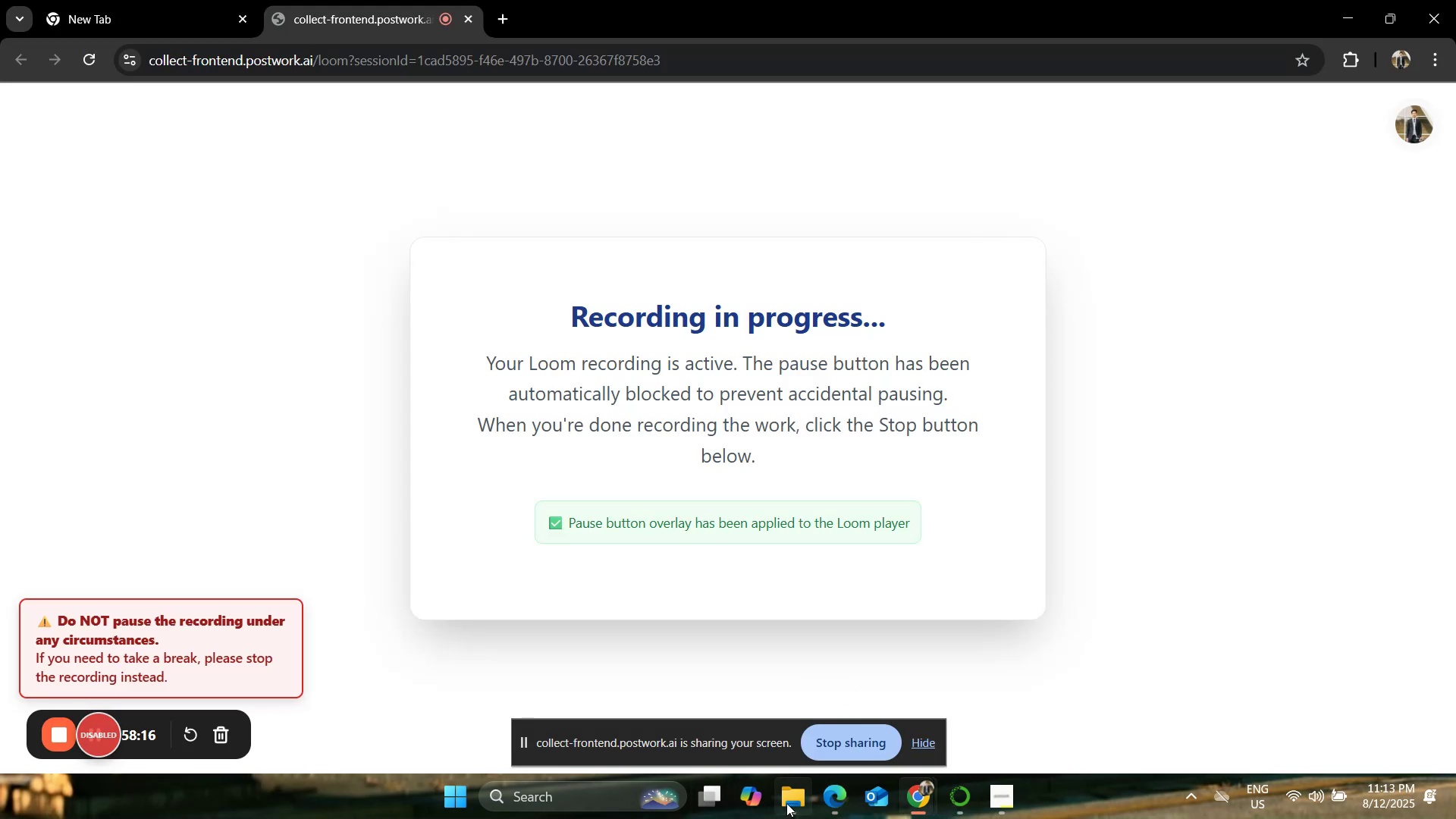 
left_click([830, 800])
 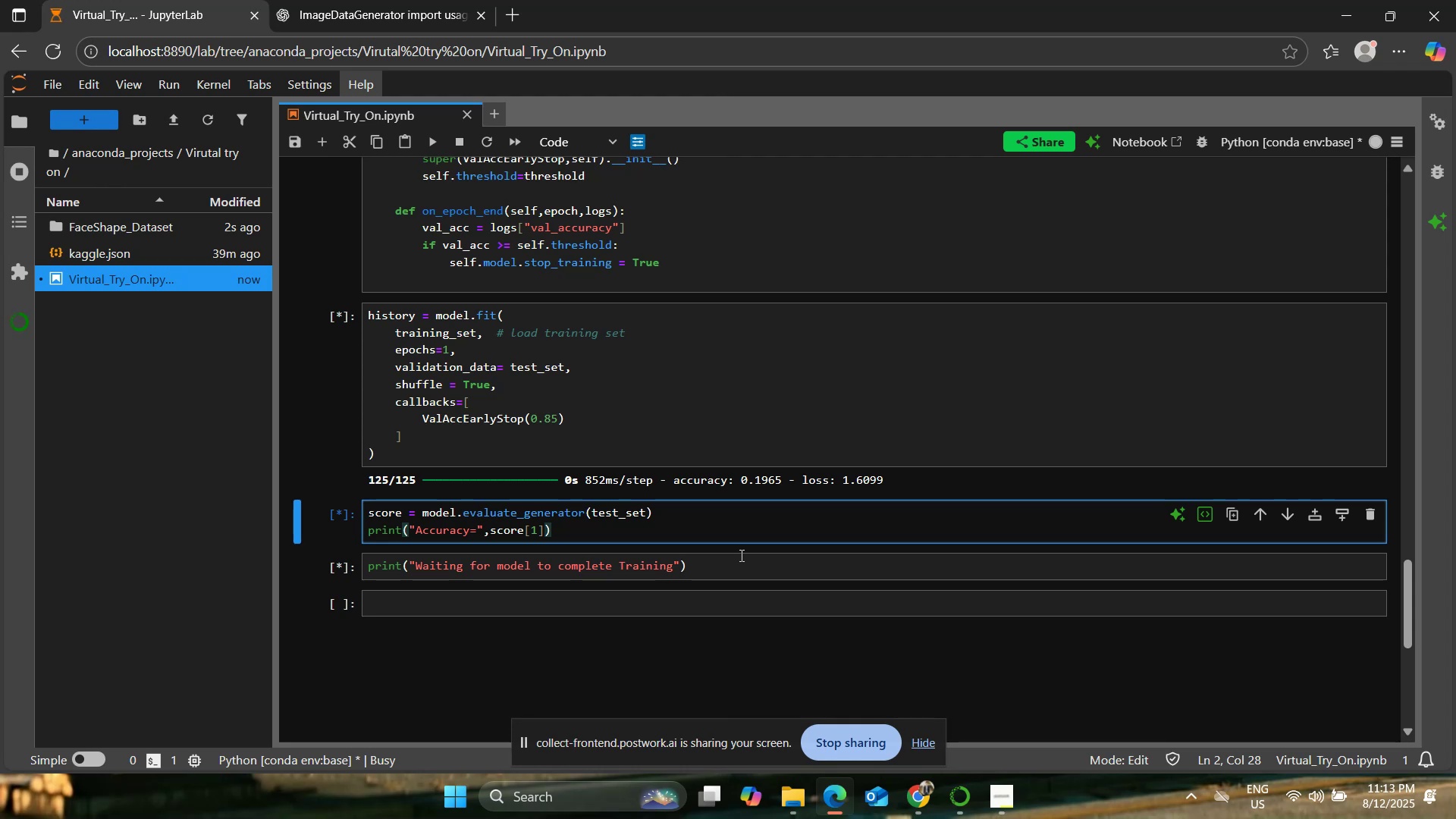 
wait(19.32)
 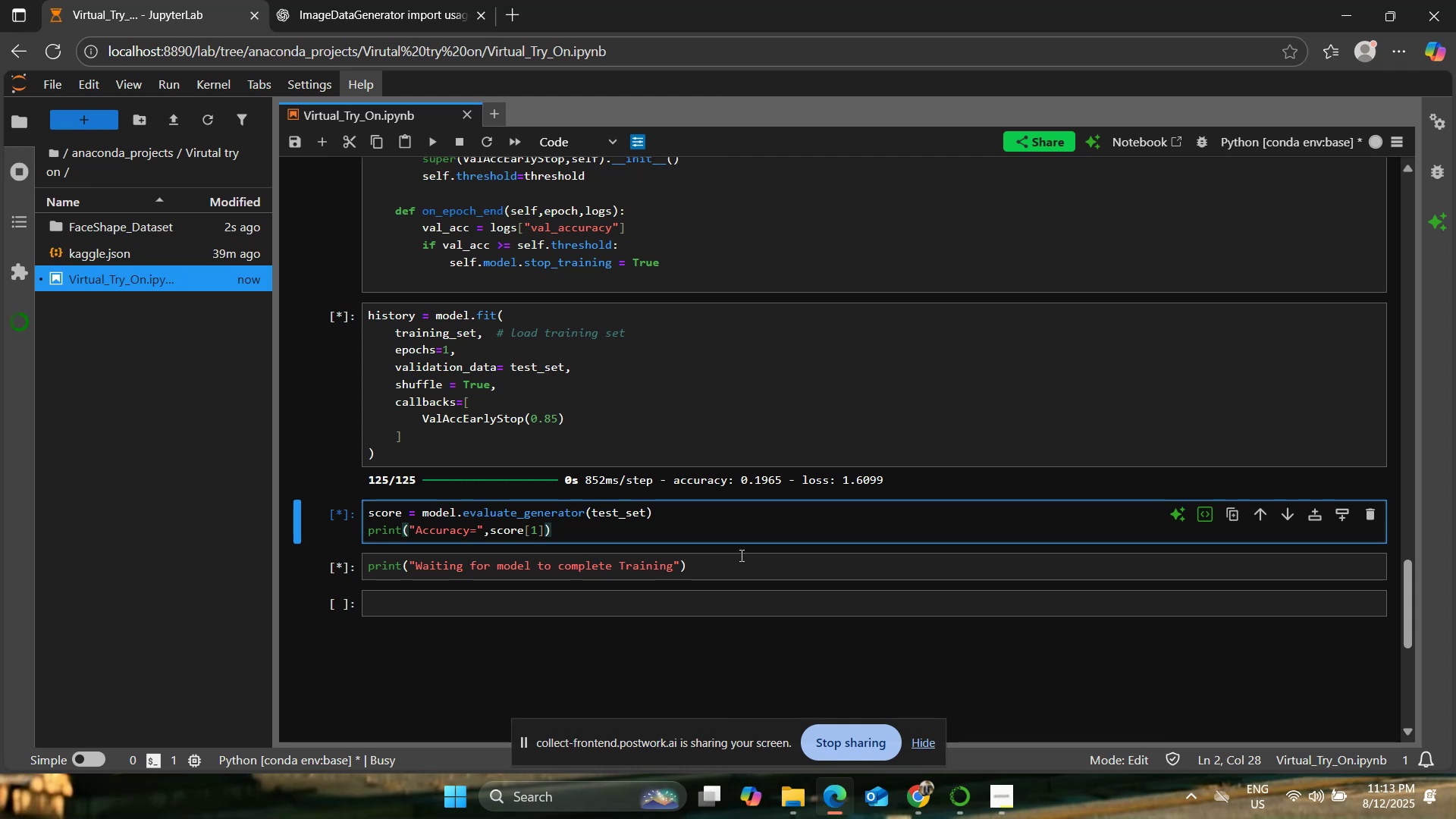 
left_click([661, 529])
 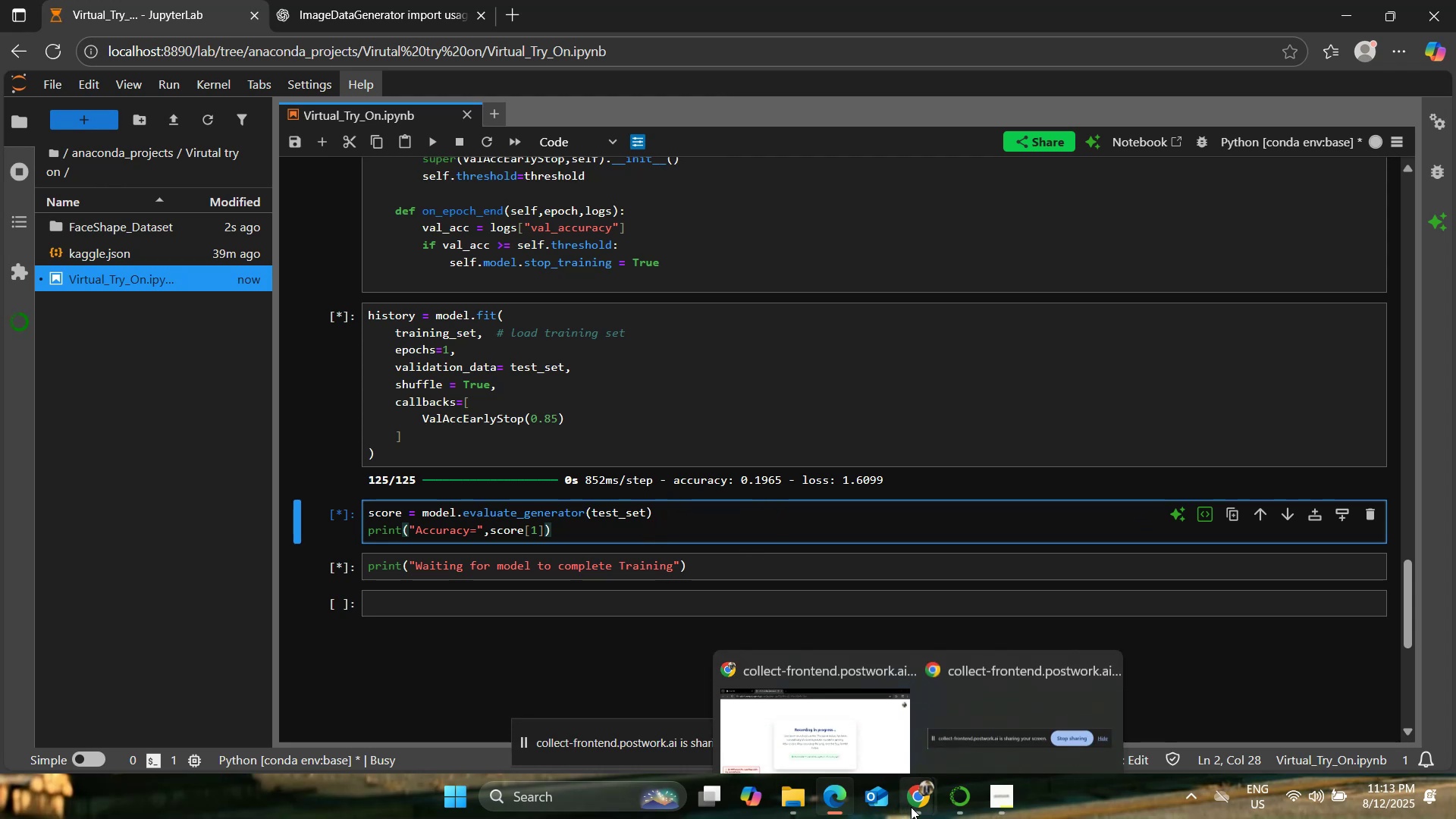 
left_click([841, 728])
 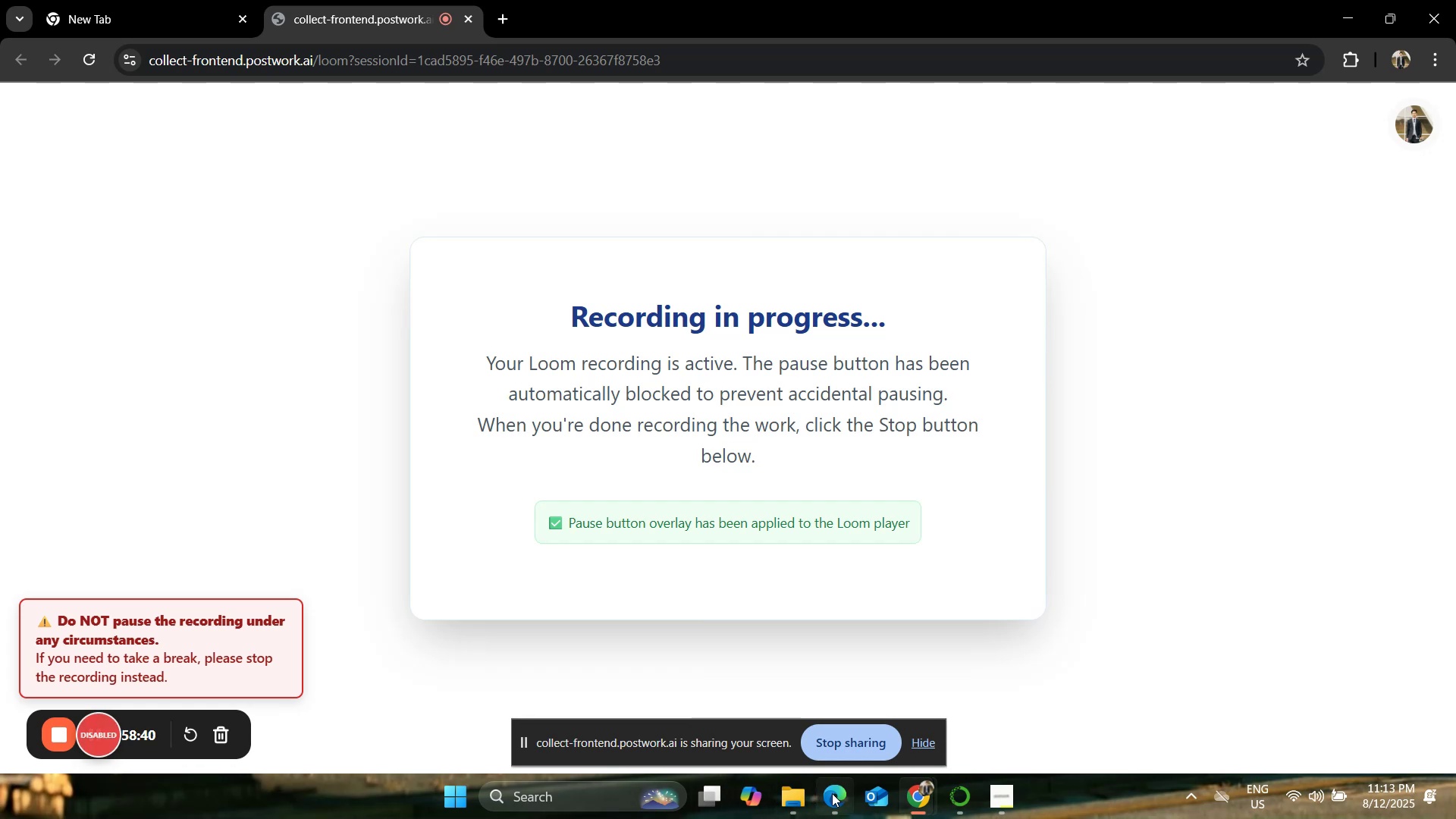 
left_click([832, 793])
 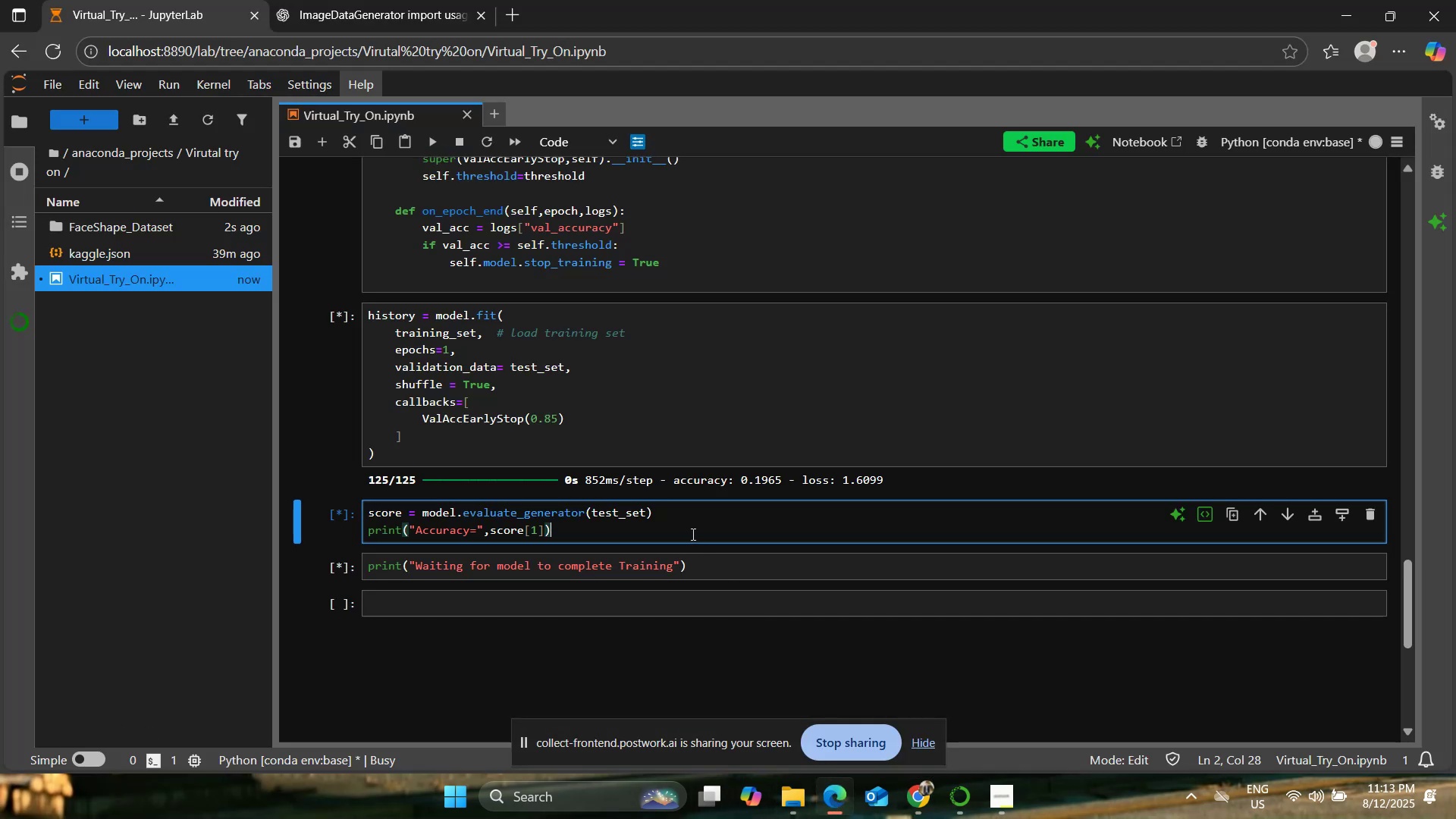 
left_click([689, 533])
 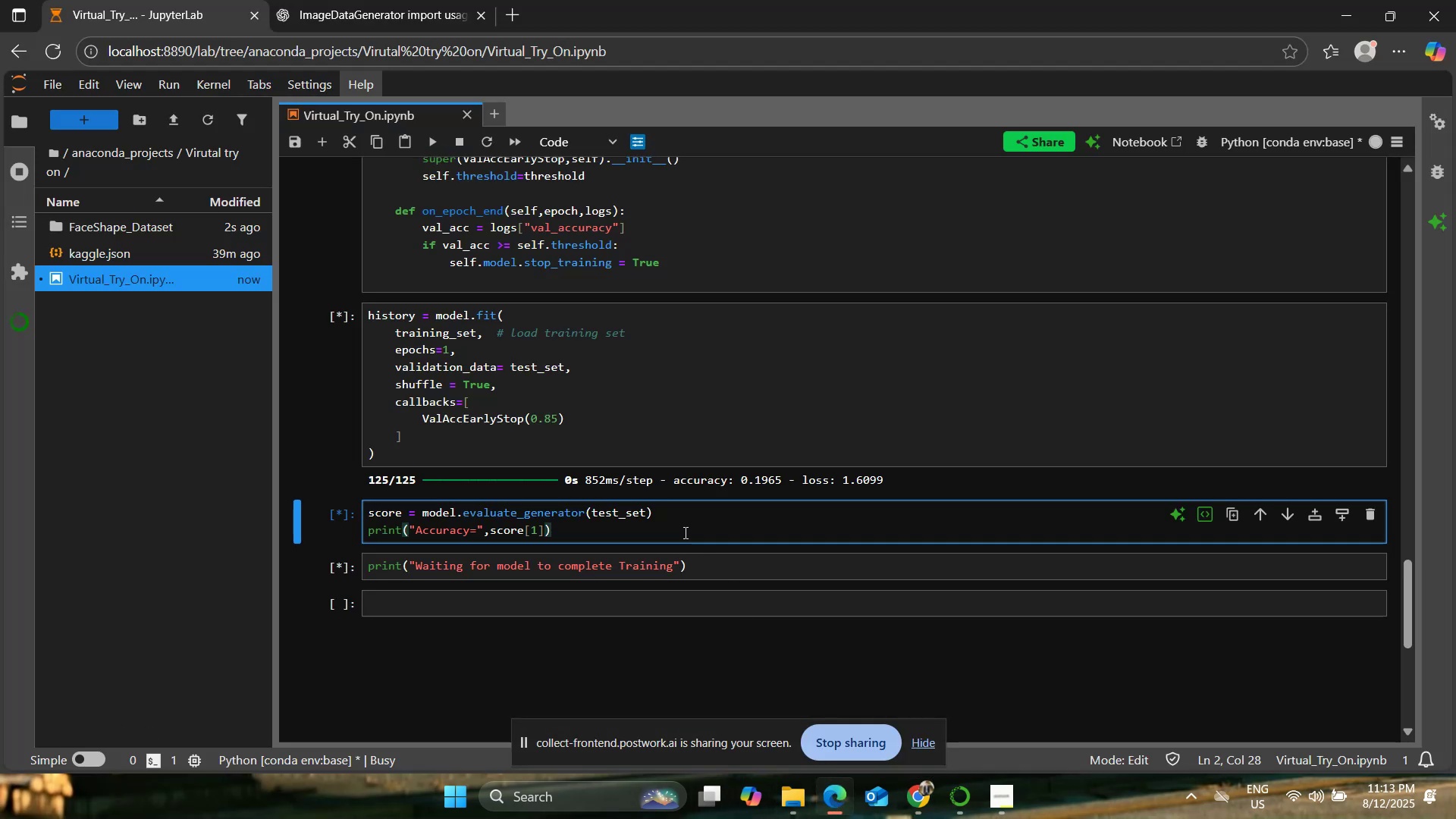 
wait(9.03)
 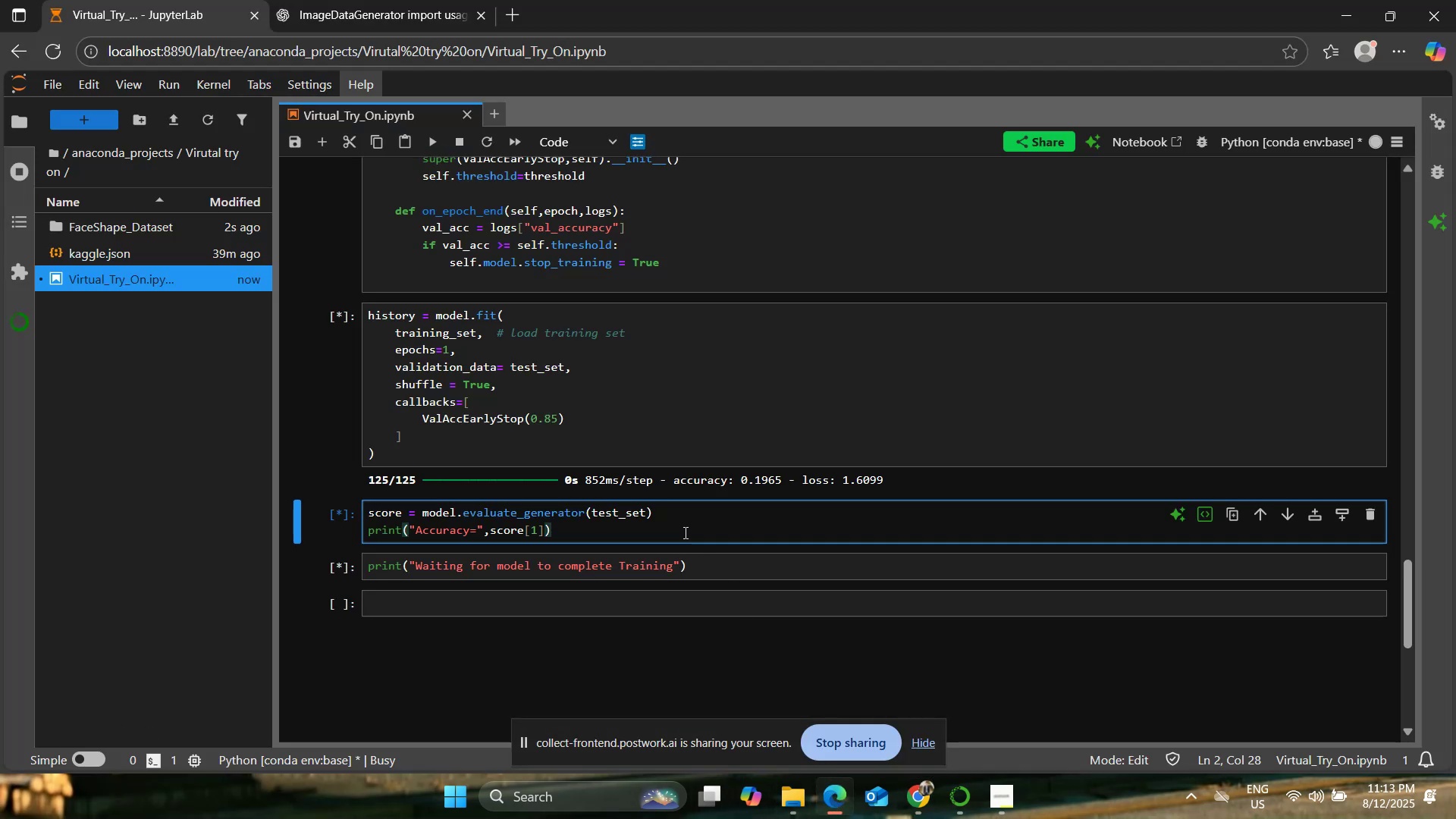 
left_click([823, 698])
 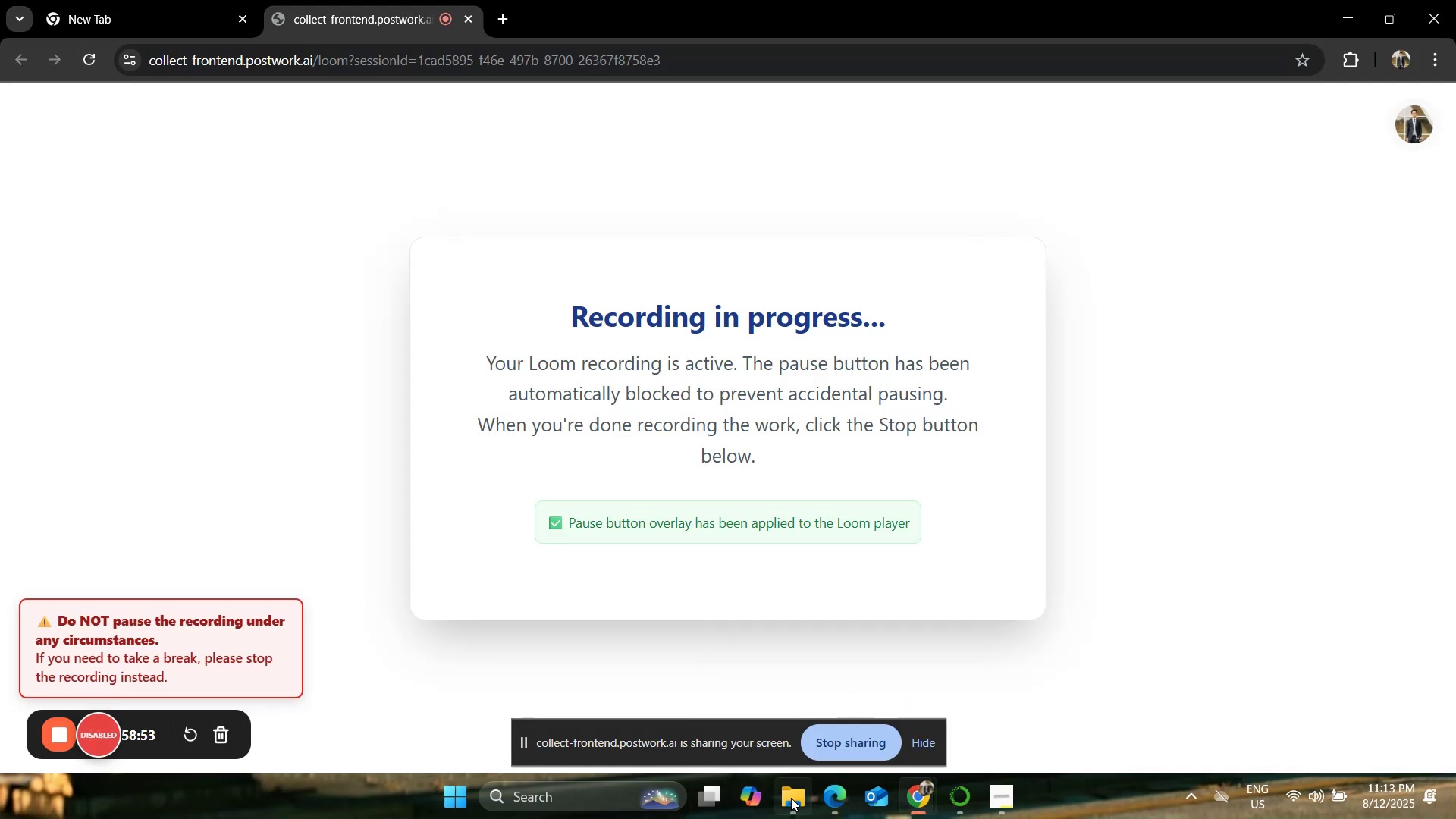 
left_click([835, 802])
 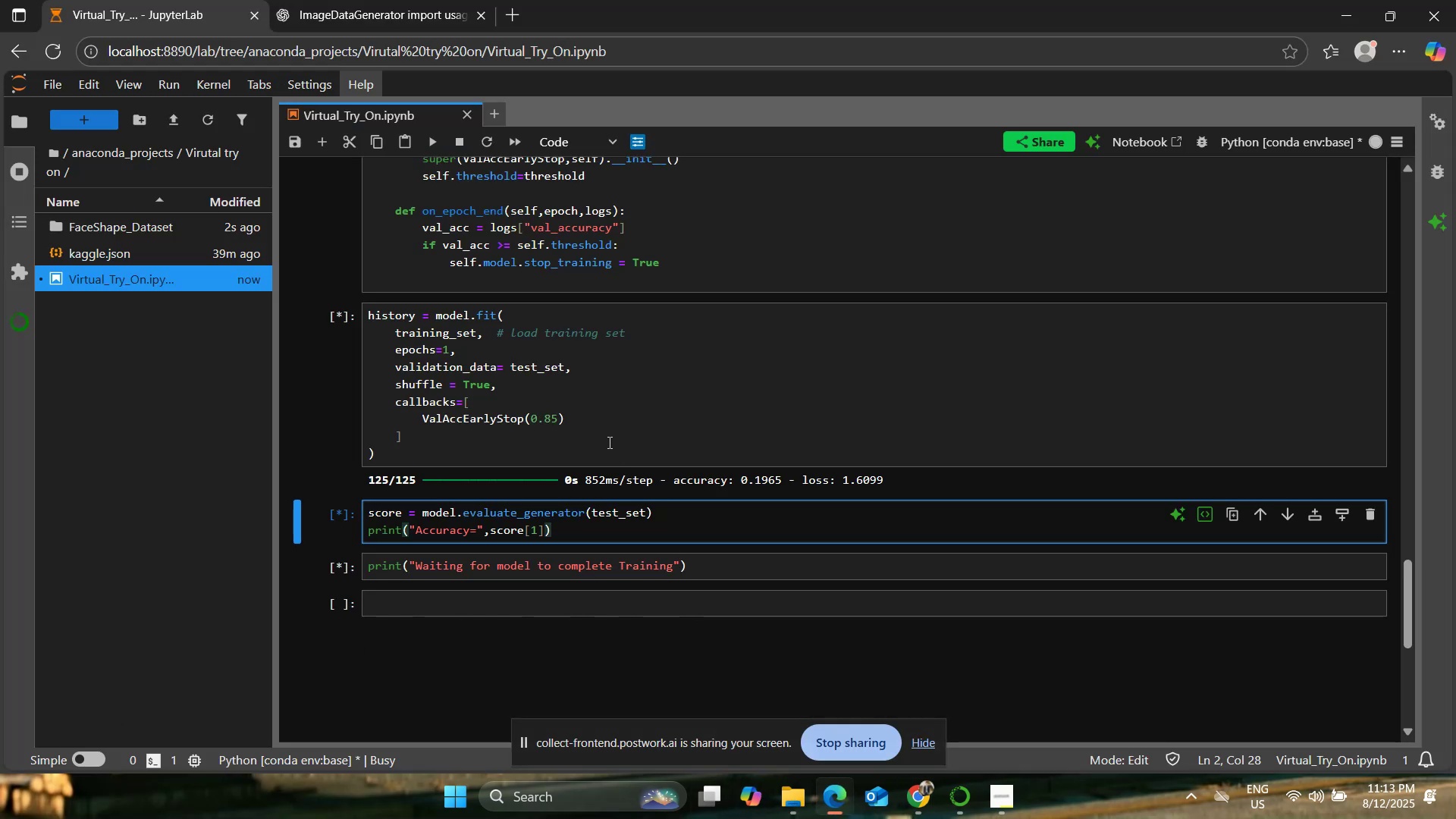 
left_click([603, 436])
 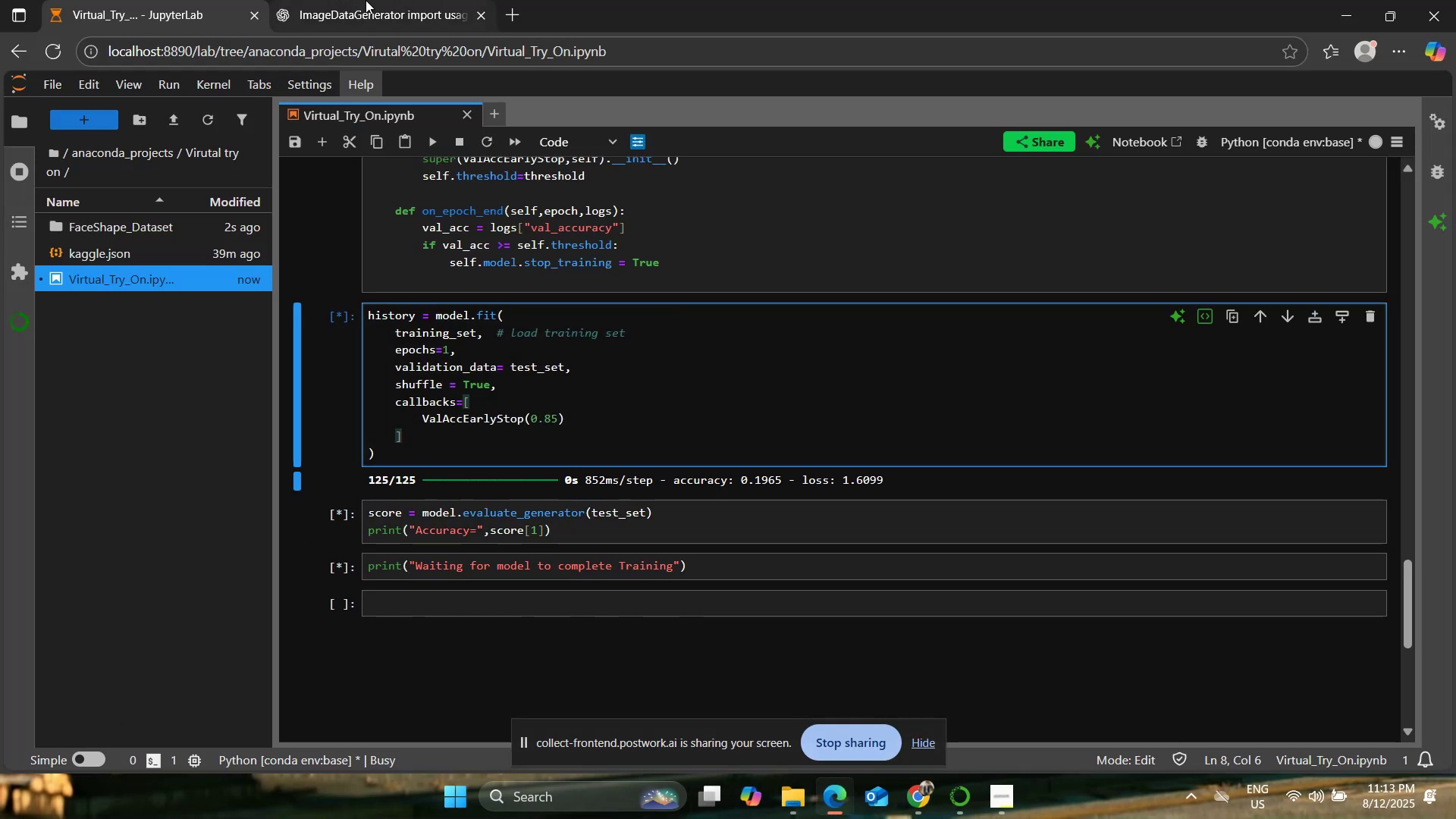 
left_click([366, 0])
 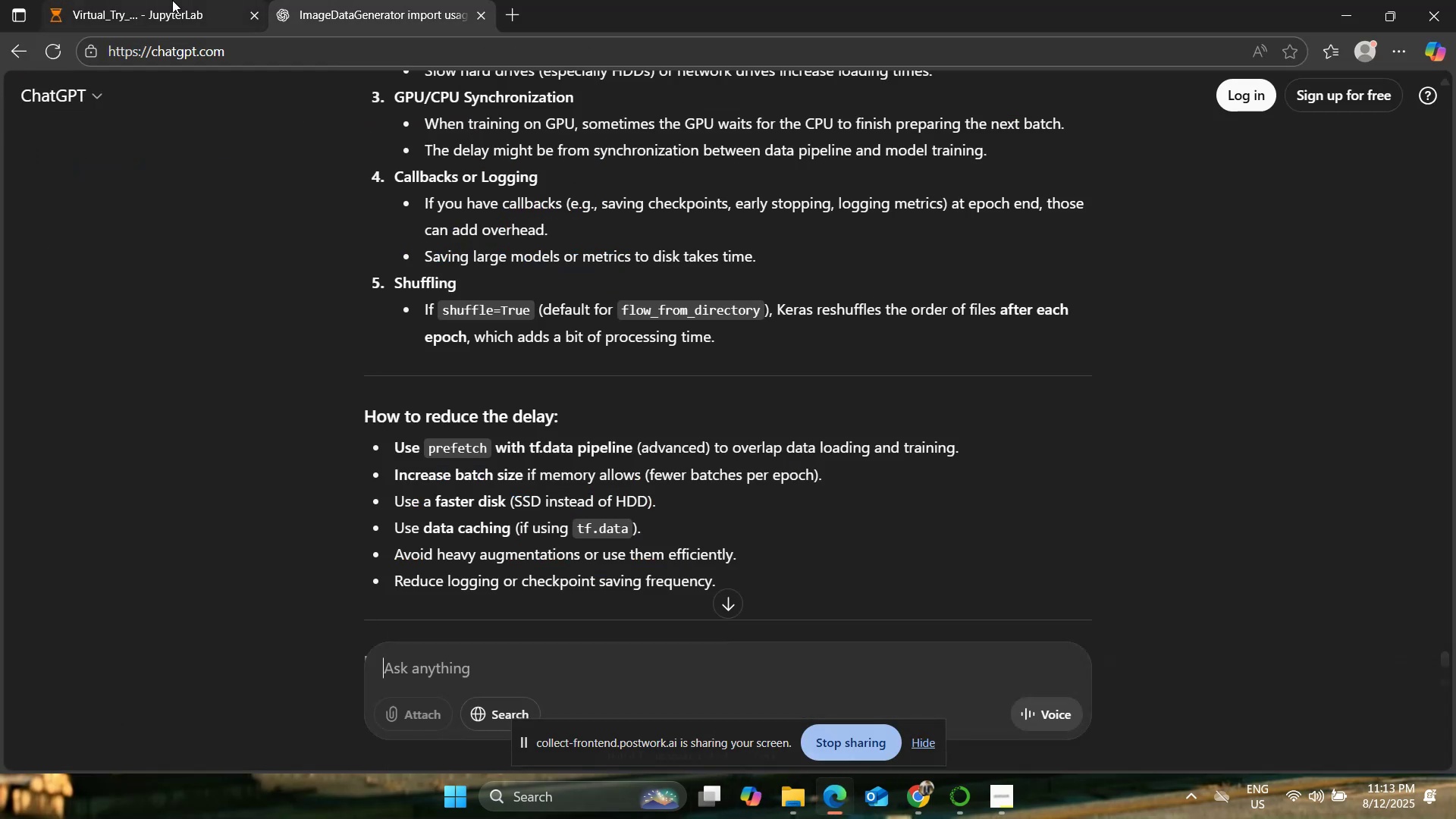 
left_click([172, 0])
 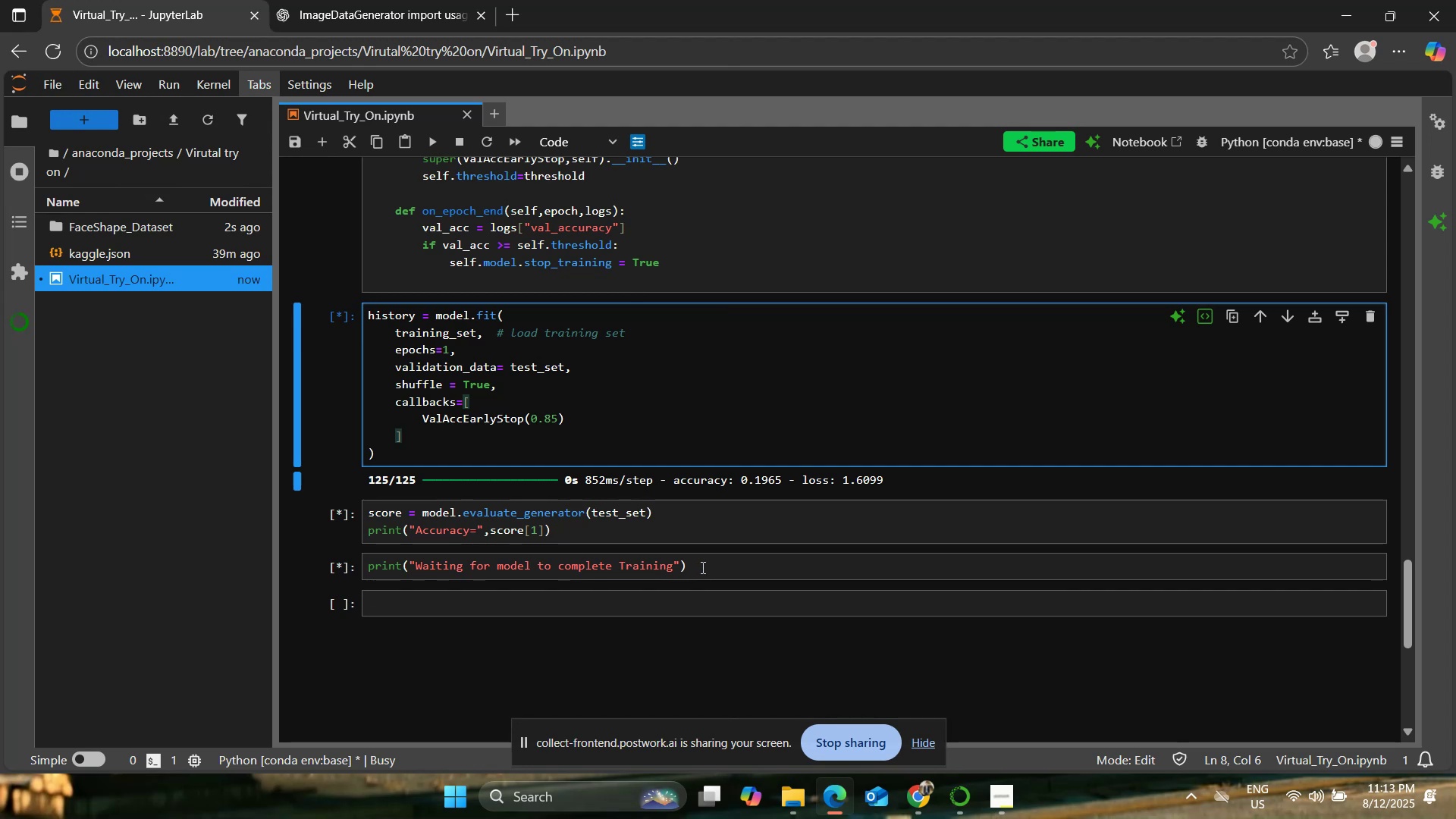 
left_click([672, 529])
 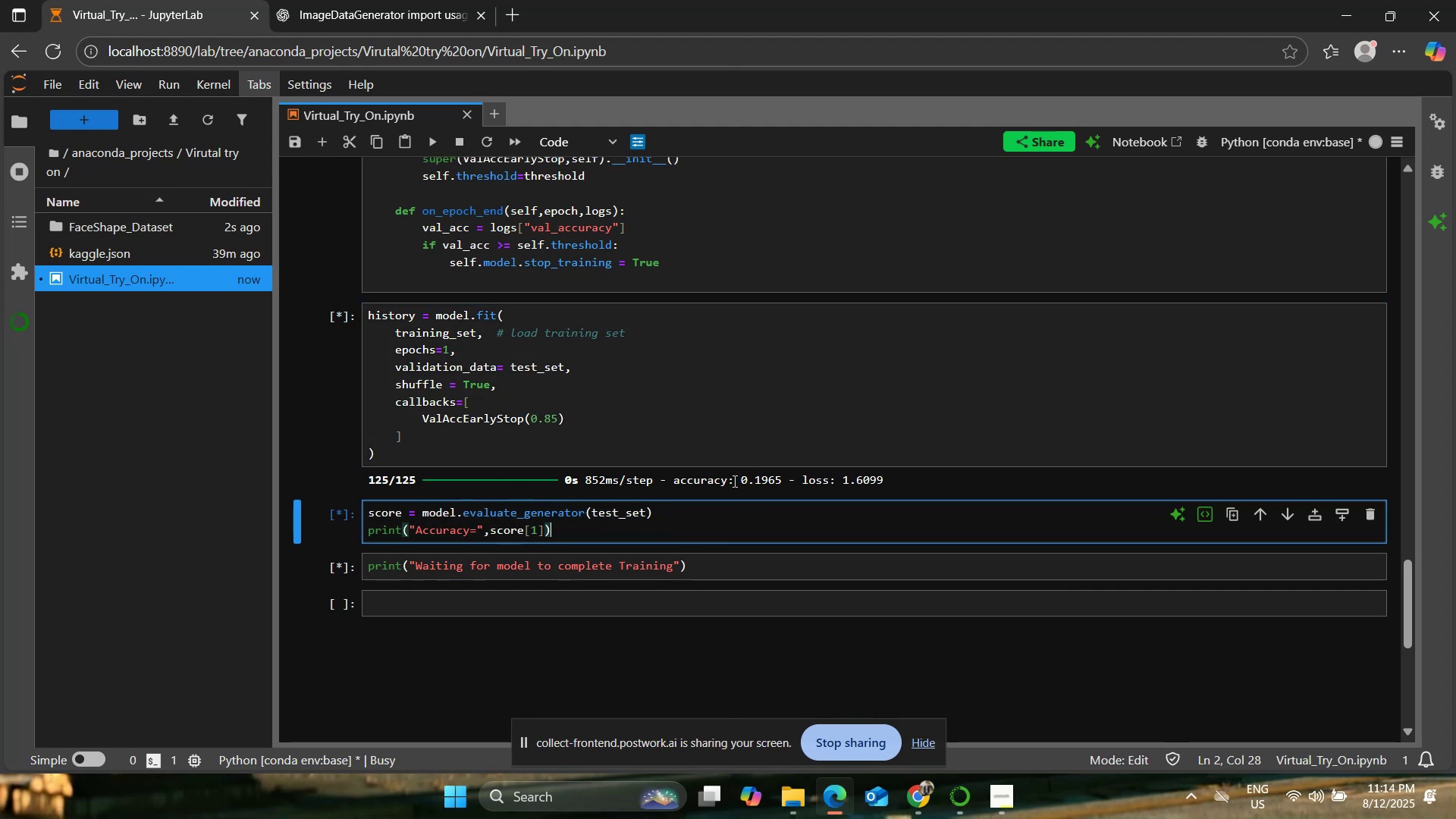 
mouse_move([764, 495])
 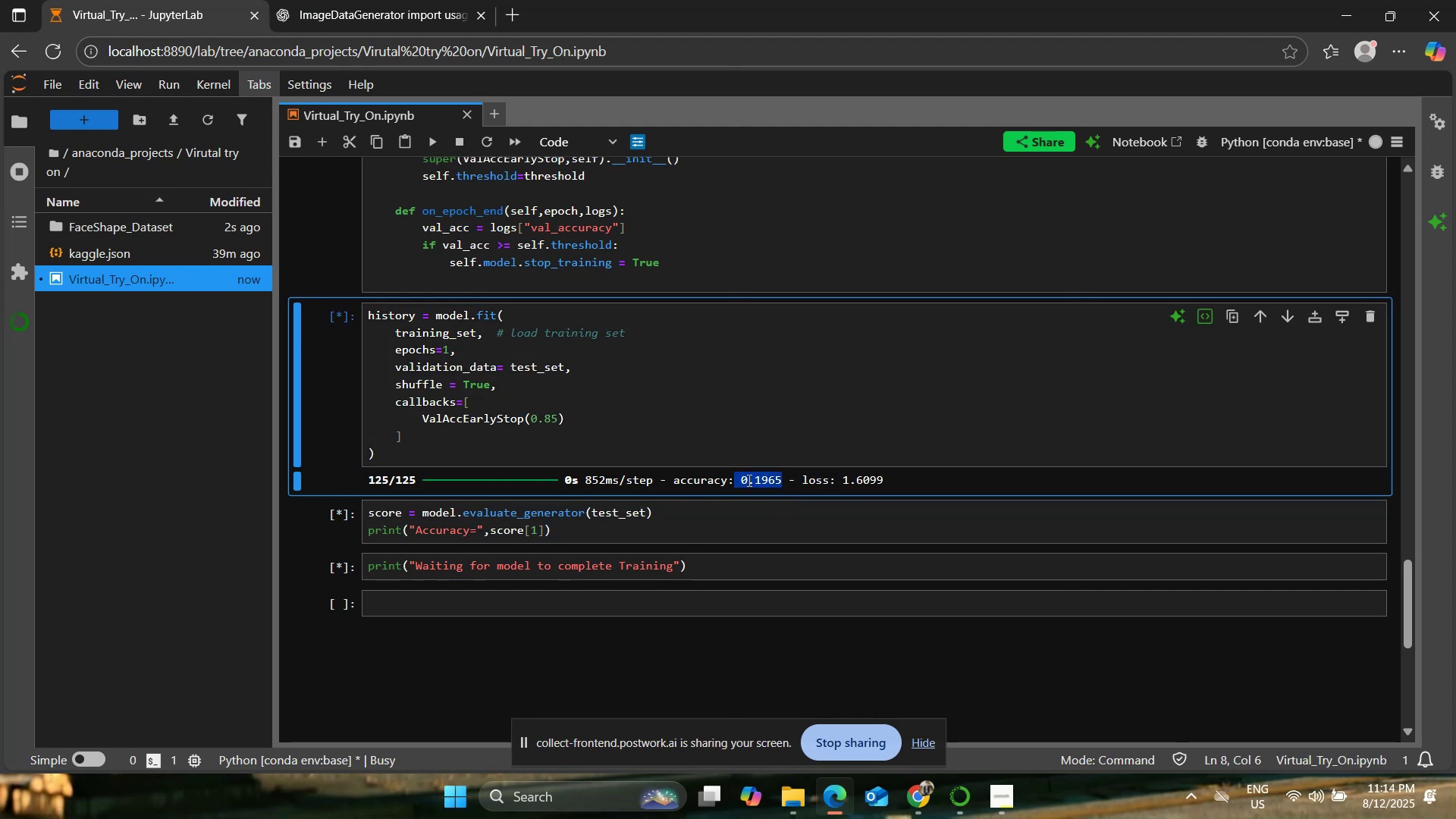 
double_click([748, 480])
 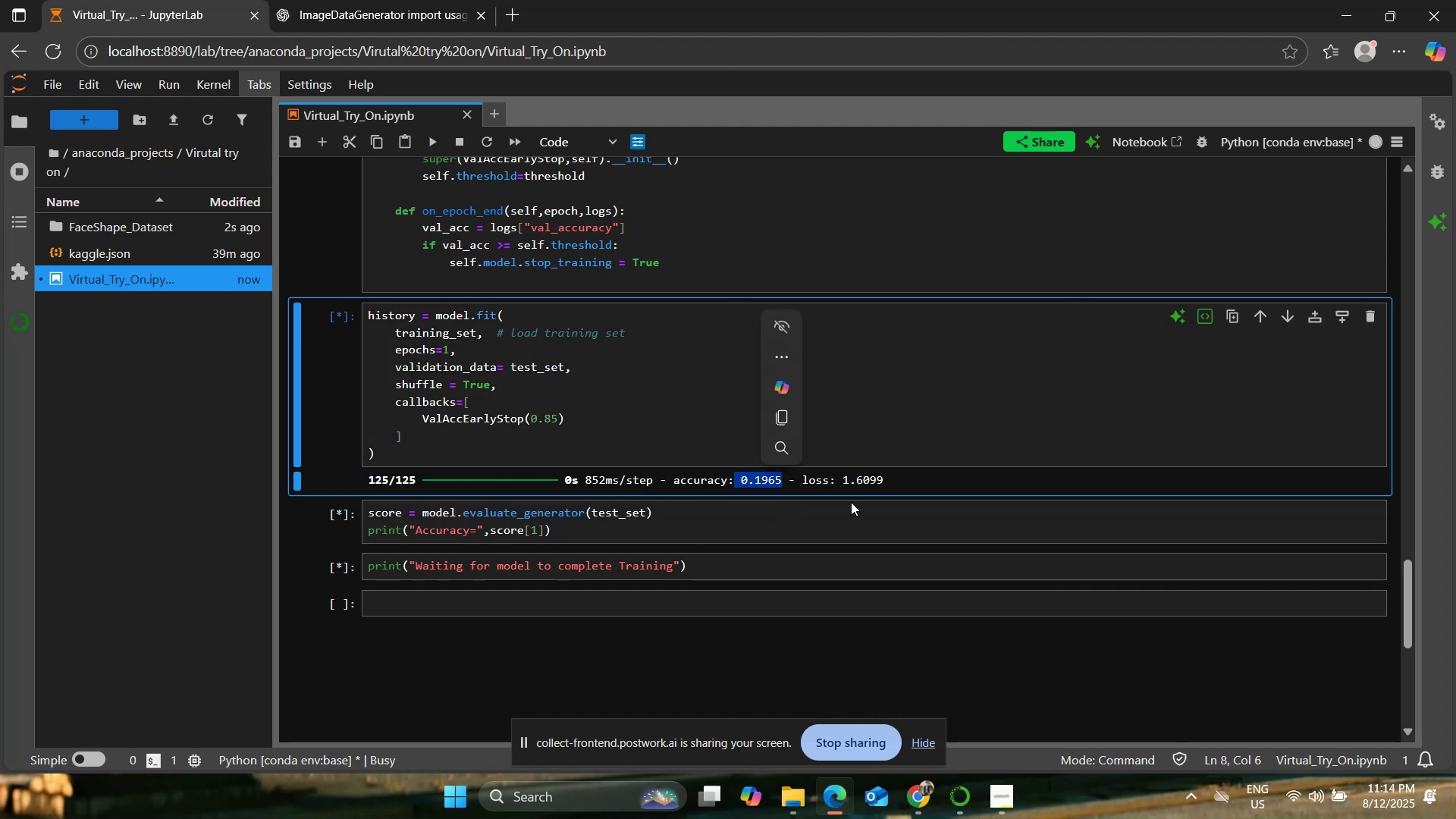 
left_click([857, 498])
 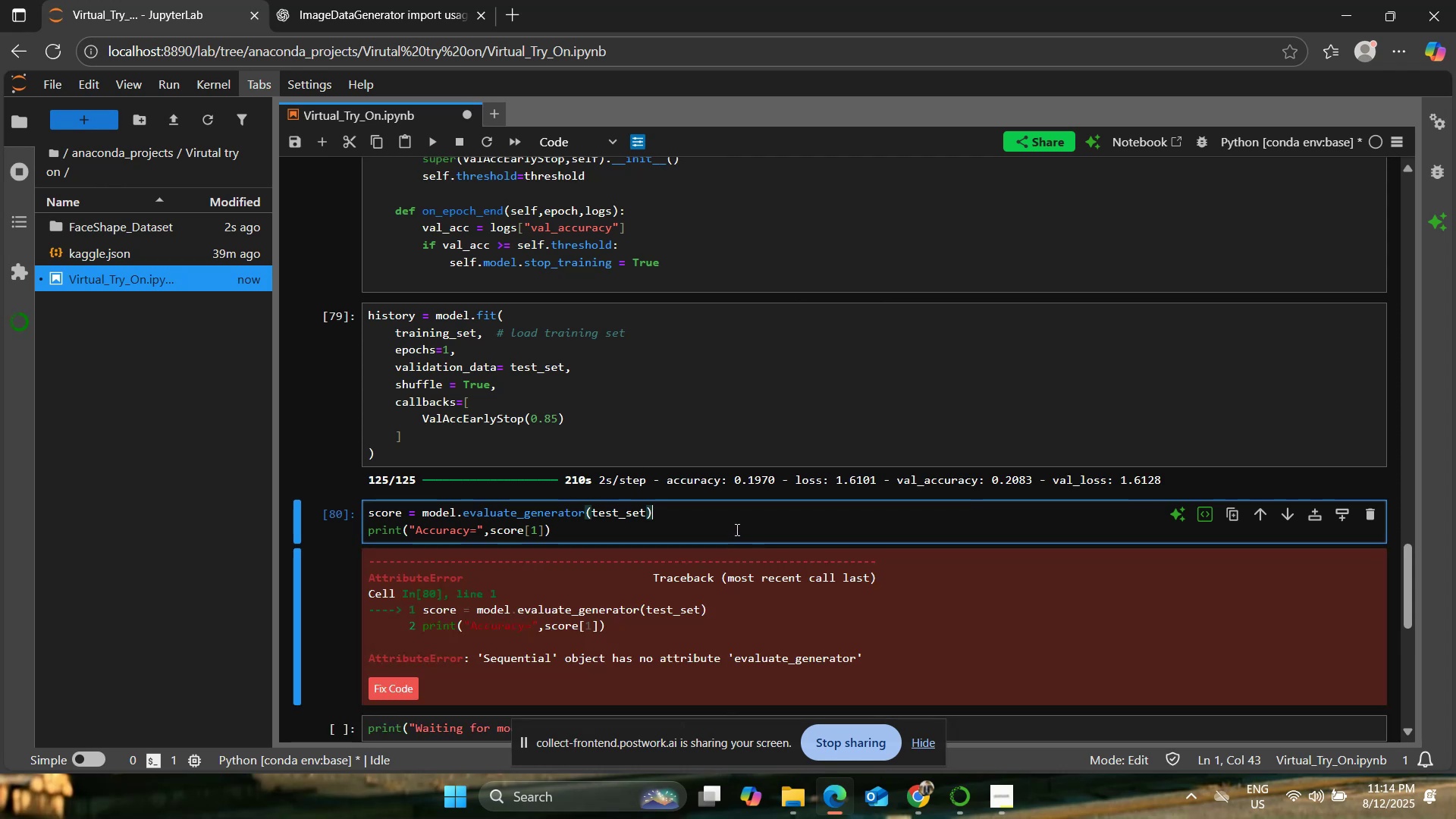 
scroll: coordinate [735, 529], scroll_direction: down, amount: 1.0
 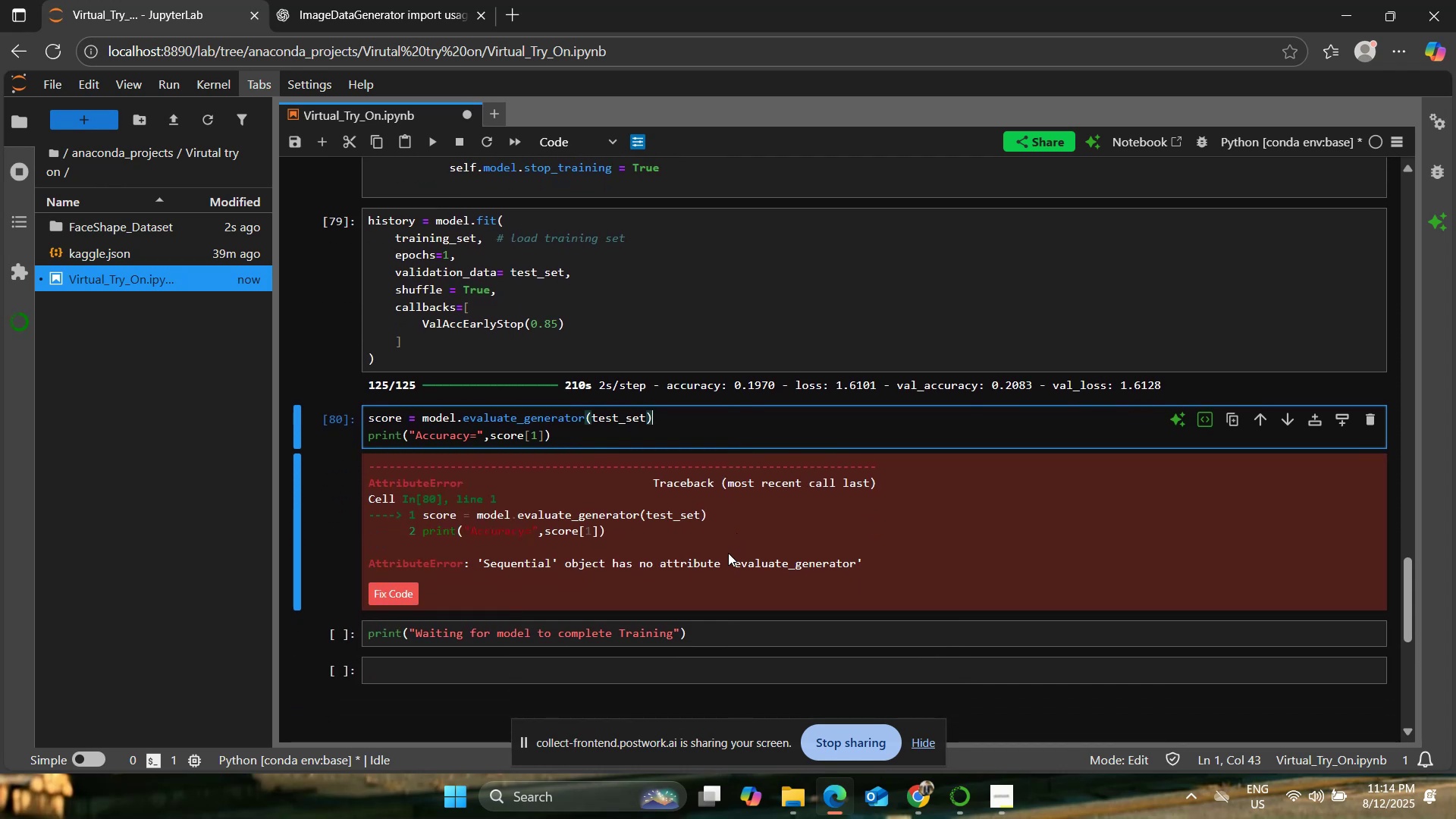 
scroll: coordinate [630, 441], scroll_direction: up, amount: 26.0
 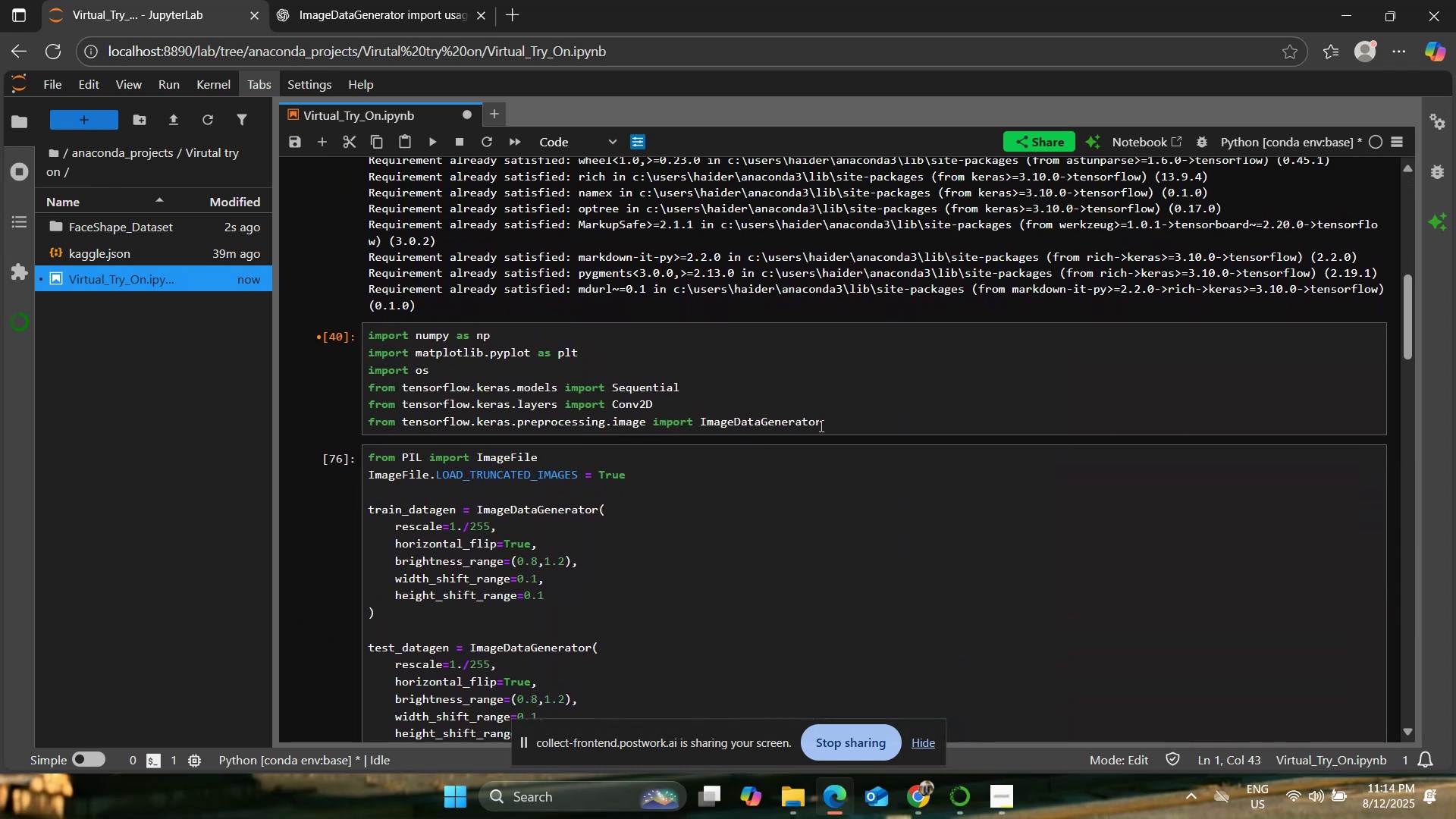 
left_click([839, 416])
 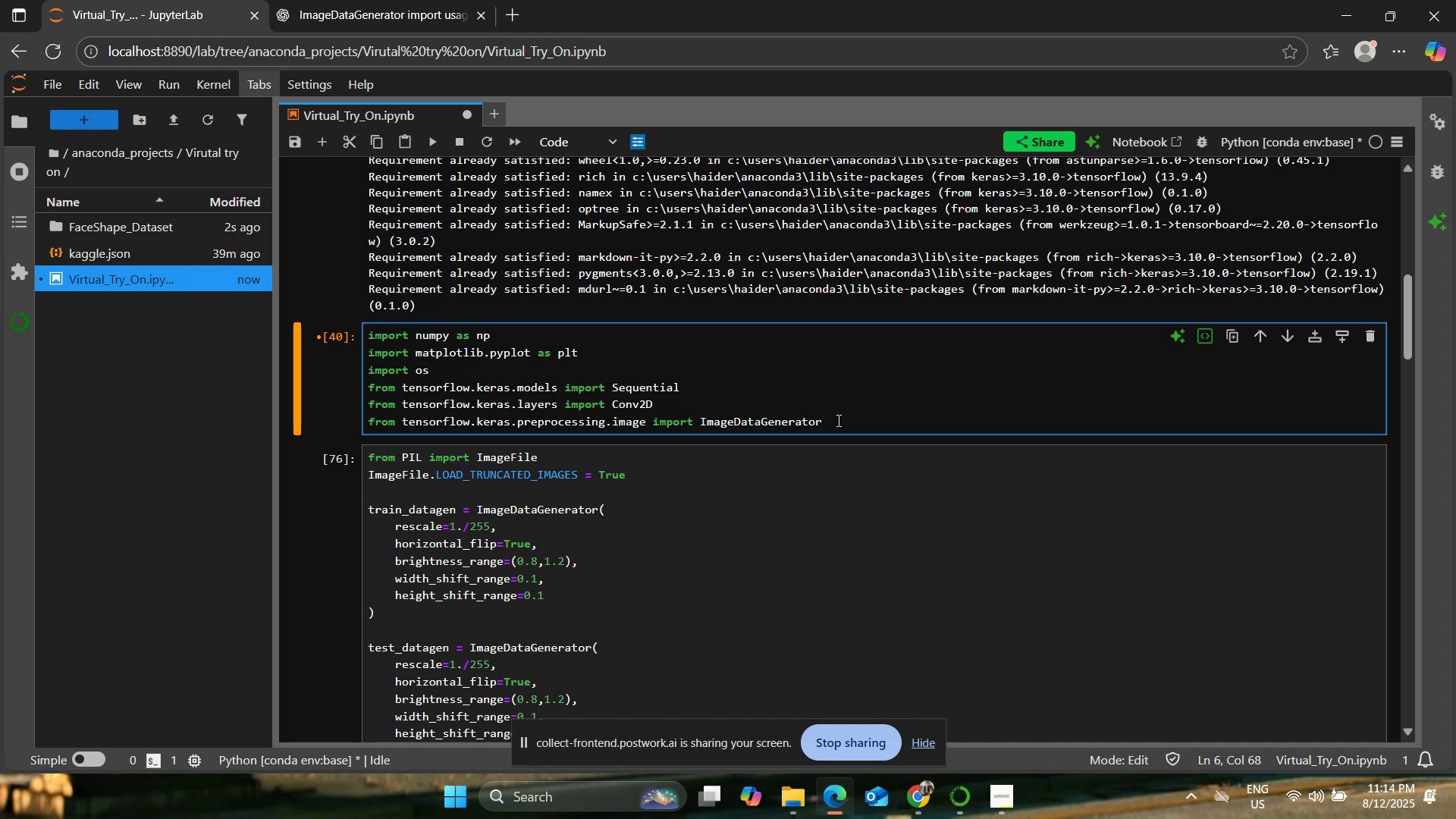 
wait(15.41)
 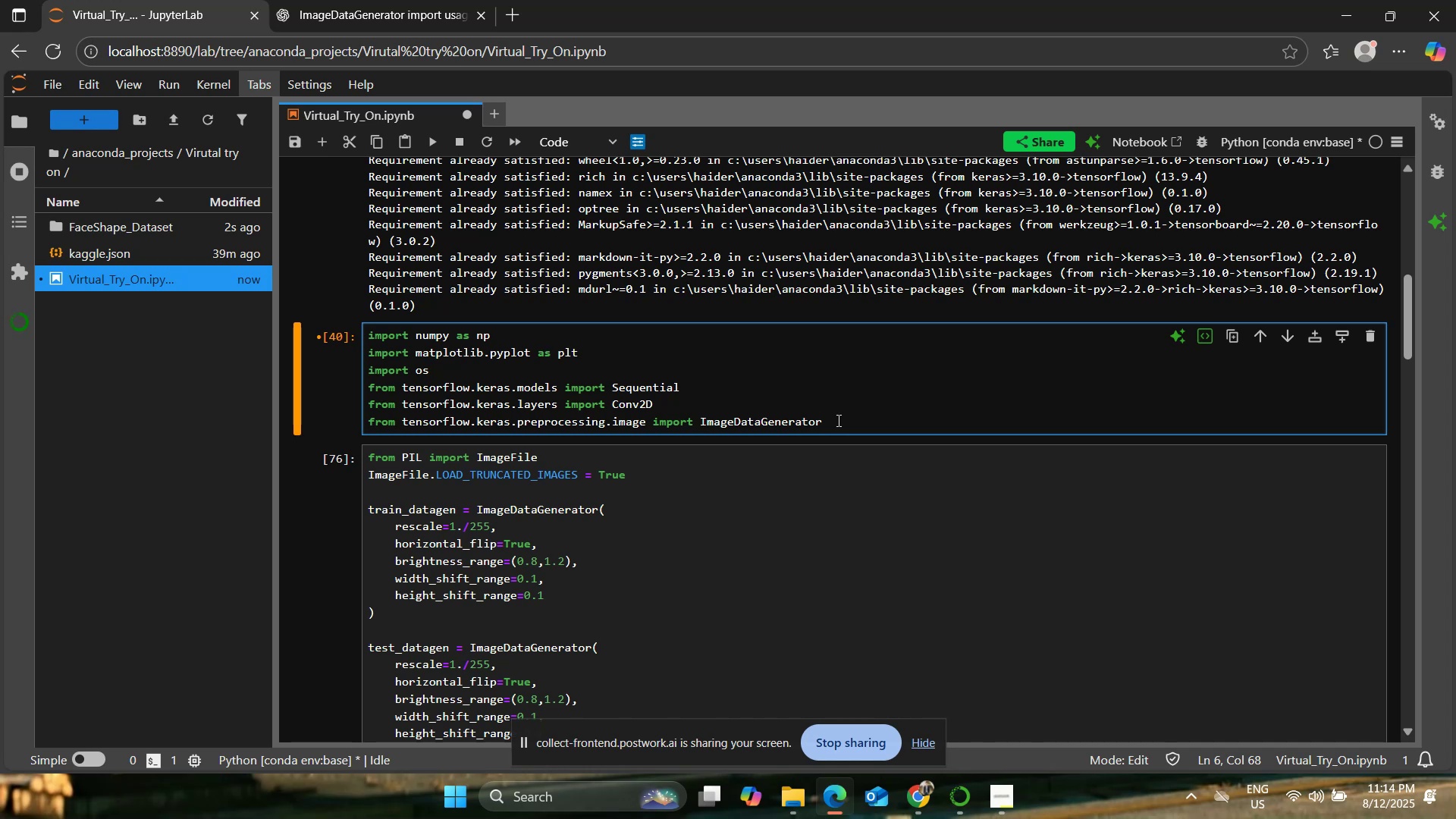 
left_click([849, 407])
 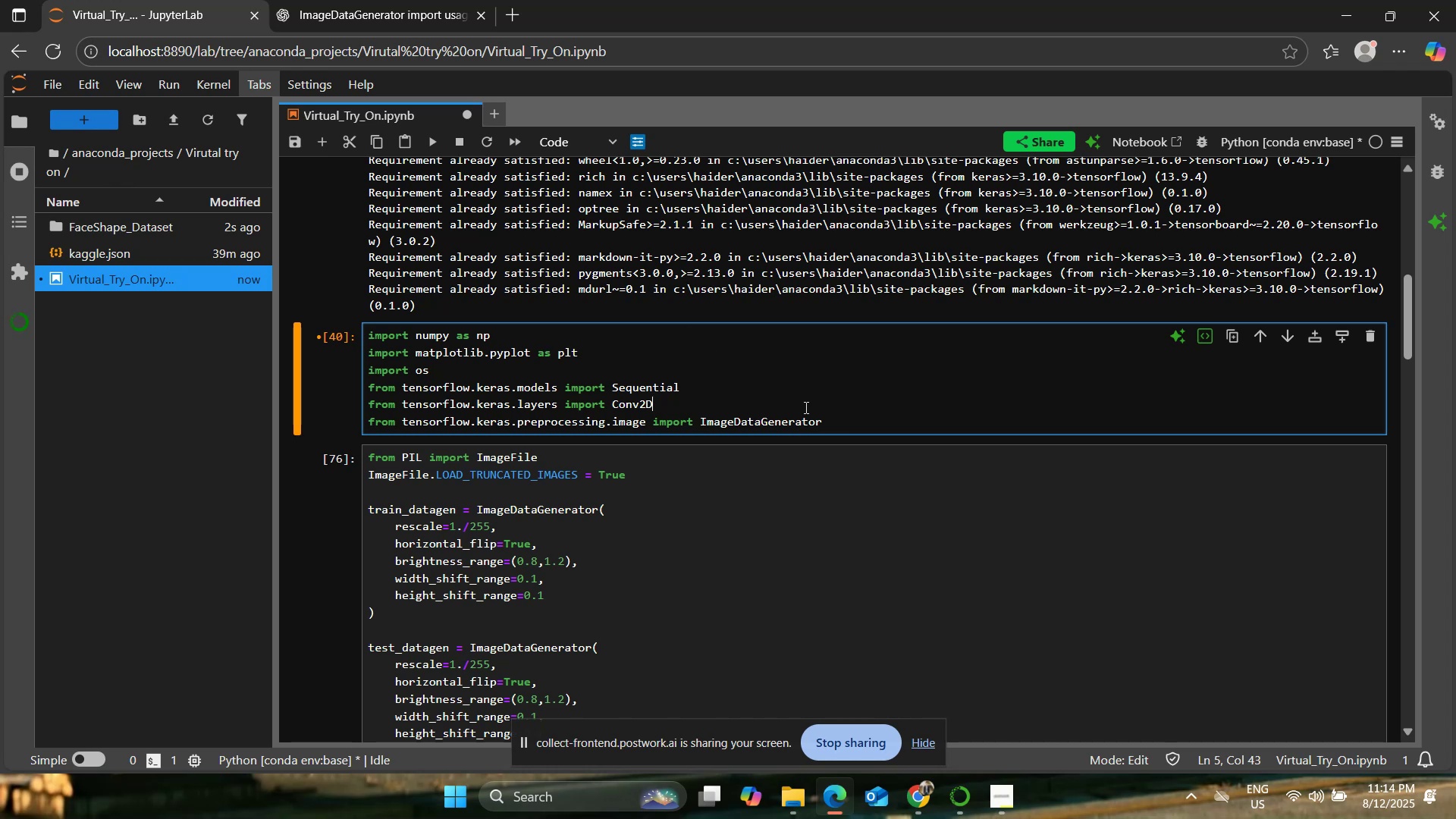 
wait(8.89)
 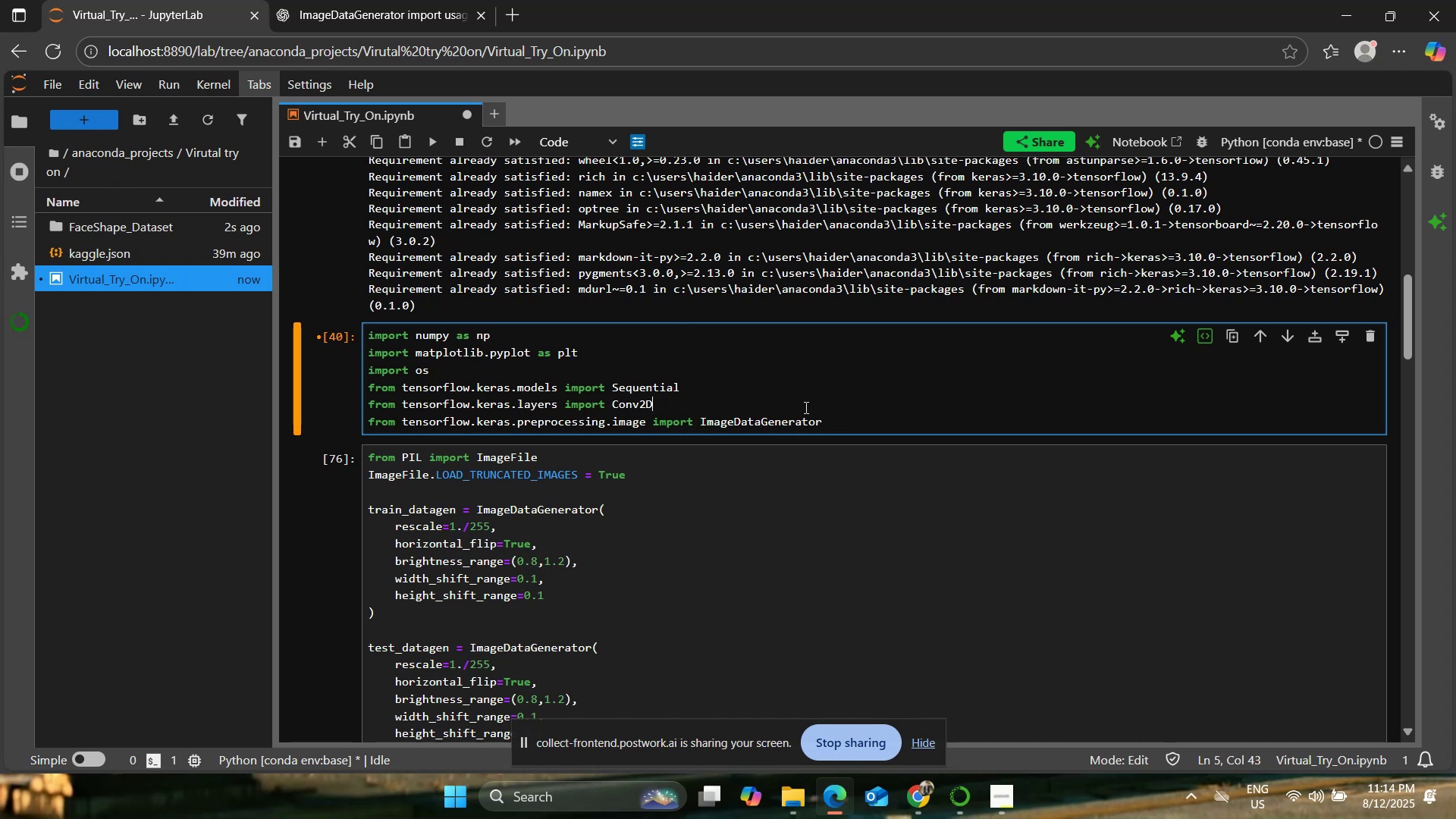 
scroll: coordinate [735, 460], scroll_direction: down, amount: 22.0
 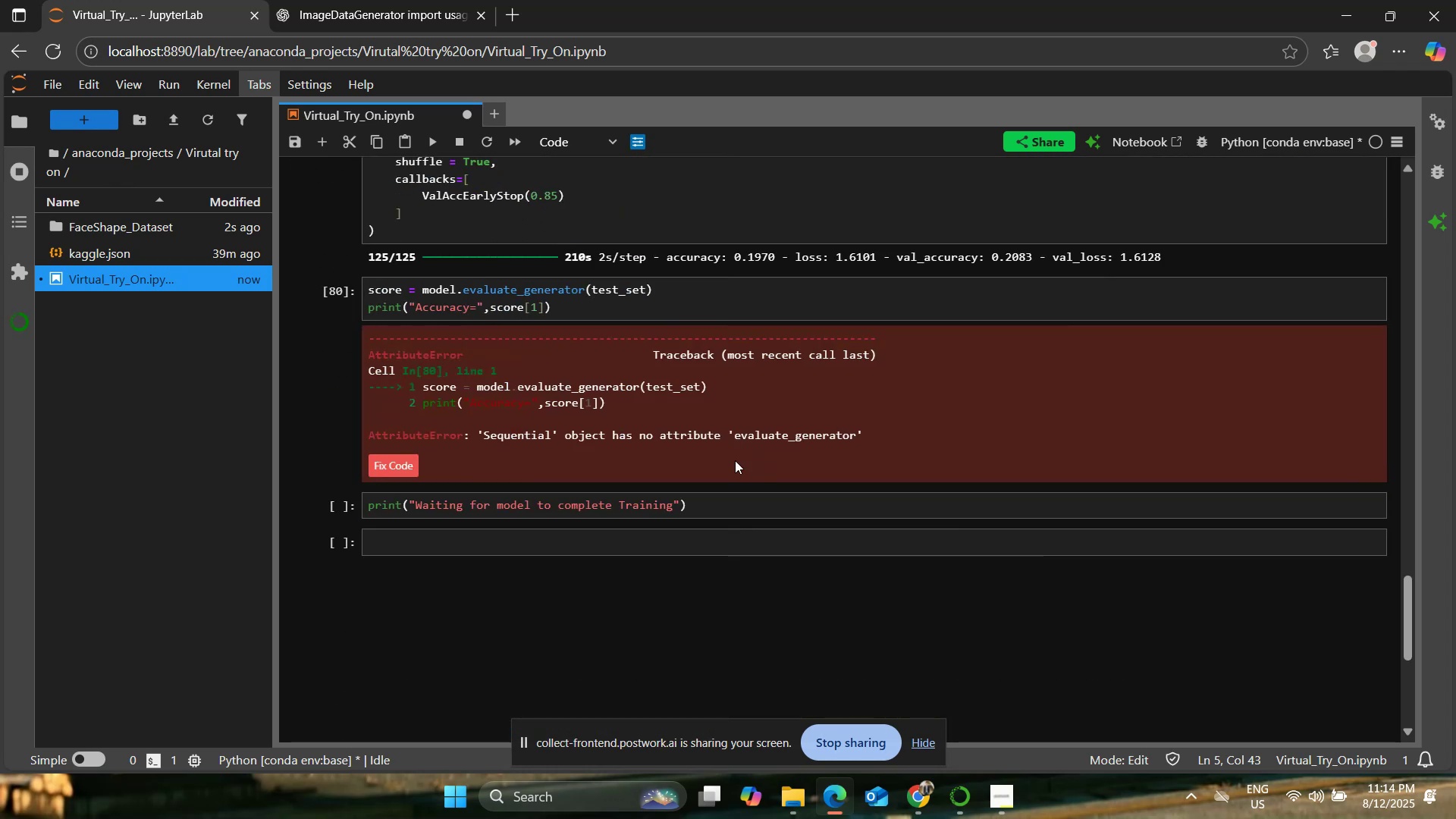 
scroll: coordinate [735, 460], scroll_direction: up, amount: 1.0
 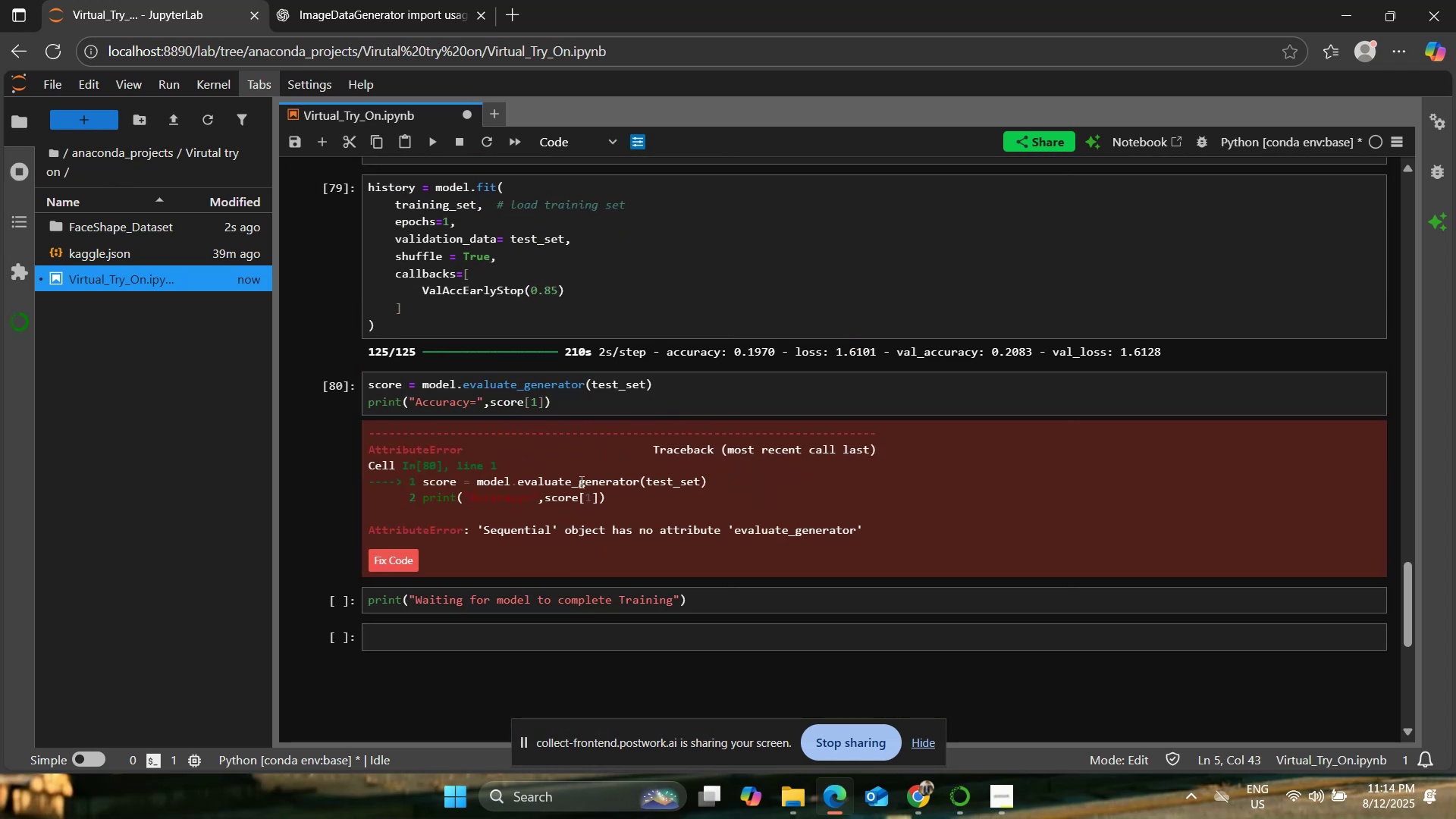 
left_click([602, 400])
 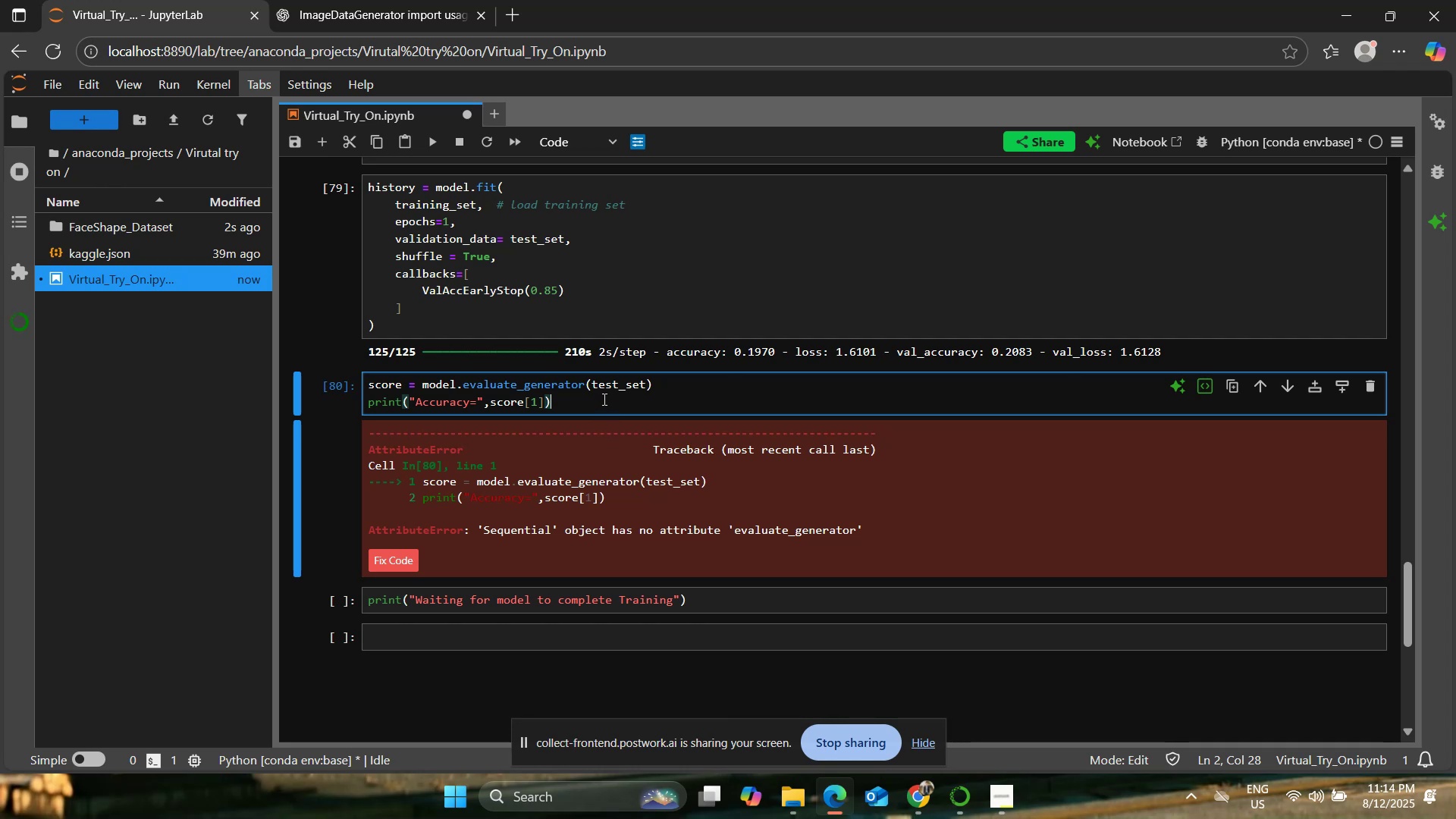 
wait(12.69)
 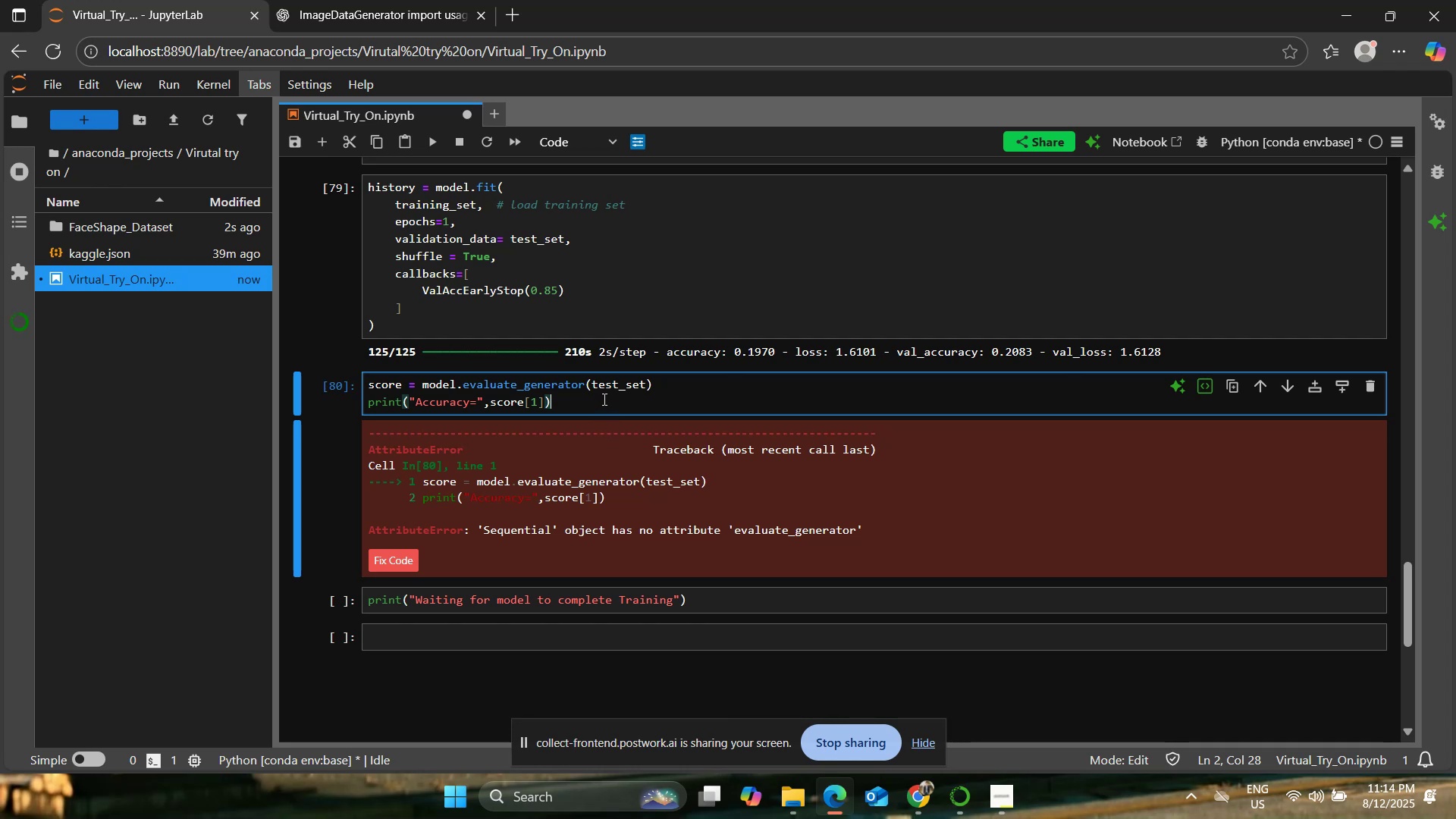 
key(Control+ControlLeft)
 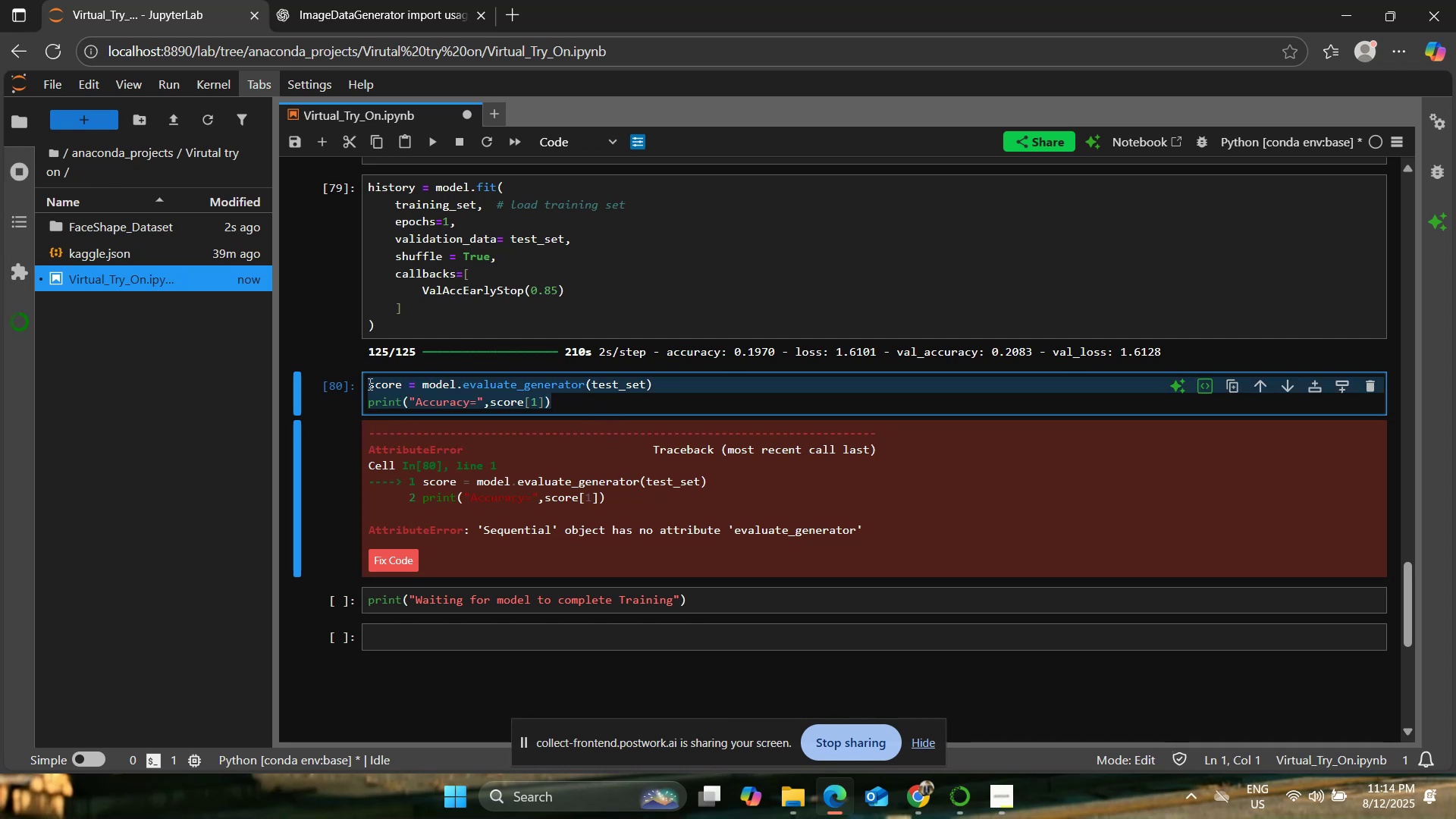 
key(Control+C)
 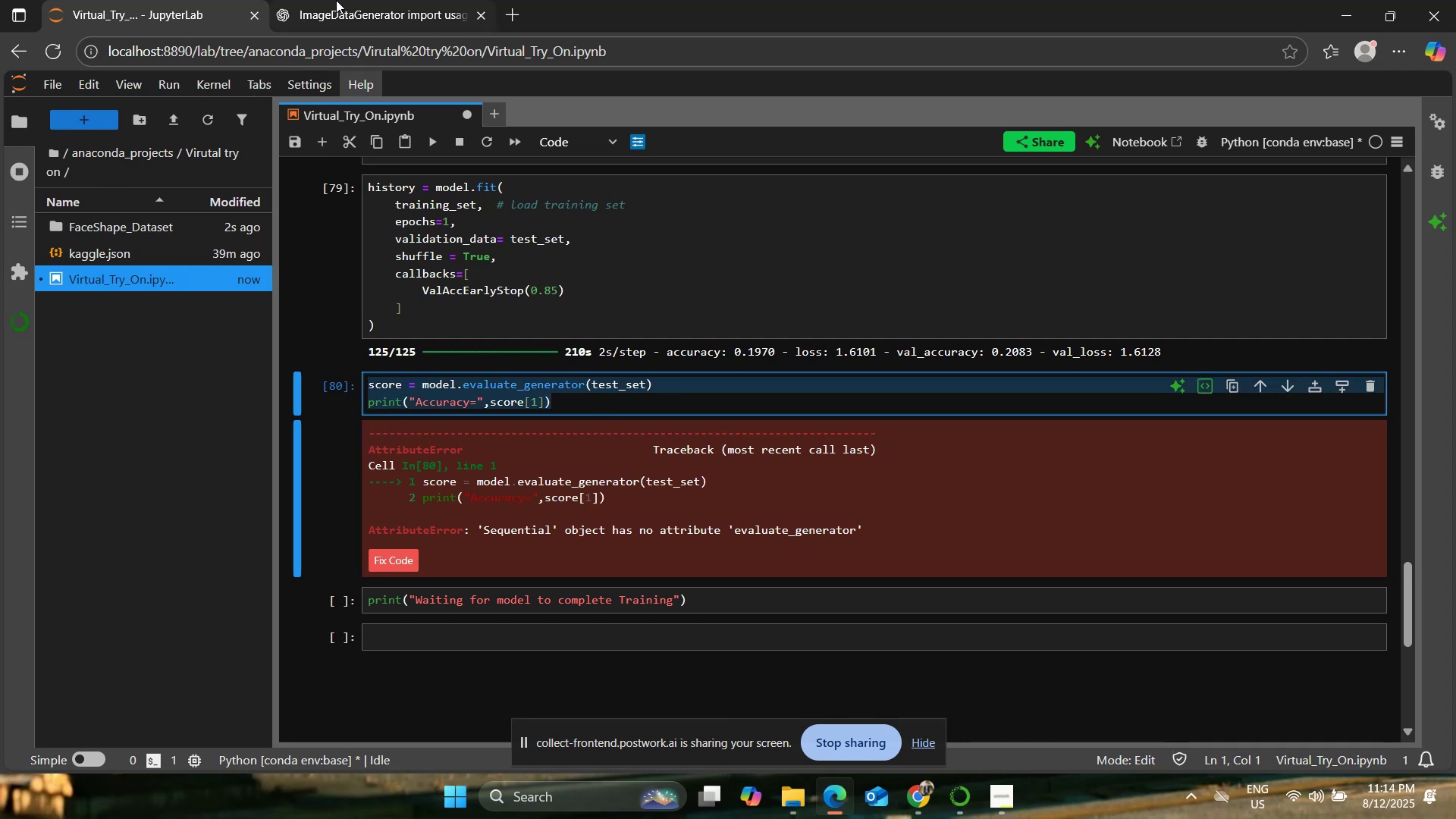 
left_click([337, 0])
 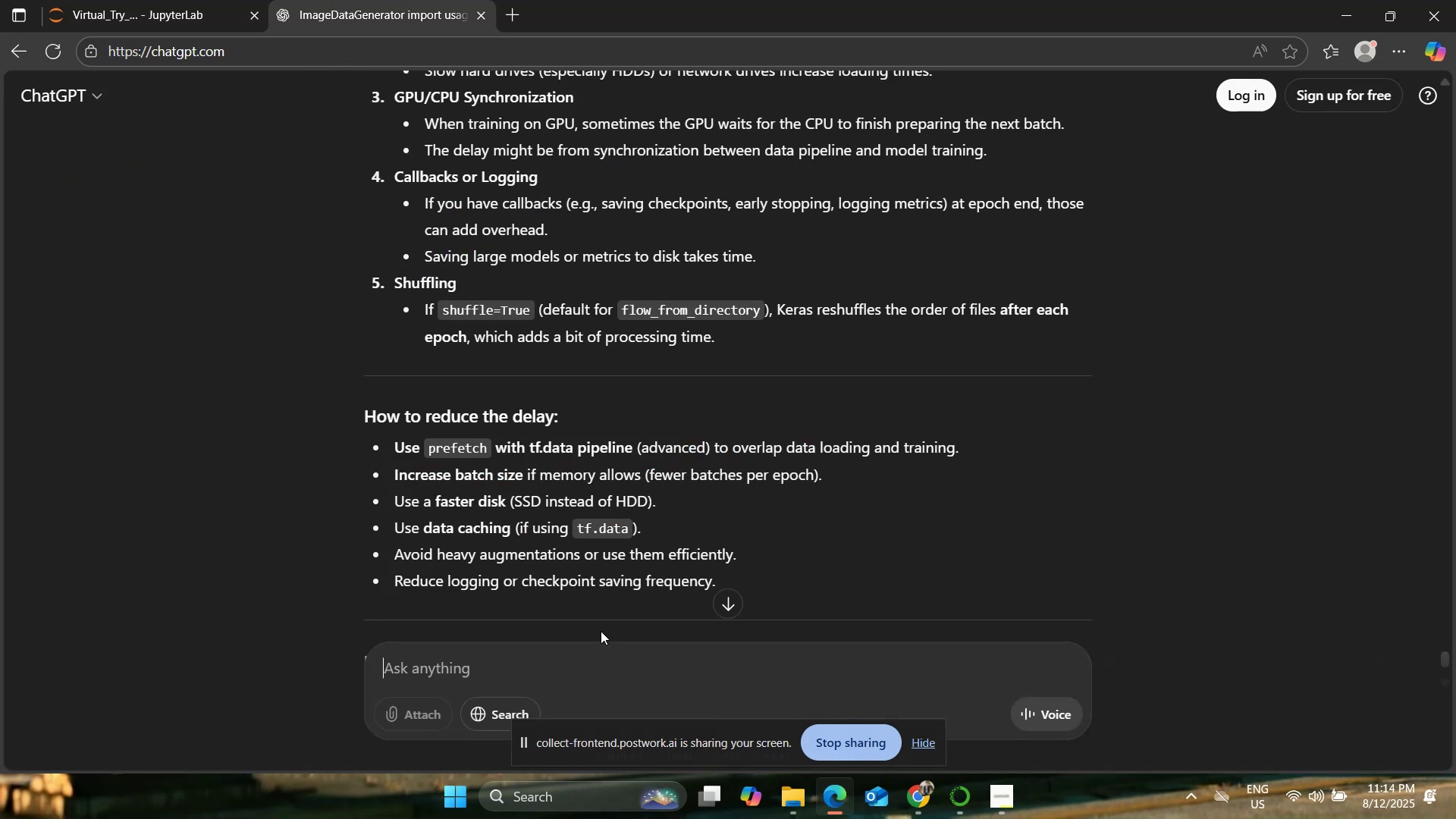 
key(Control+ControlLeft)
 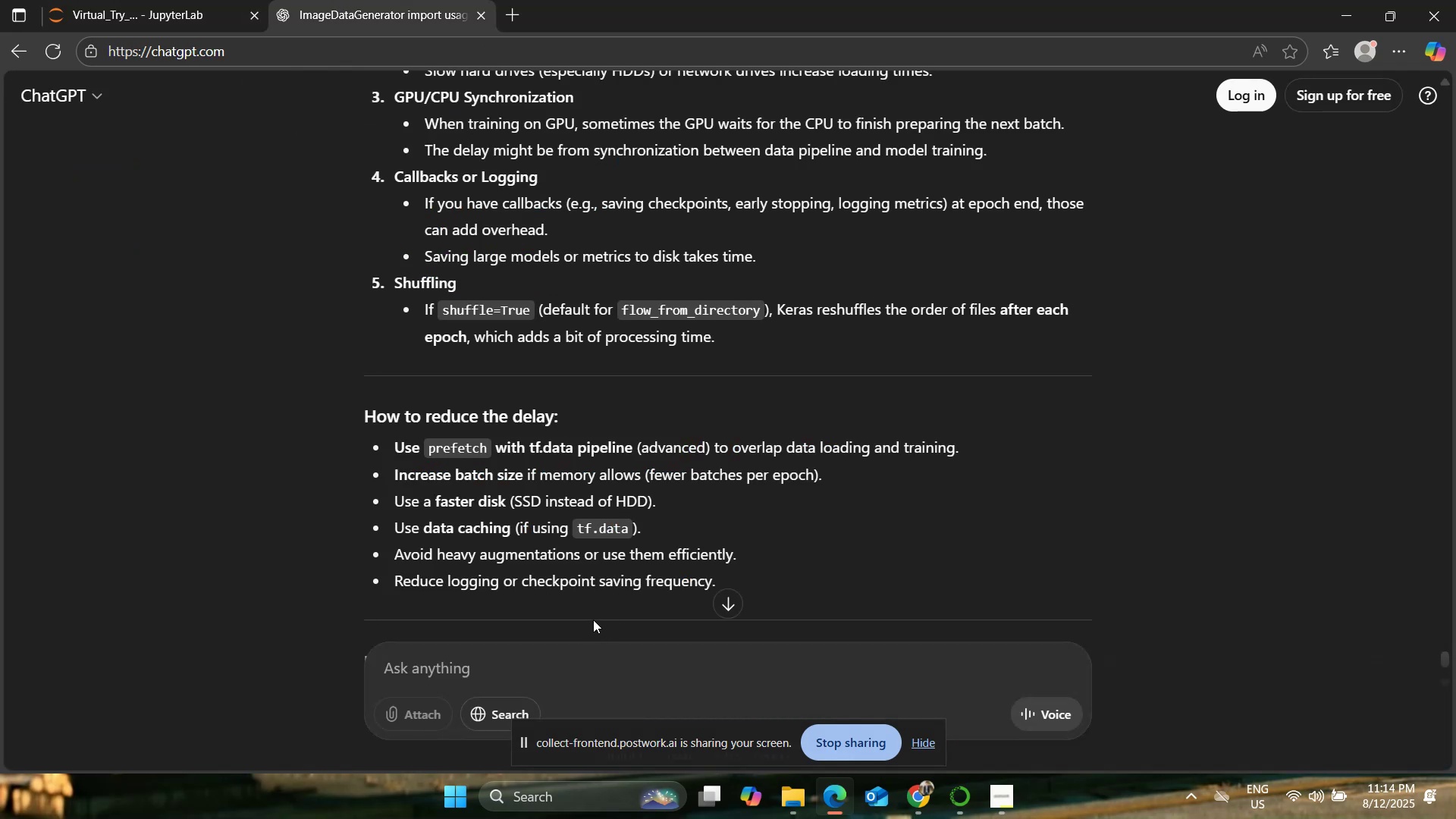 
key(Control+V)
 